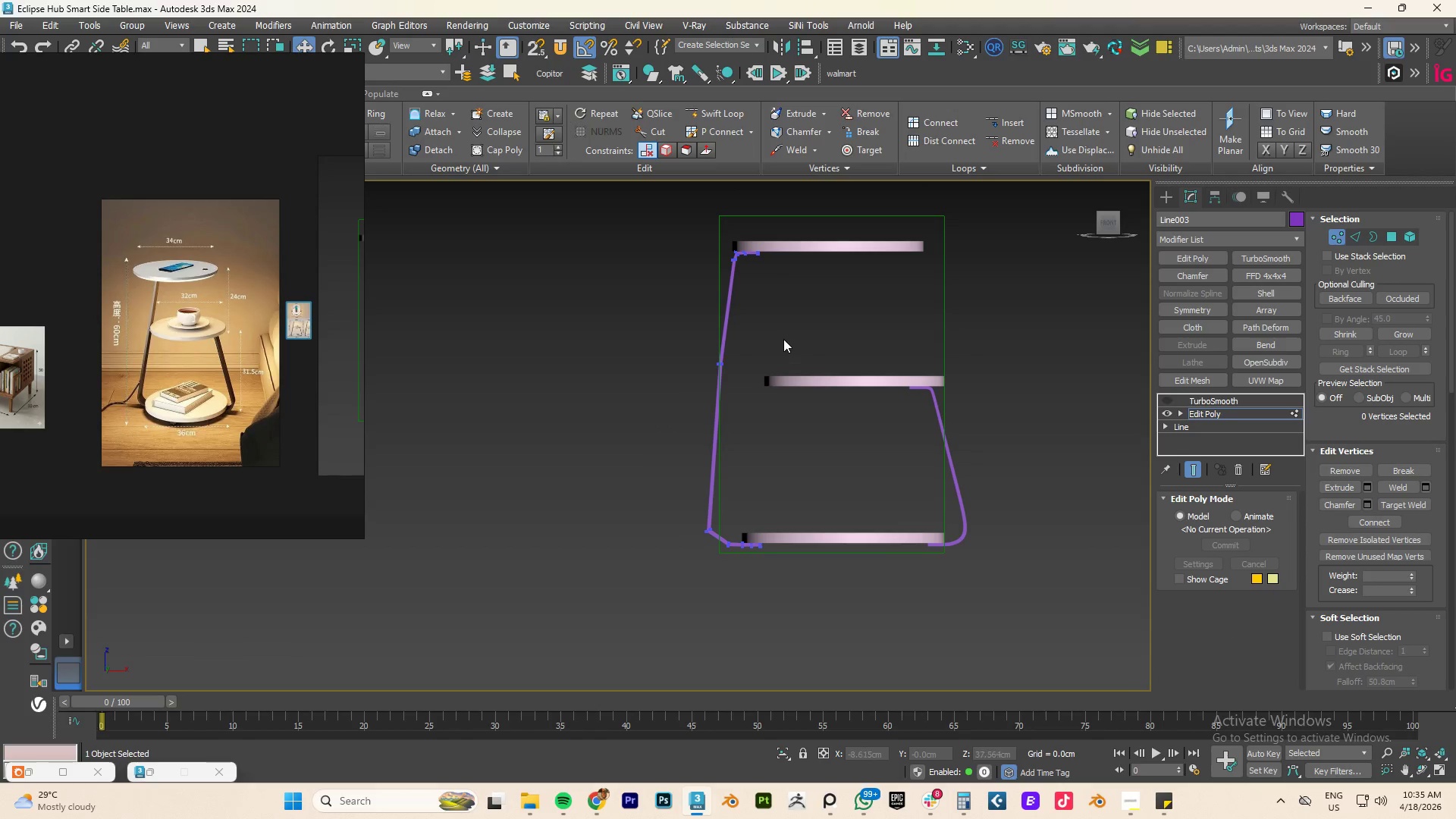 
left_click_drag(start_coordinate=[783, 325], to_coordinate=[633, 451])
 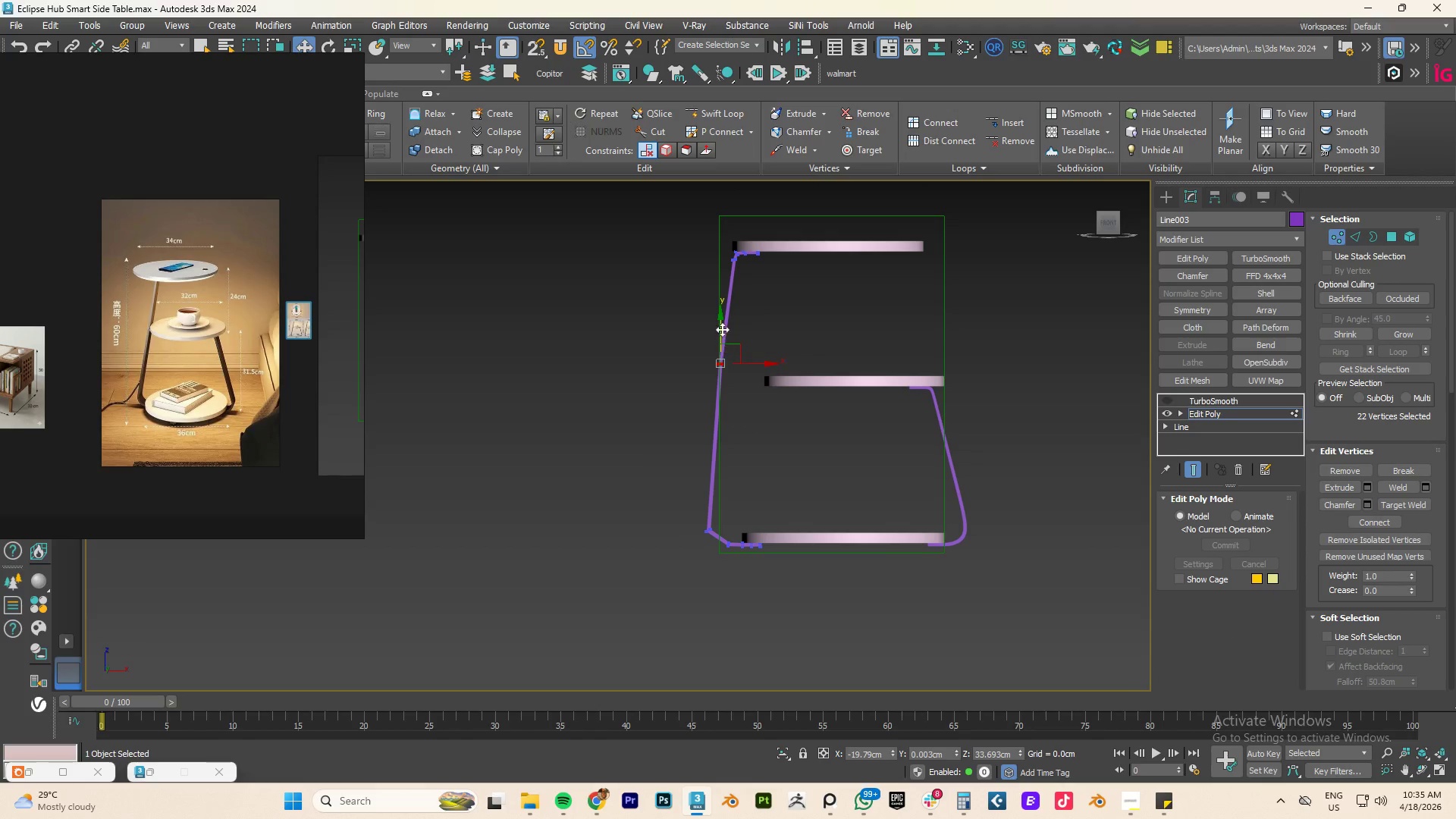 
left_click_drag(start_coordinate=[720, 325], to_coordinate=[717, 346])
 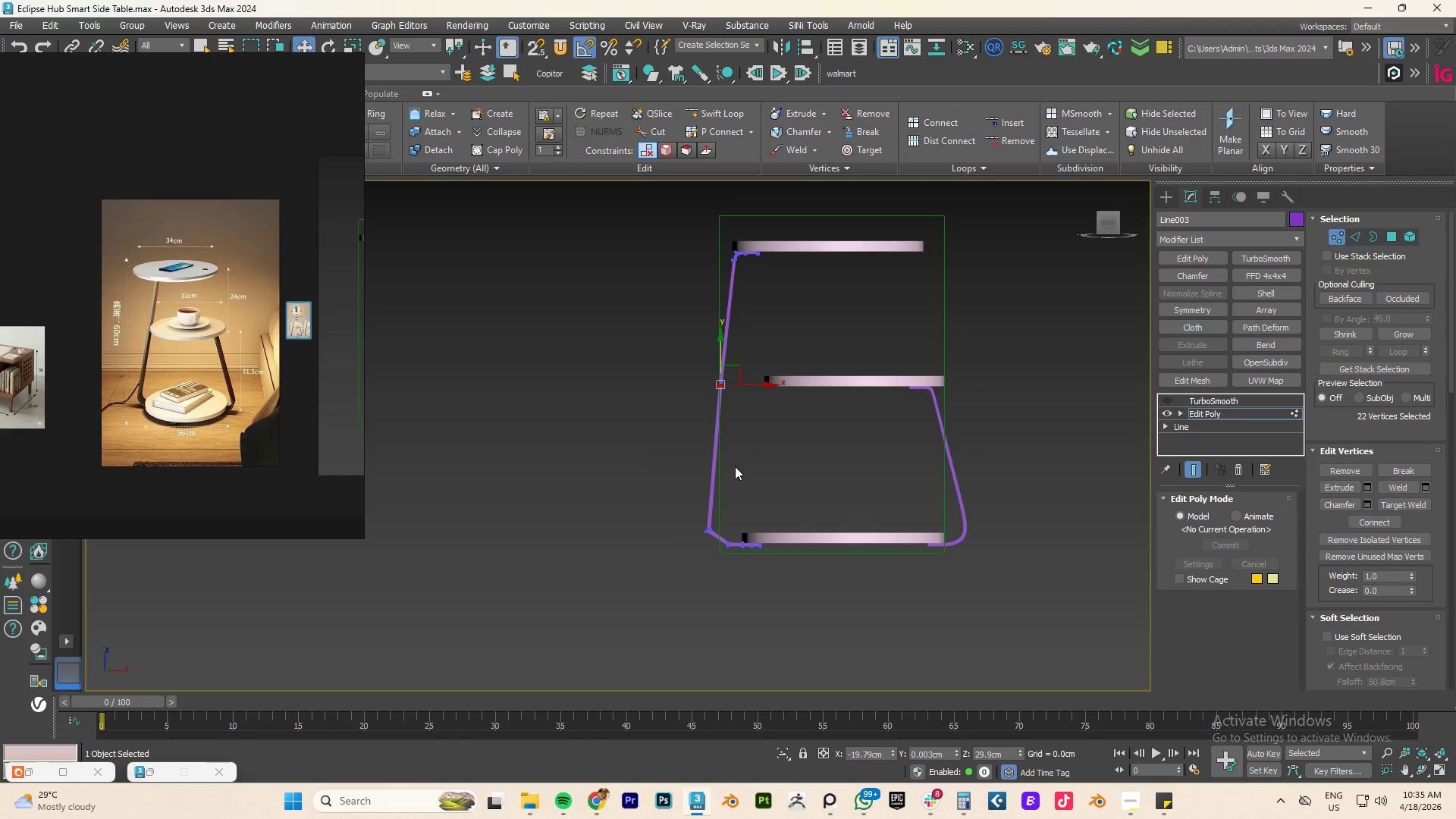 
key(Alt+1)
 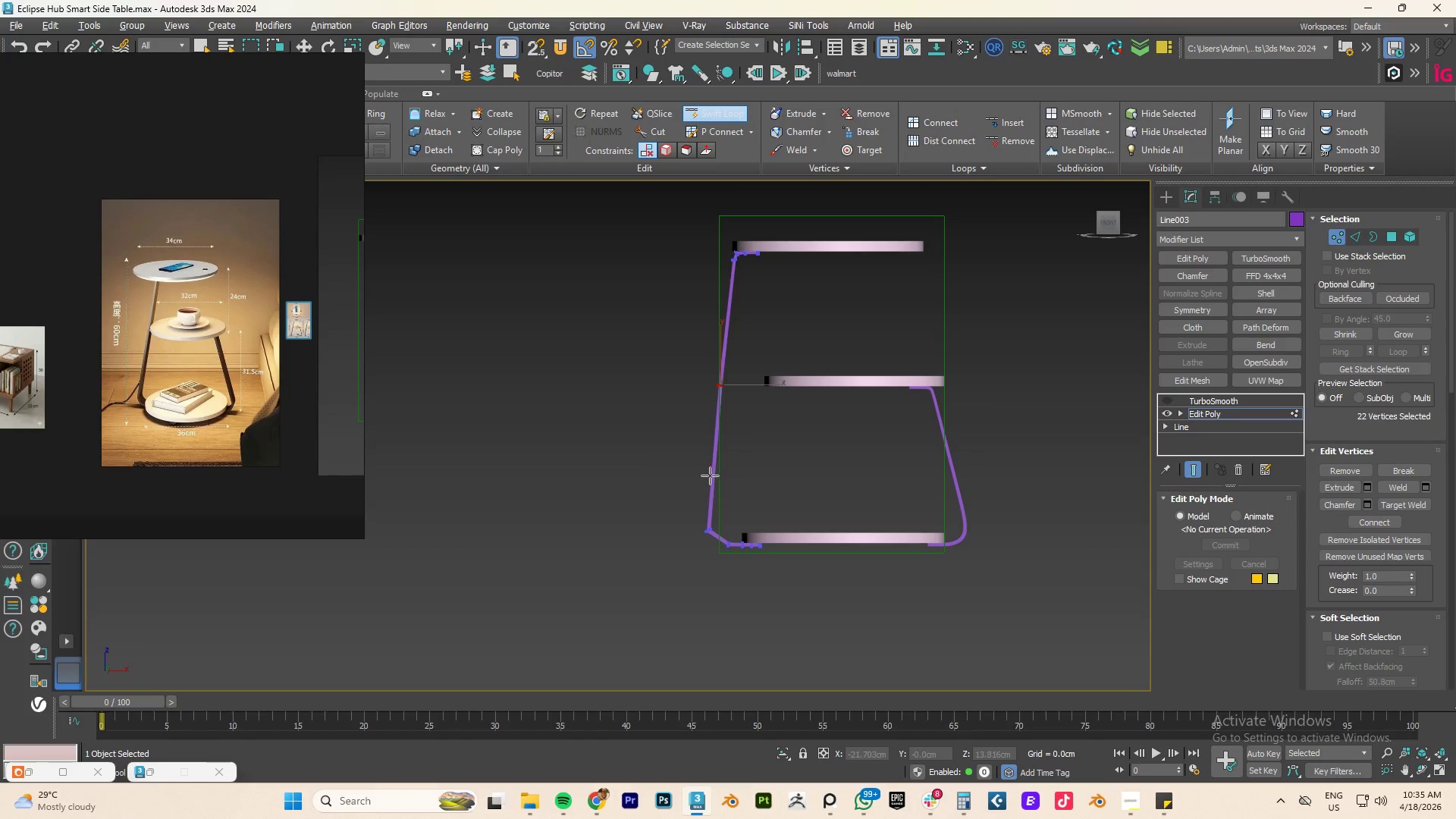 
left_click([710, 475])
 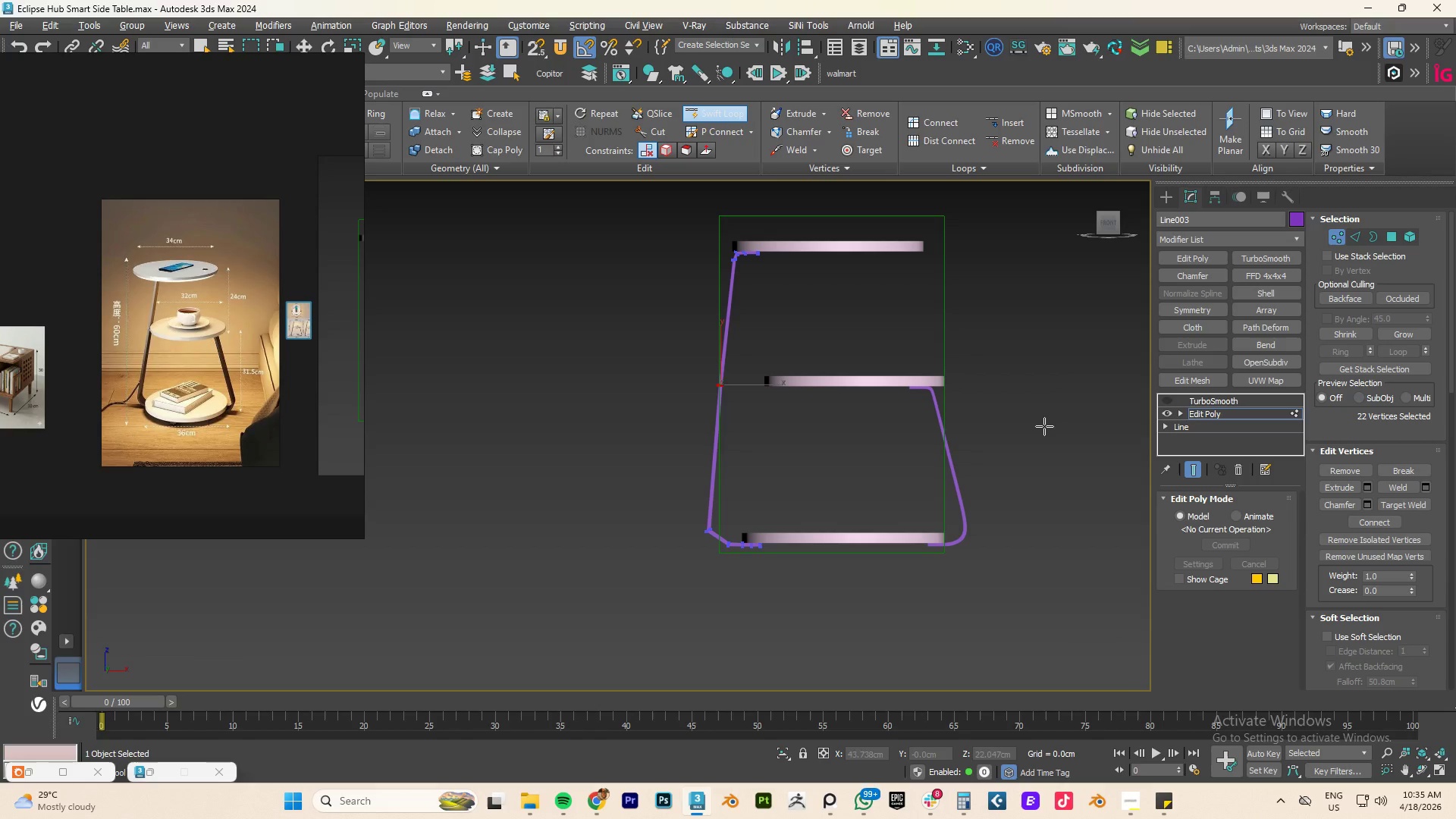 
key(Alt+AltLeft)
 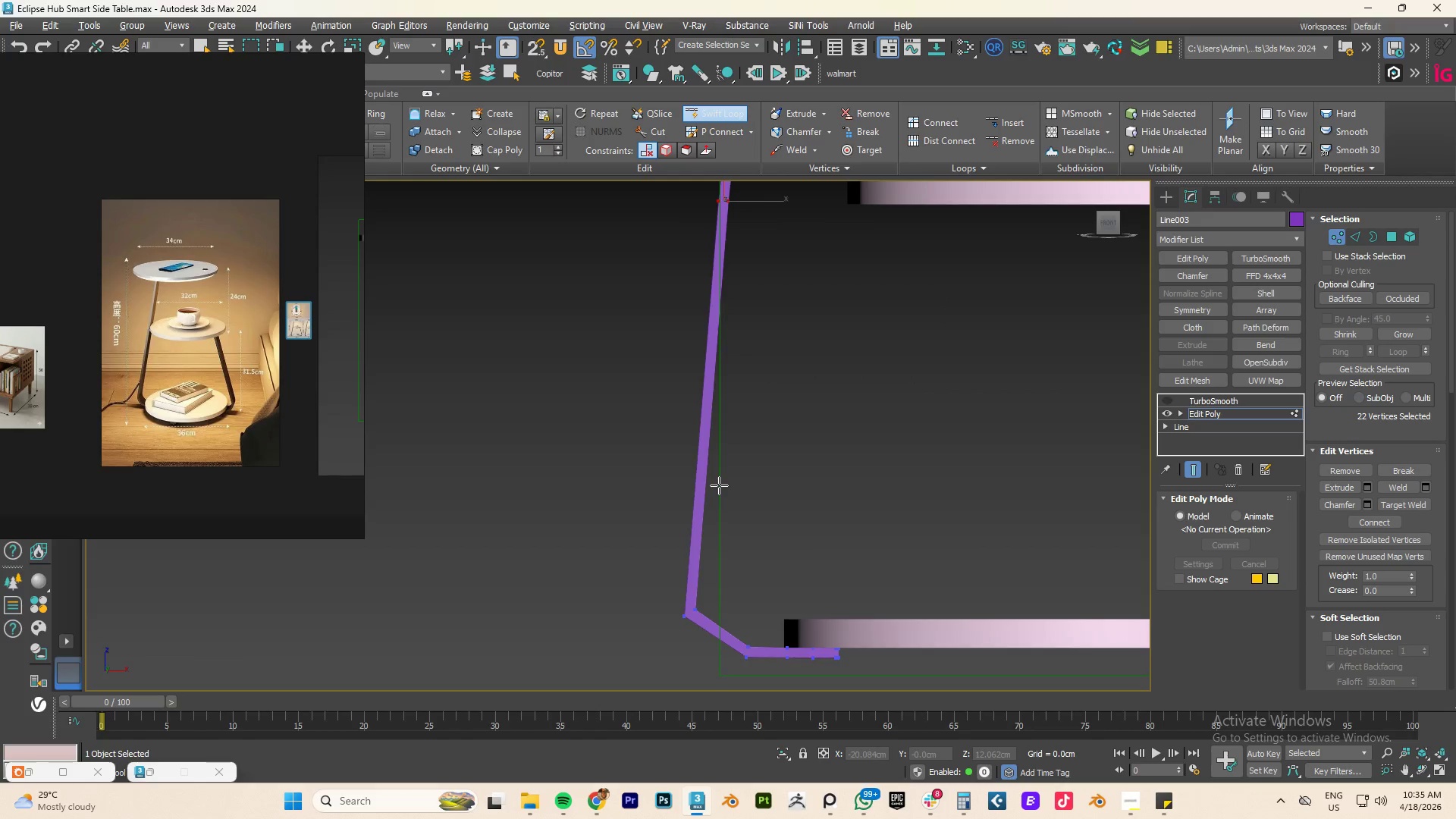 
key(Alt+1)
 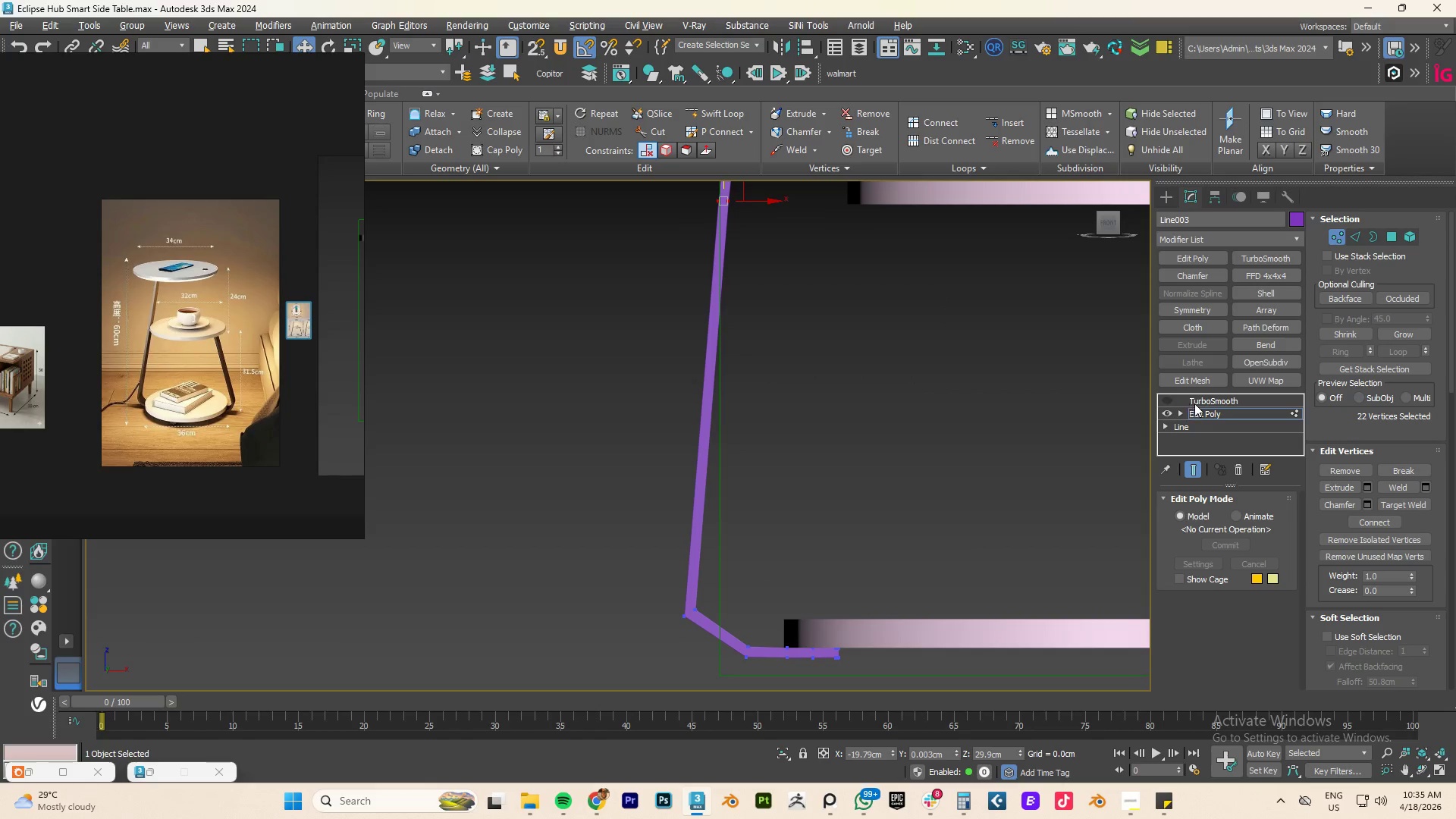 
scroll: coordinate [719, 485], scroll_direction: up, amount: 3.0
 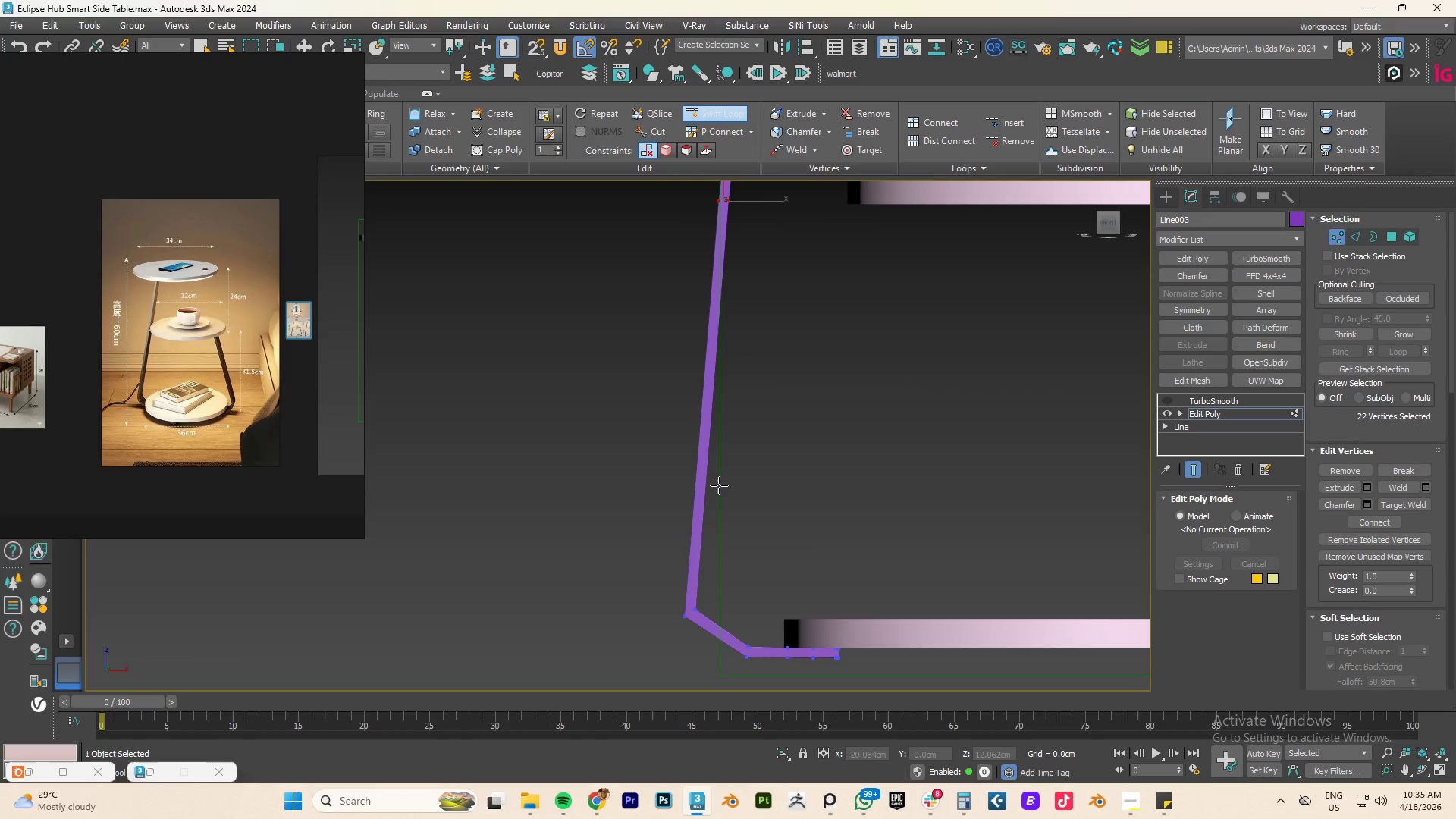 
left_click([1220, 418])
 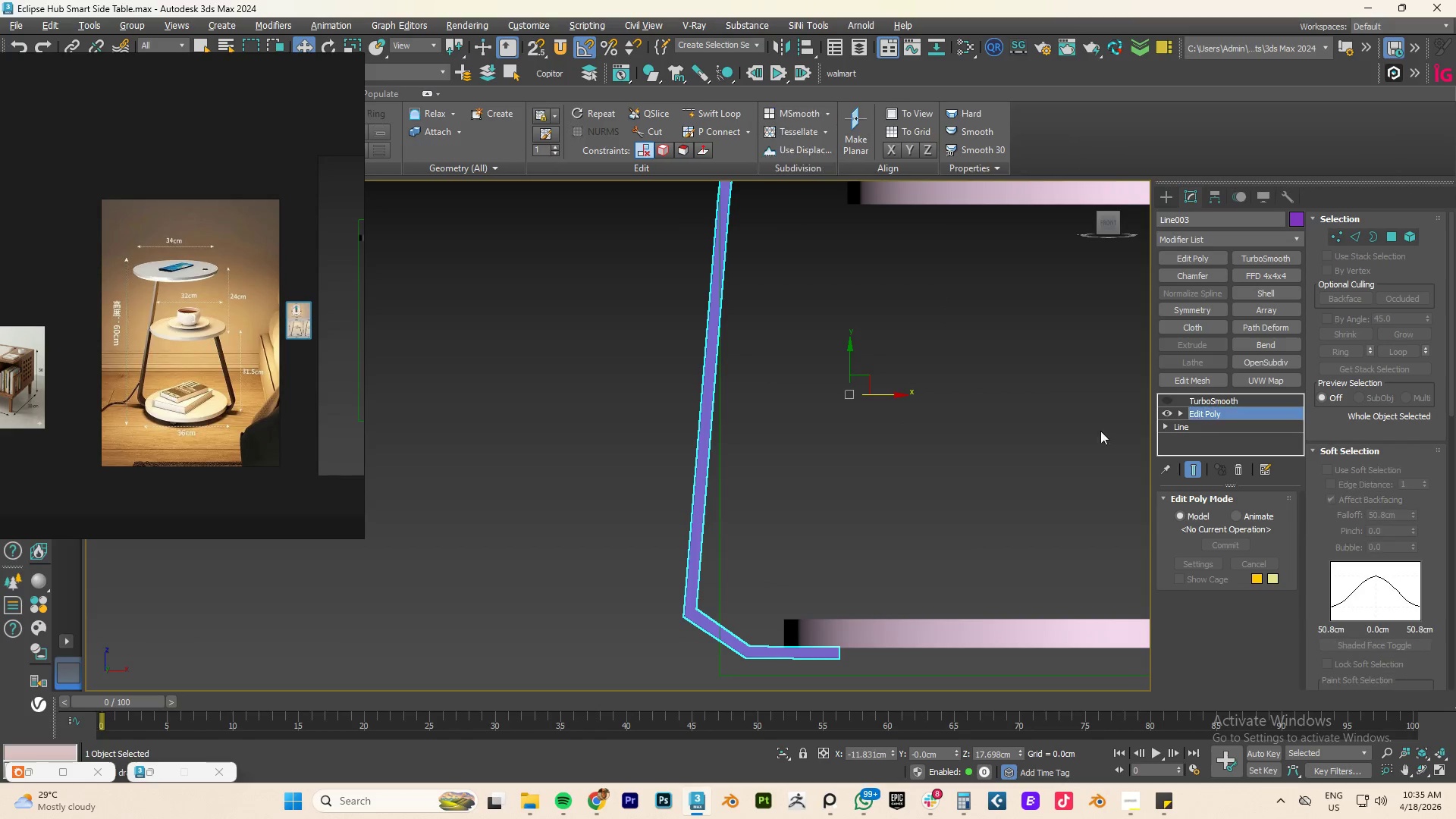 
key(Alt+AltLeft)
 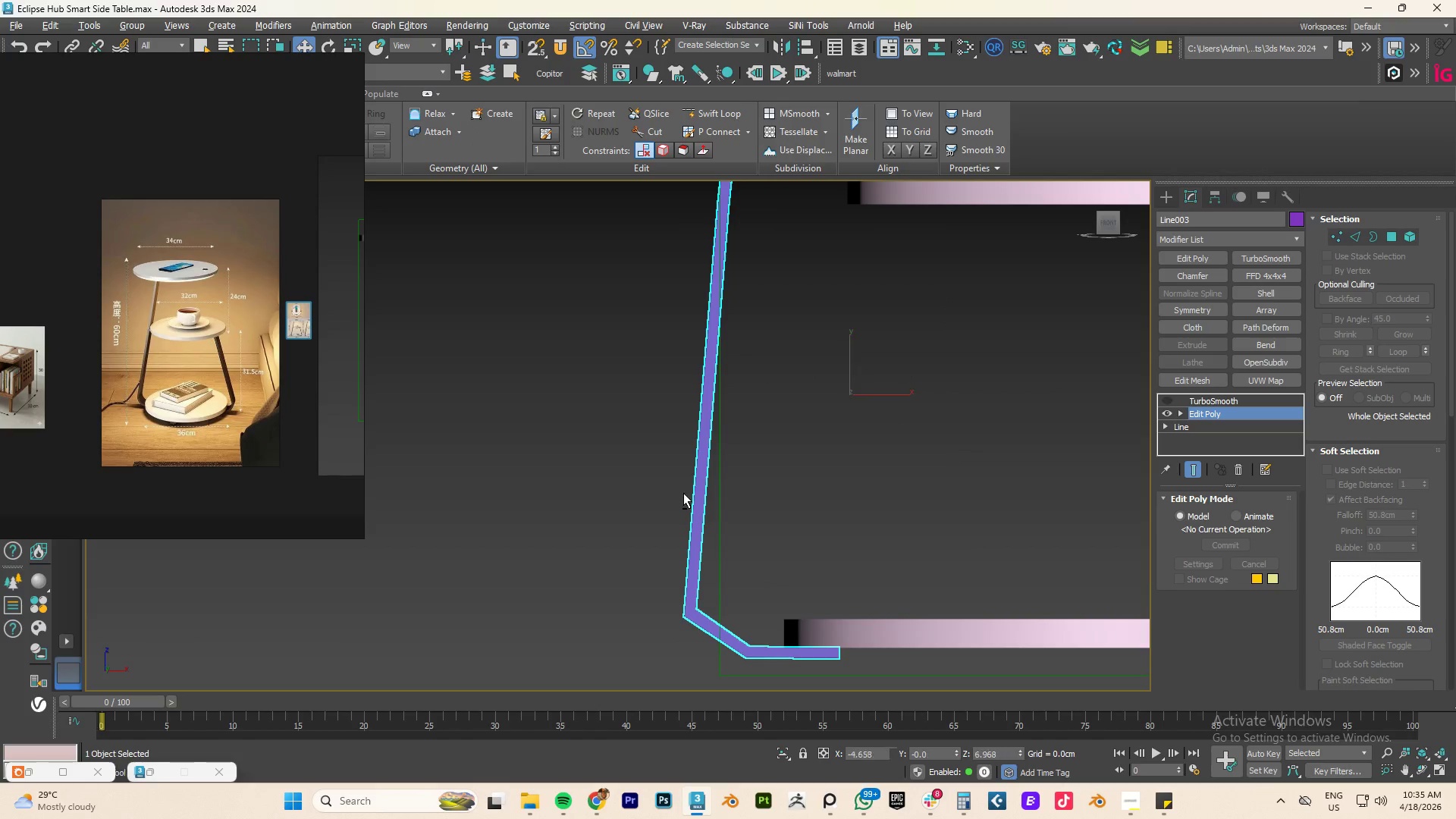 
key(Alt+1)
 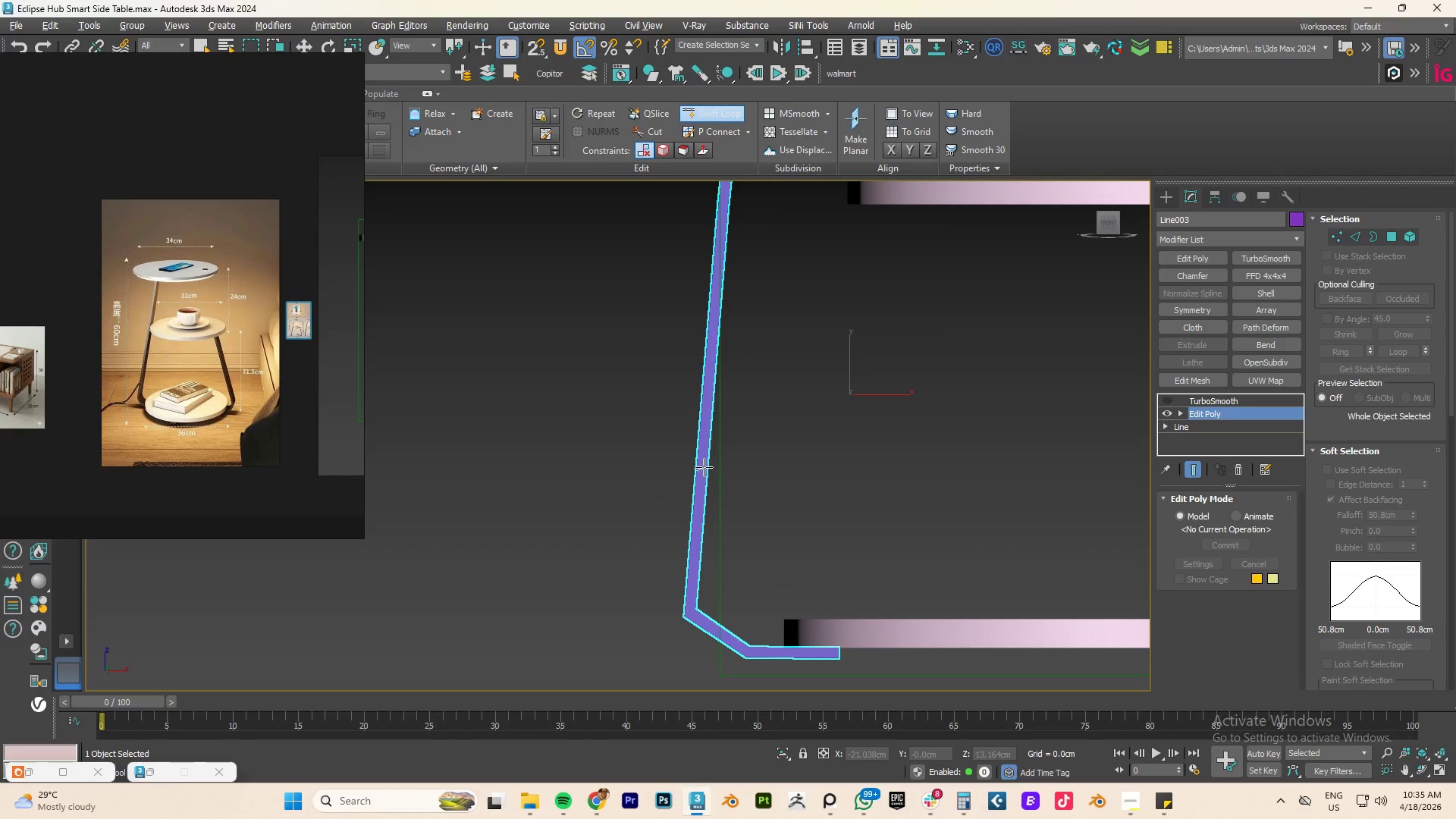 
hold_key(key=AltLeft, duration=0.59)
 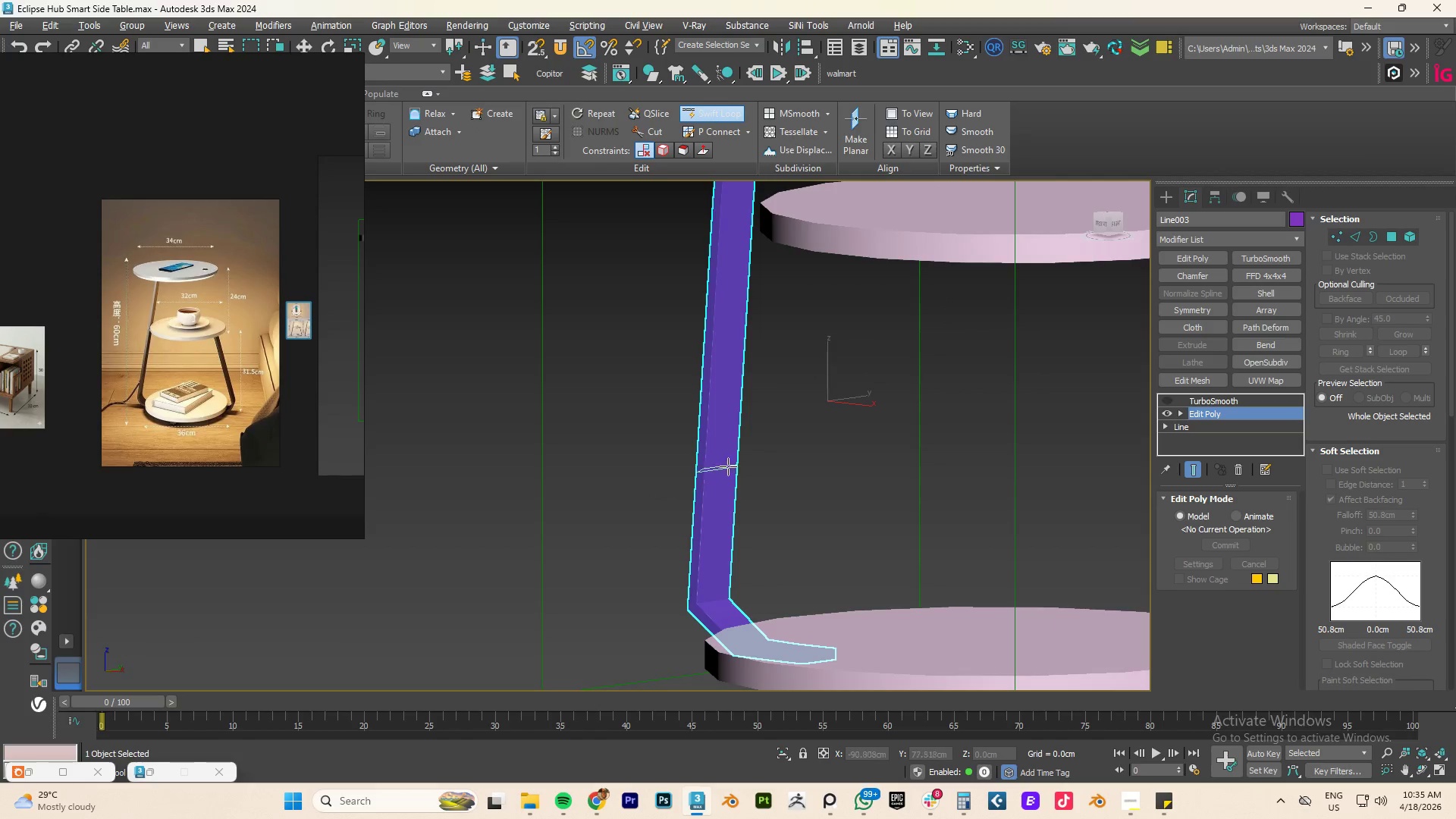 
key(Alt+AltLeft)
 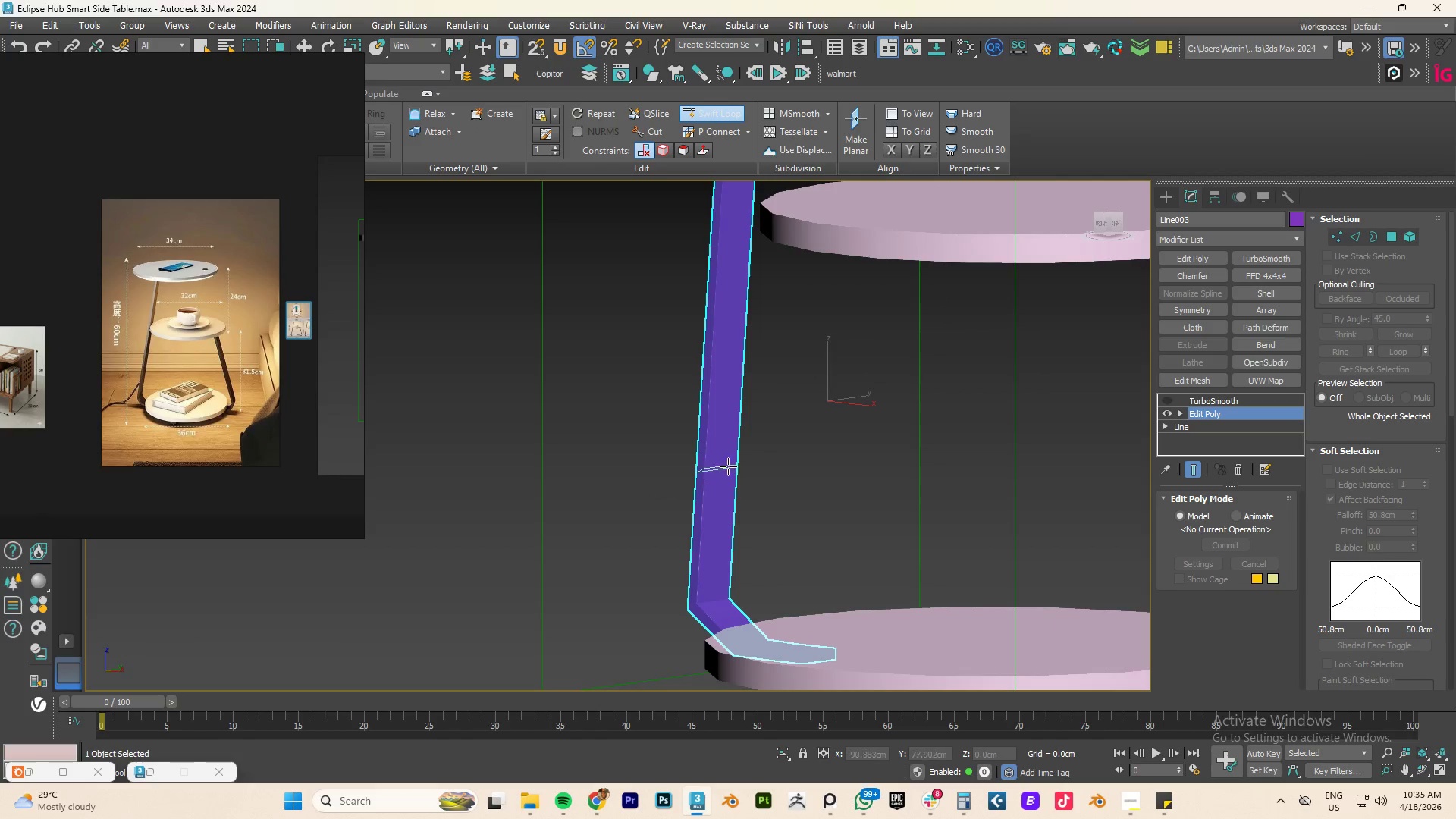 
key(Alt+1)
 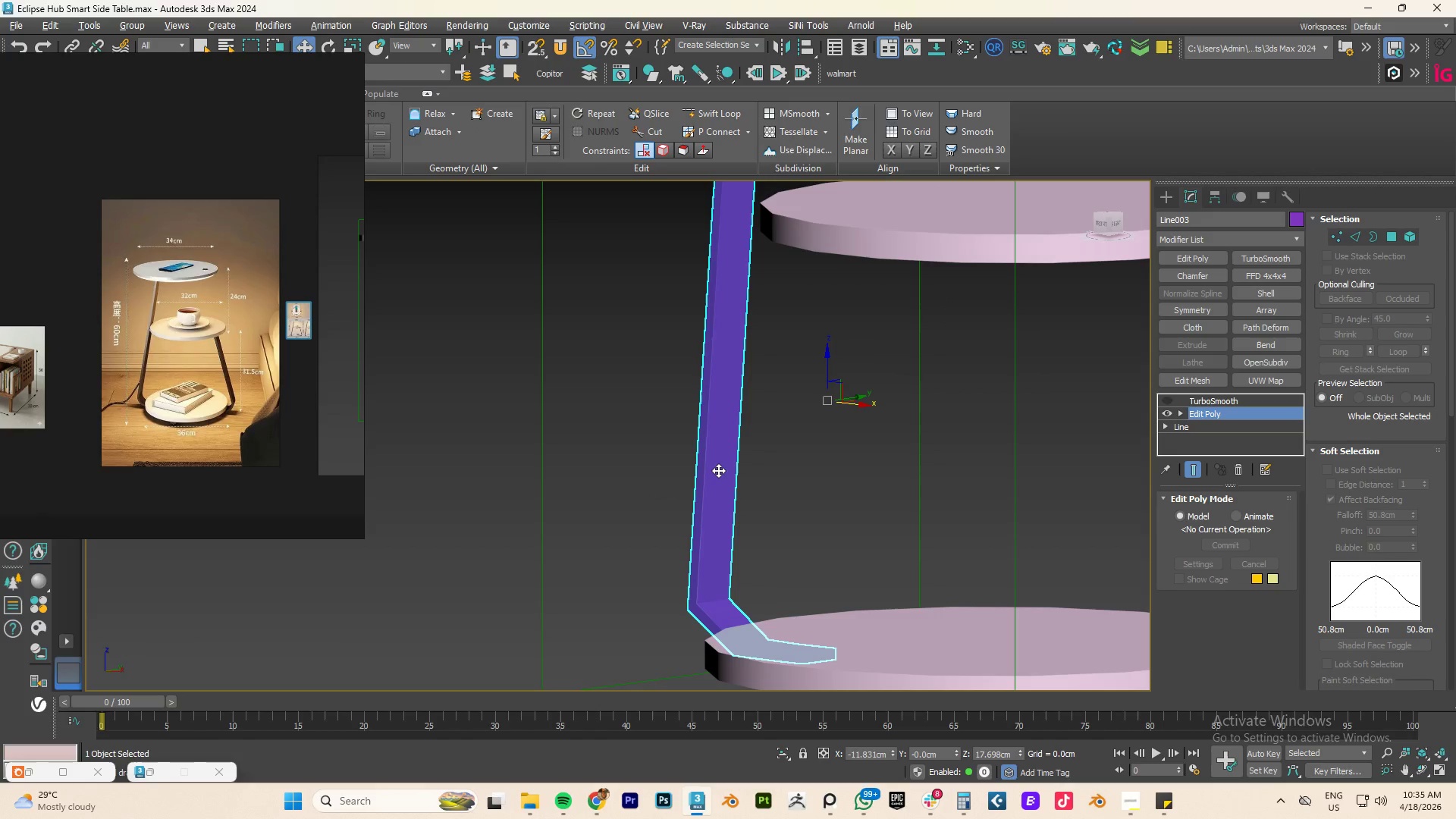 
key(Alt+AltLeft)
 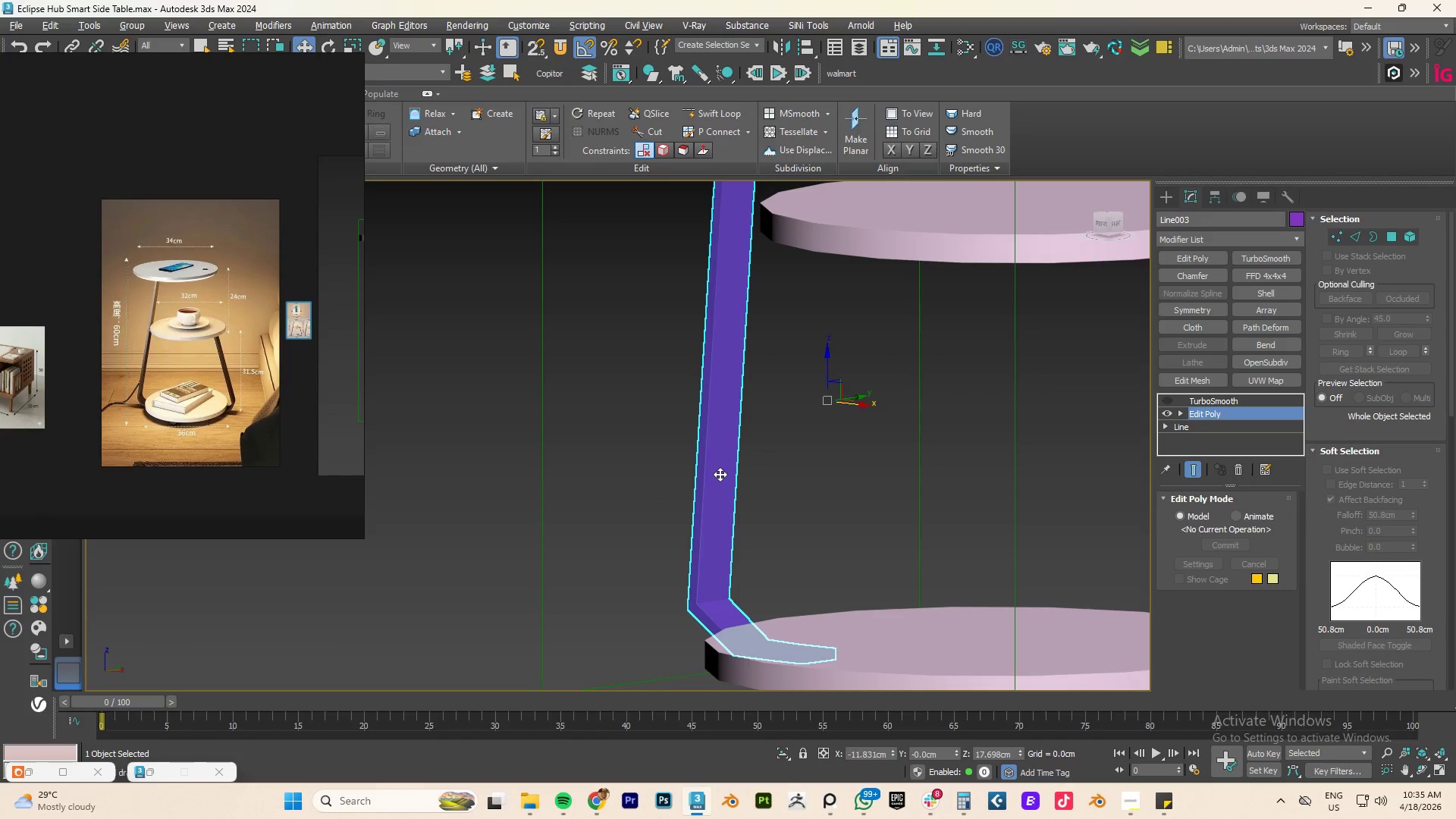 
key(Alt+1)
 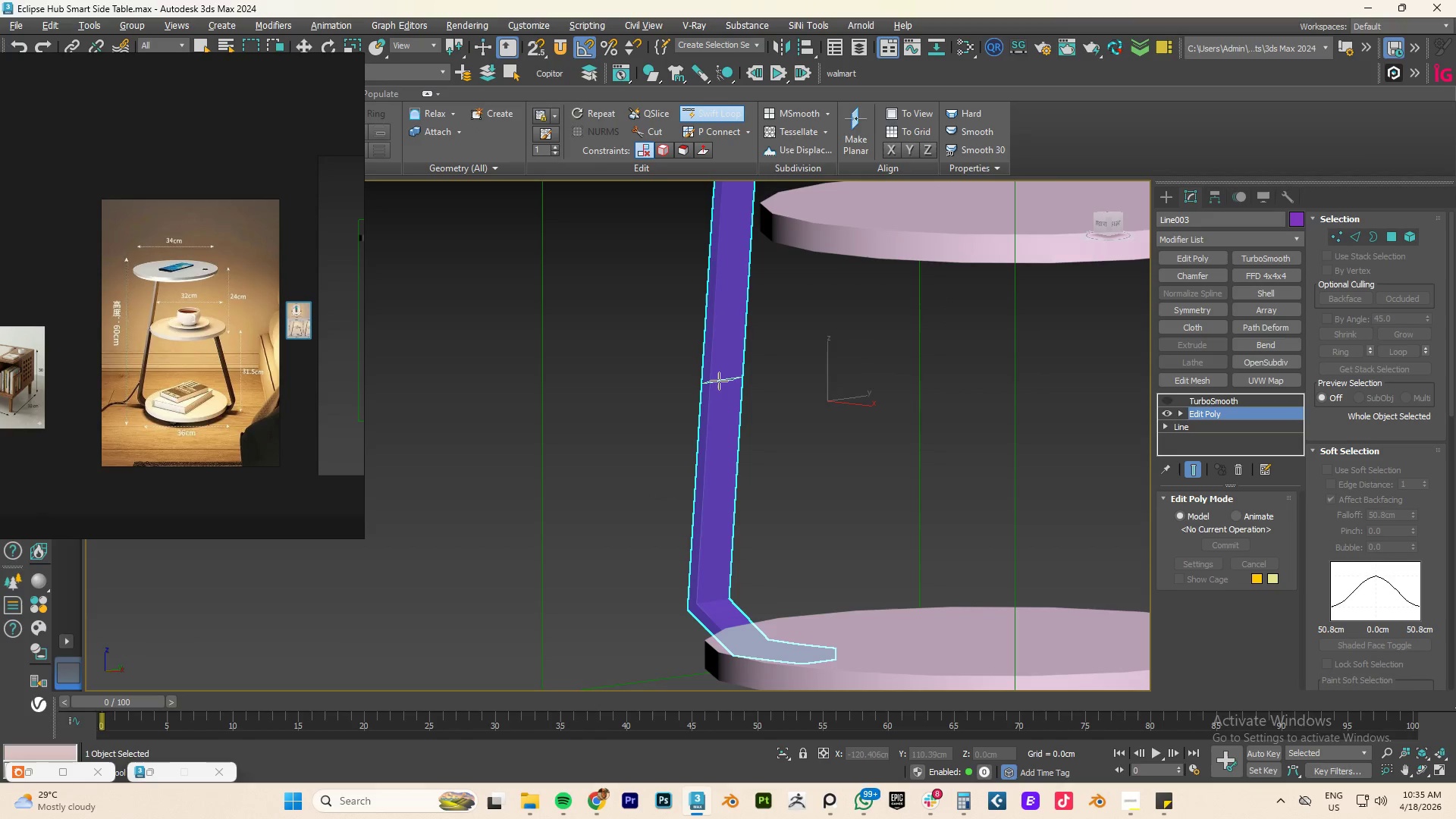 
left_click([719, 381])
 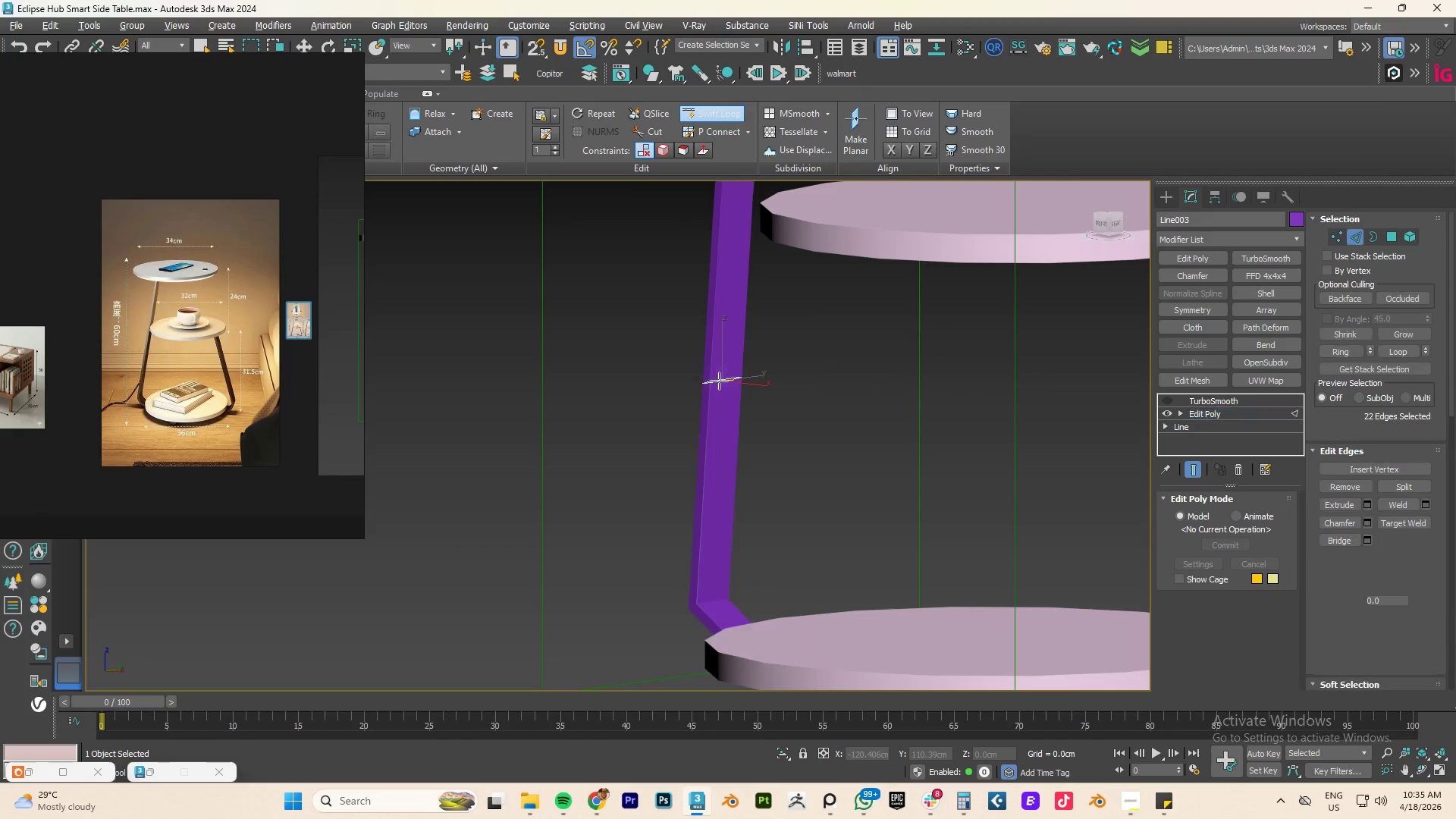 
right_click([719, 381])
 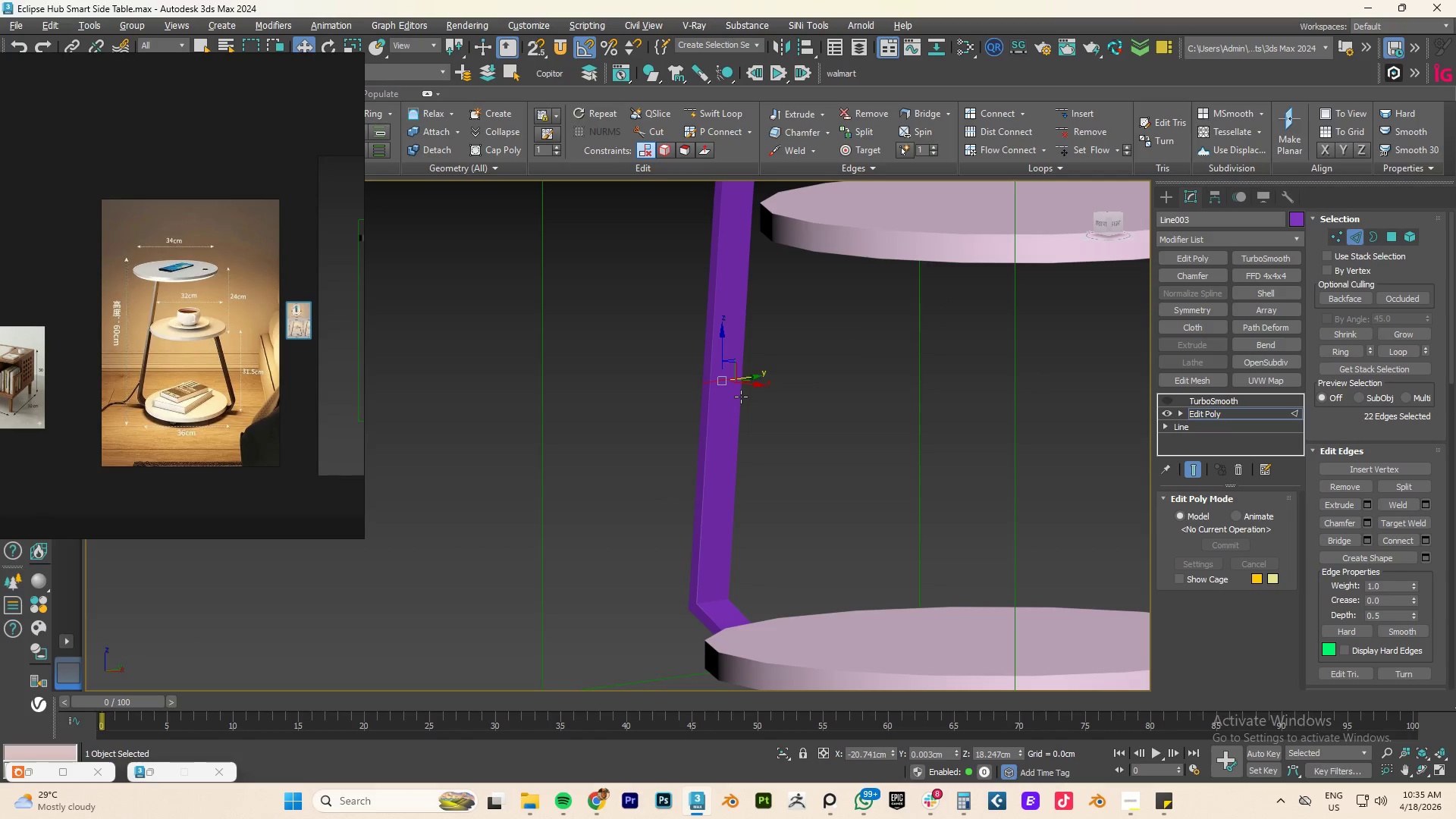 
type(FZ1)
 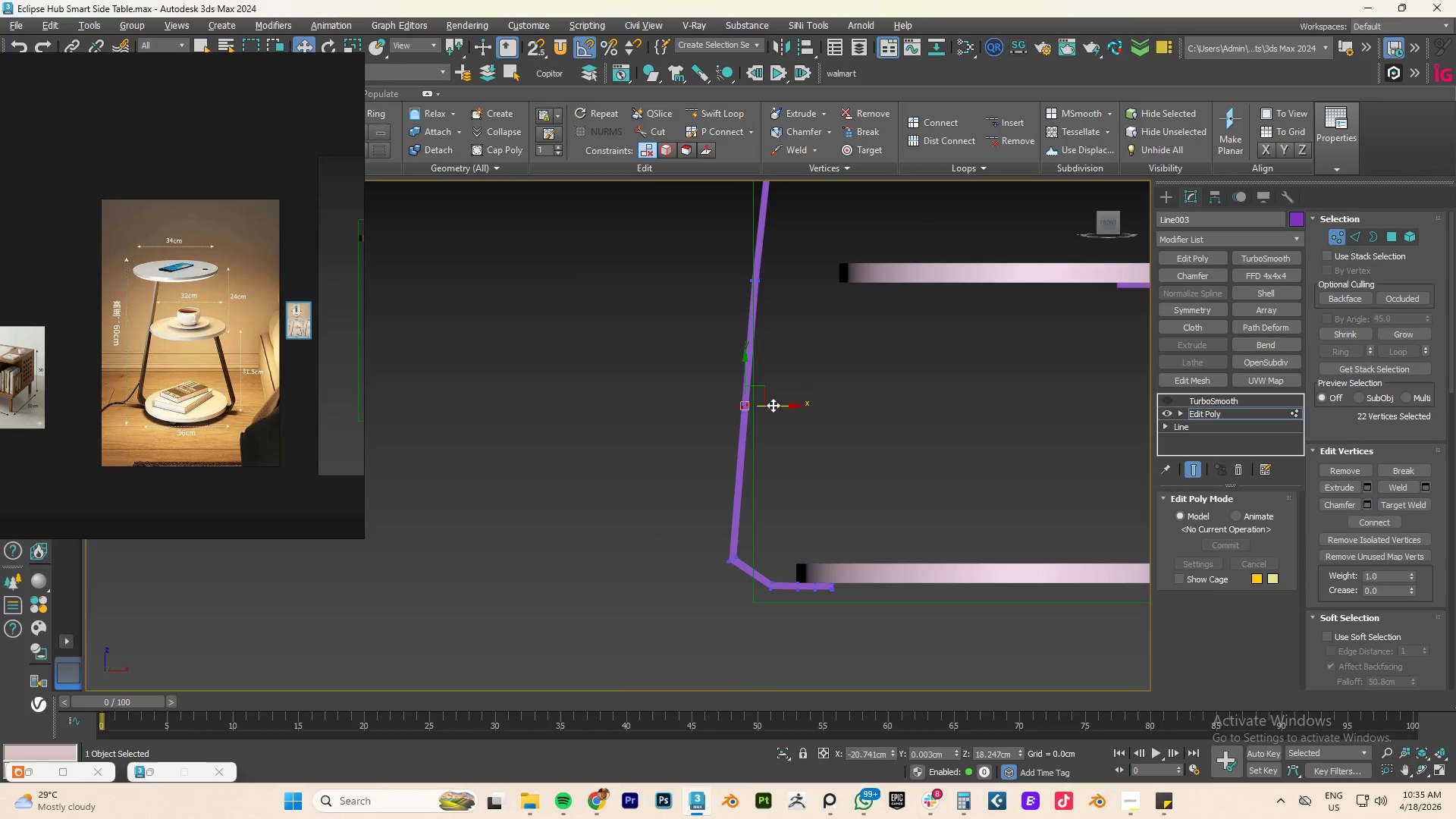 
scroll: coordinate [744, 403], scroll_direction: down, amount: 14.0
 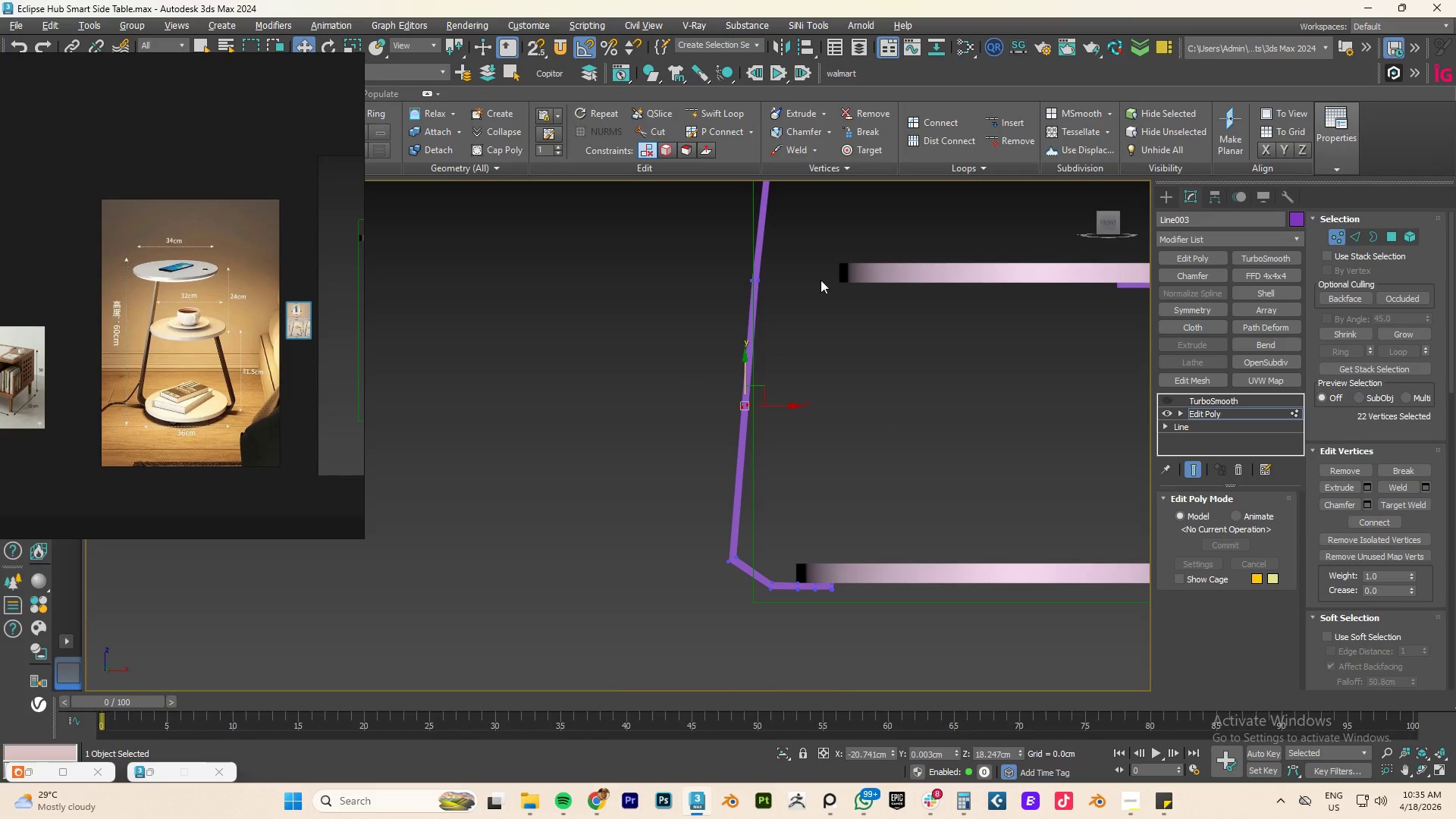 
left_click_drag(start_coordinate=[817, 249], to_coordinate=[714, 453])
 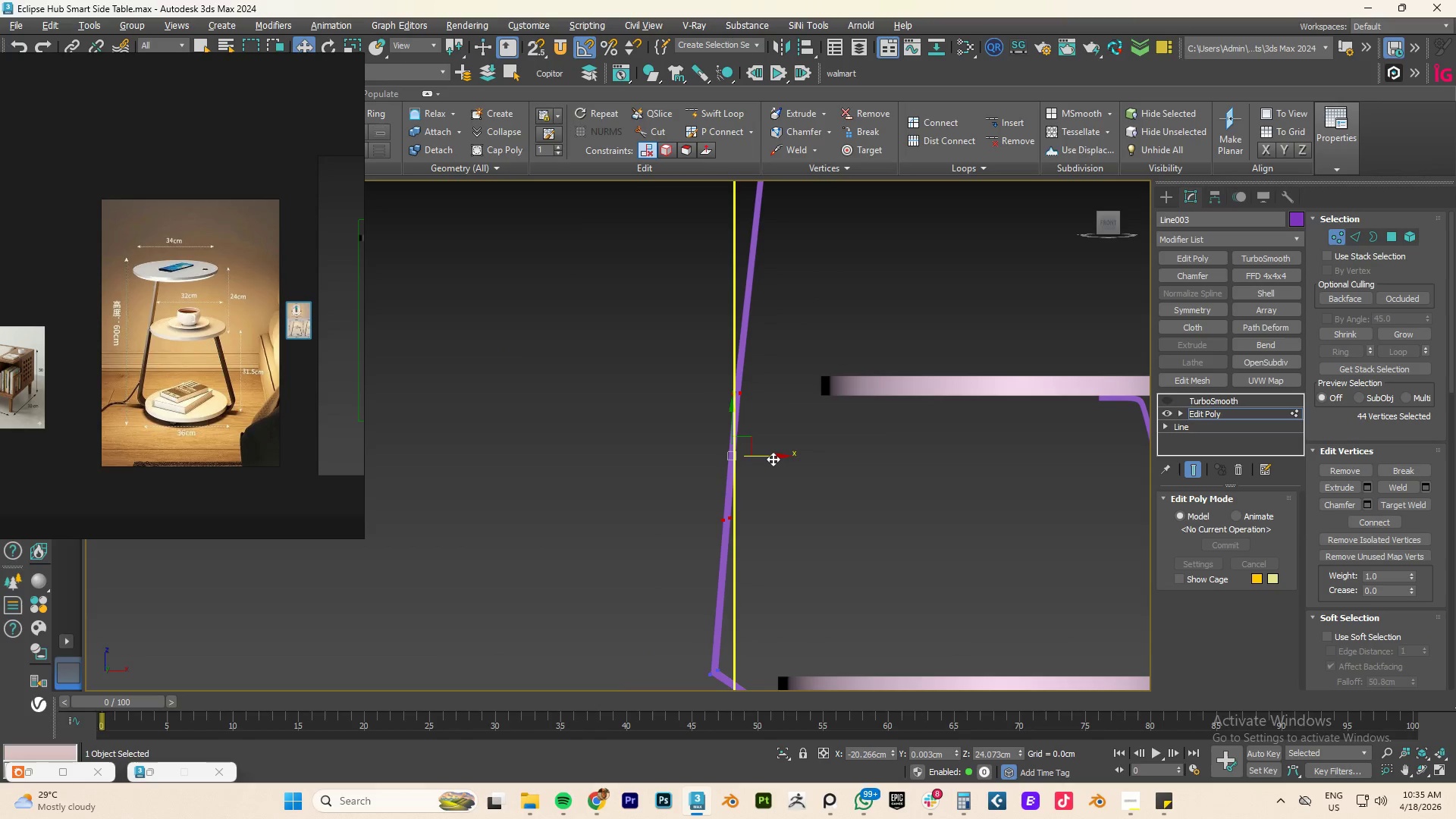 
left_click_drag(start_coordinate=[772, 457], to_coordinate=[764, 459])
 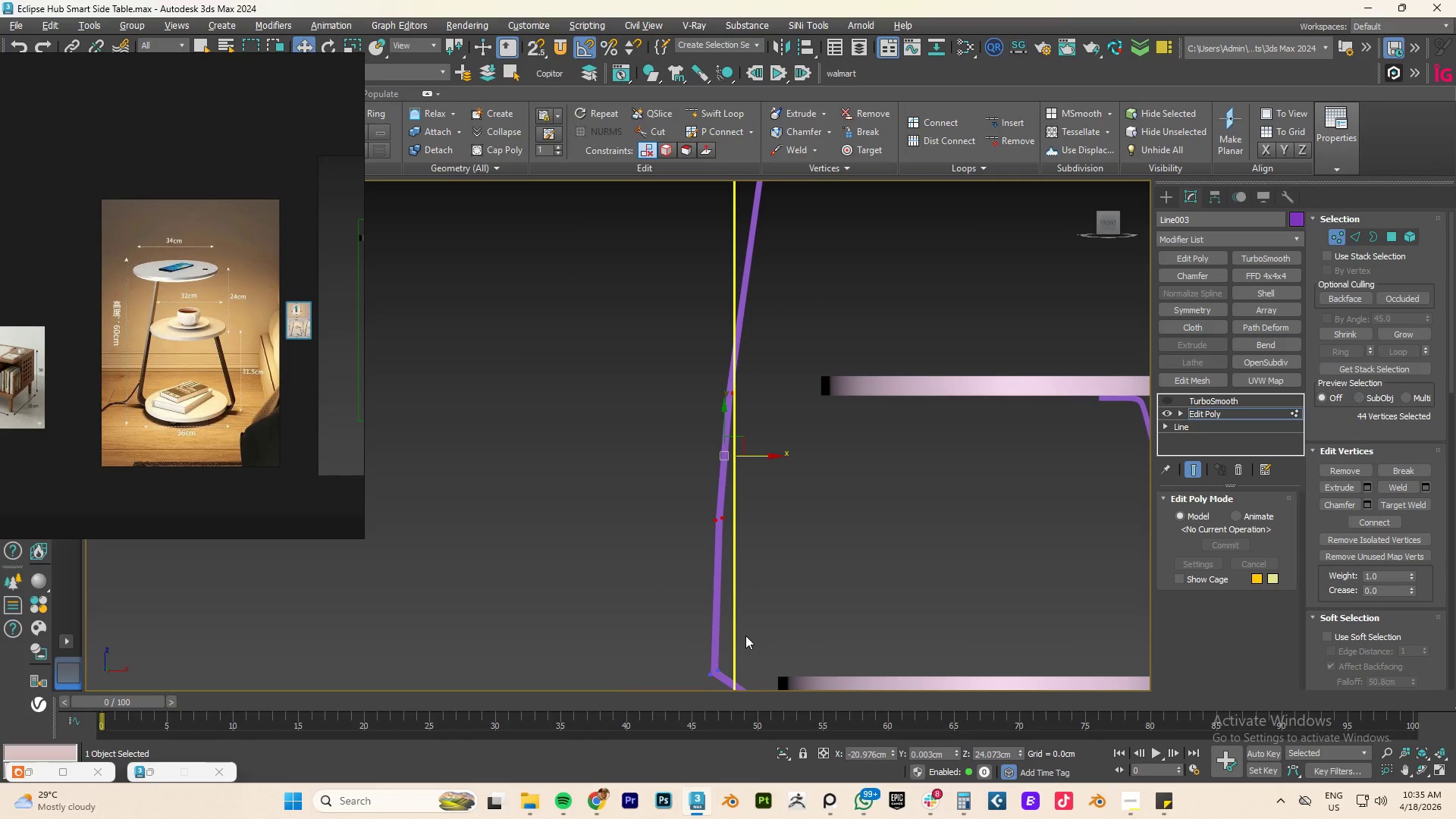 
scroll: coordinate [745, 629], scroll_direction: down, amount: 1.0
 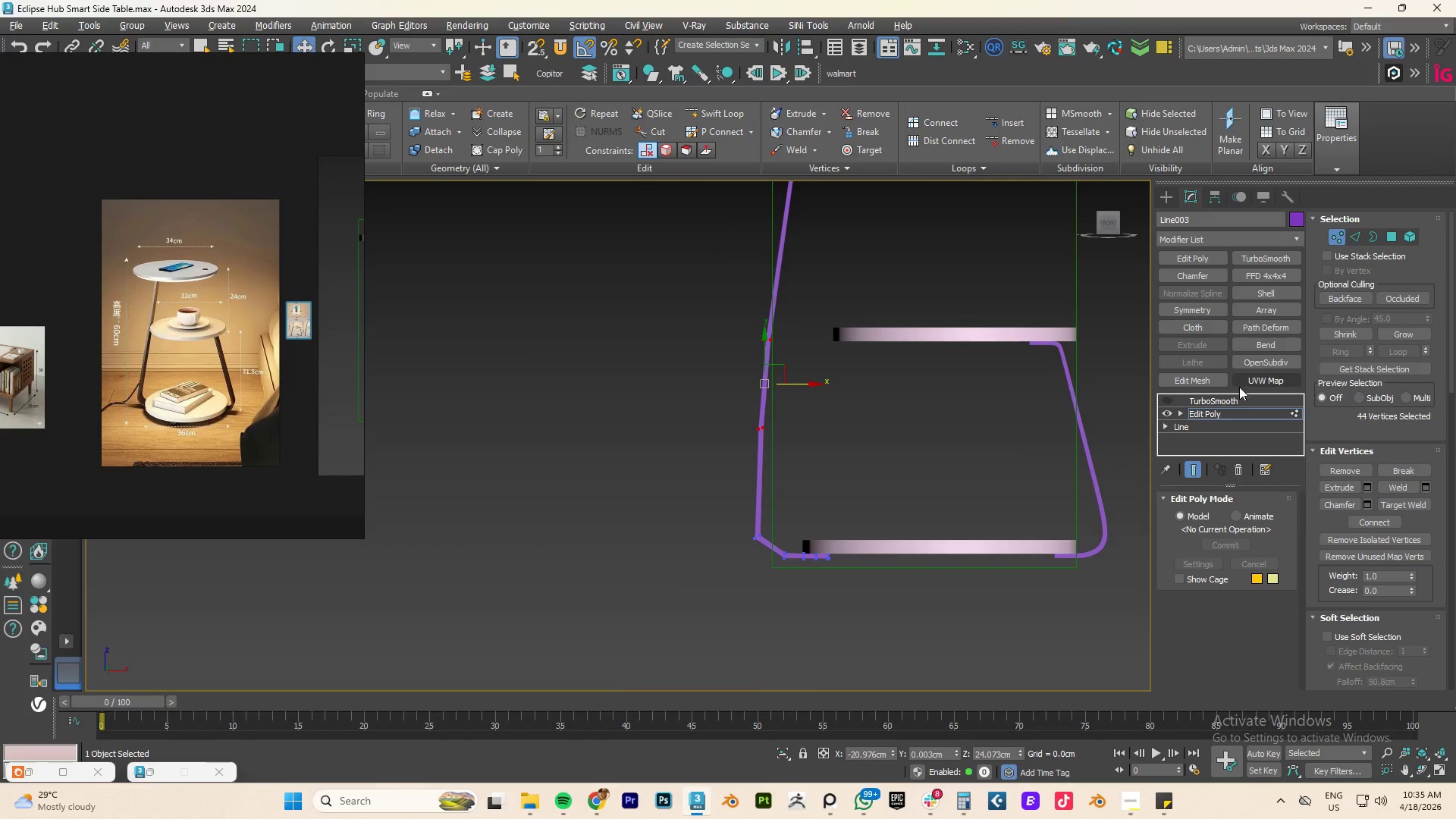 
left_click([1210, 418])
 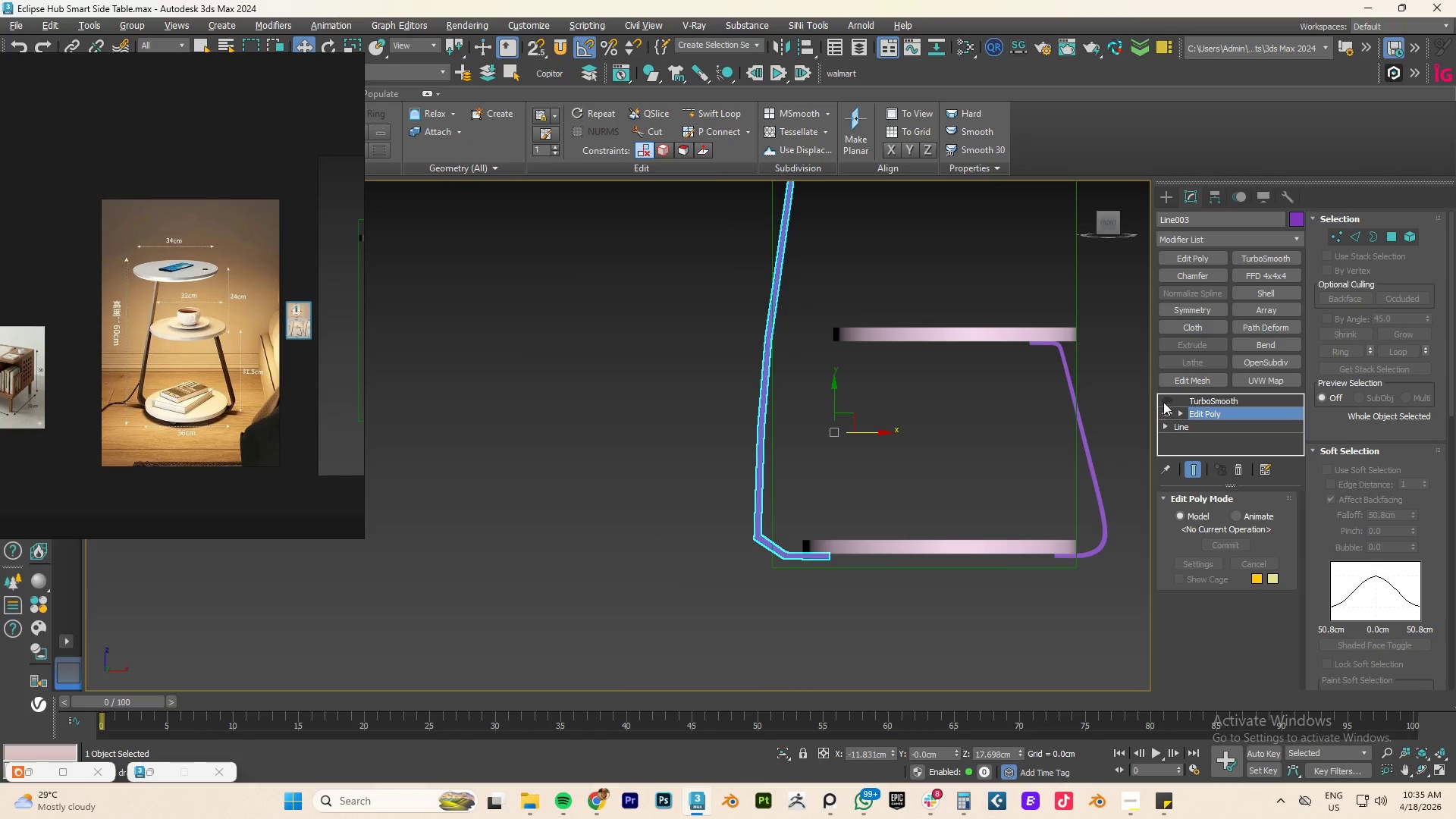 
left_click([1168, 399])
 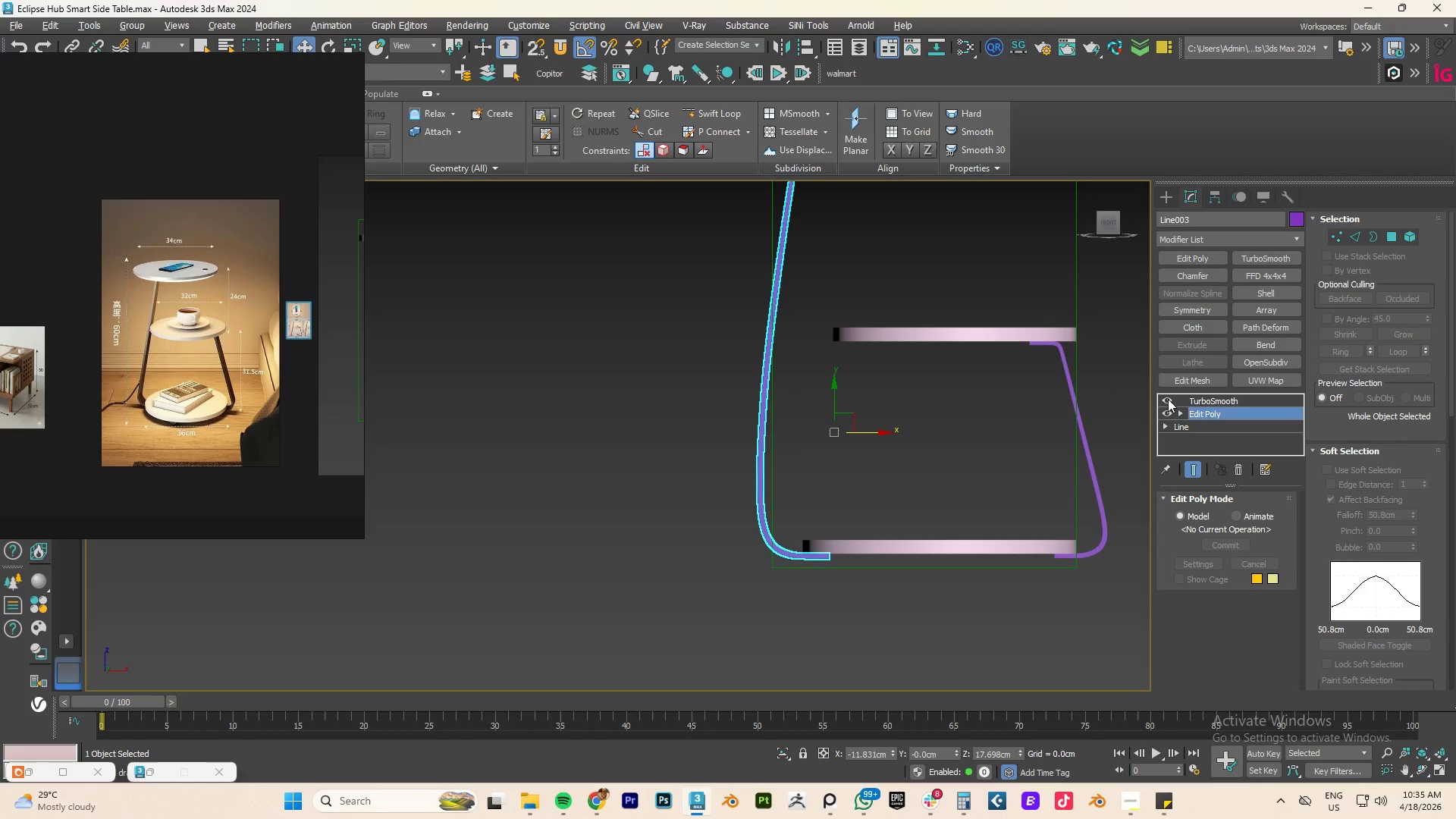 
scroll: coordinate [999, 390], scroll_direction: down, amount: 3.0
 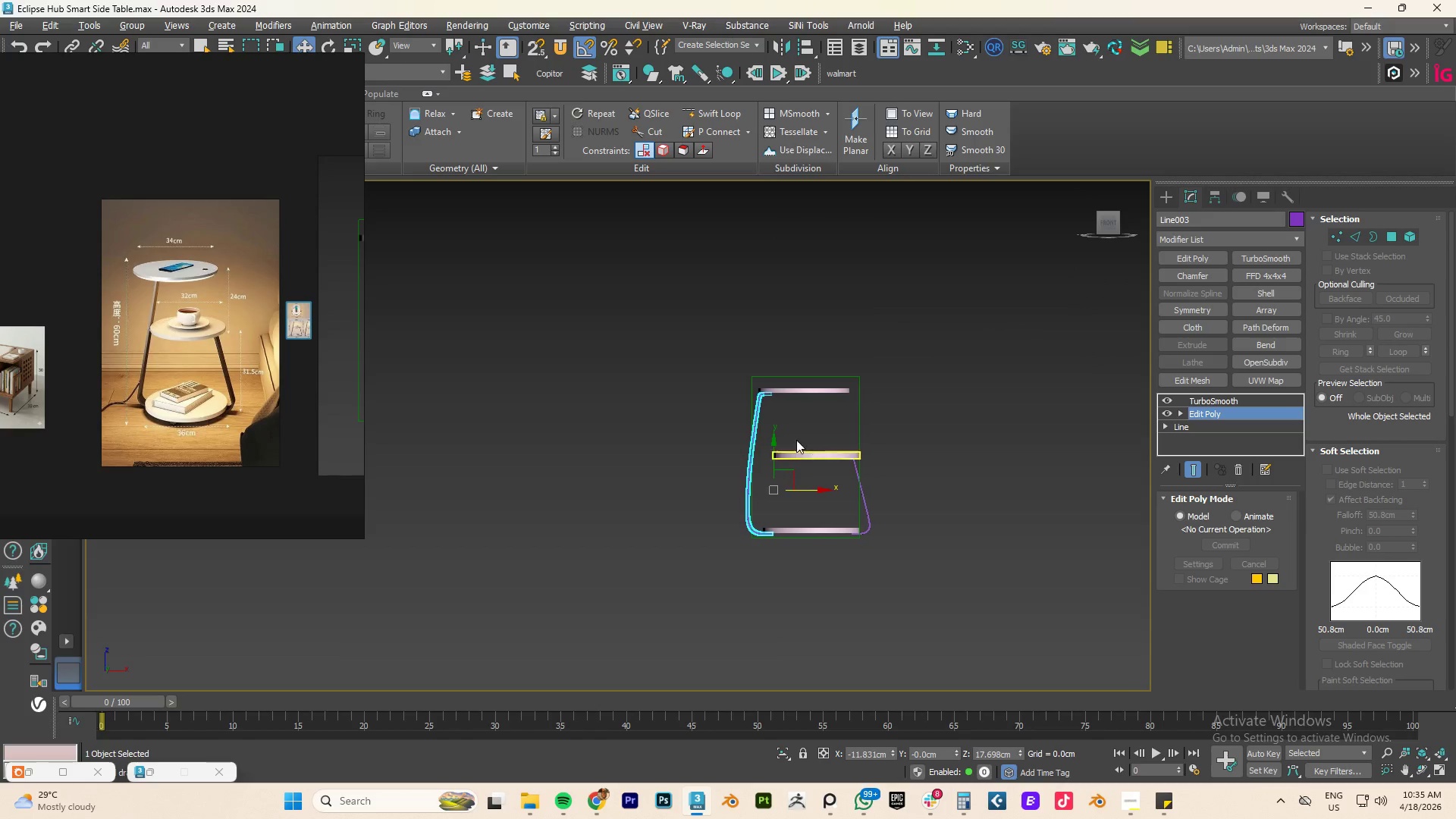 
scroll: coordinate [774, 403], scroll_direction: up, amount: 6.0
 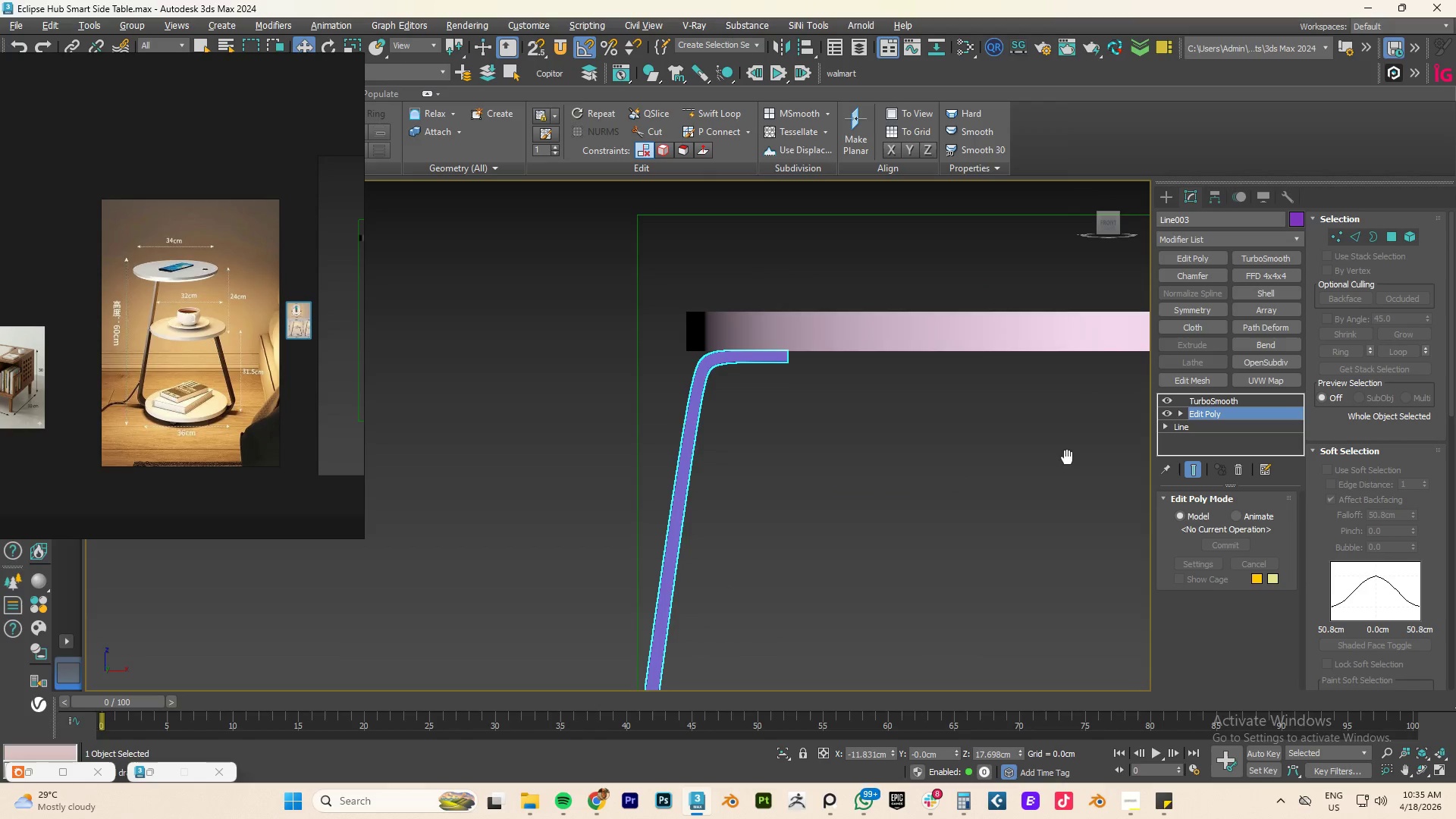 
key(1)
 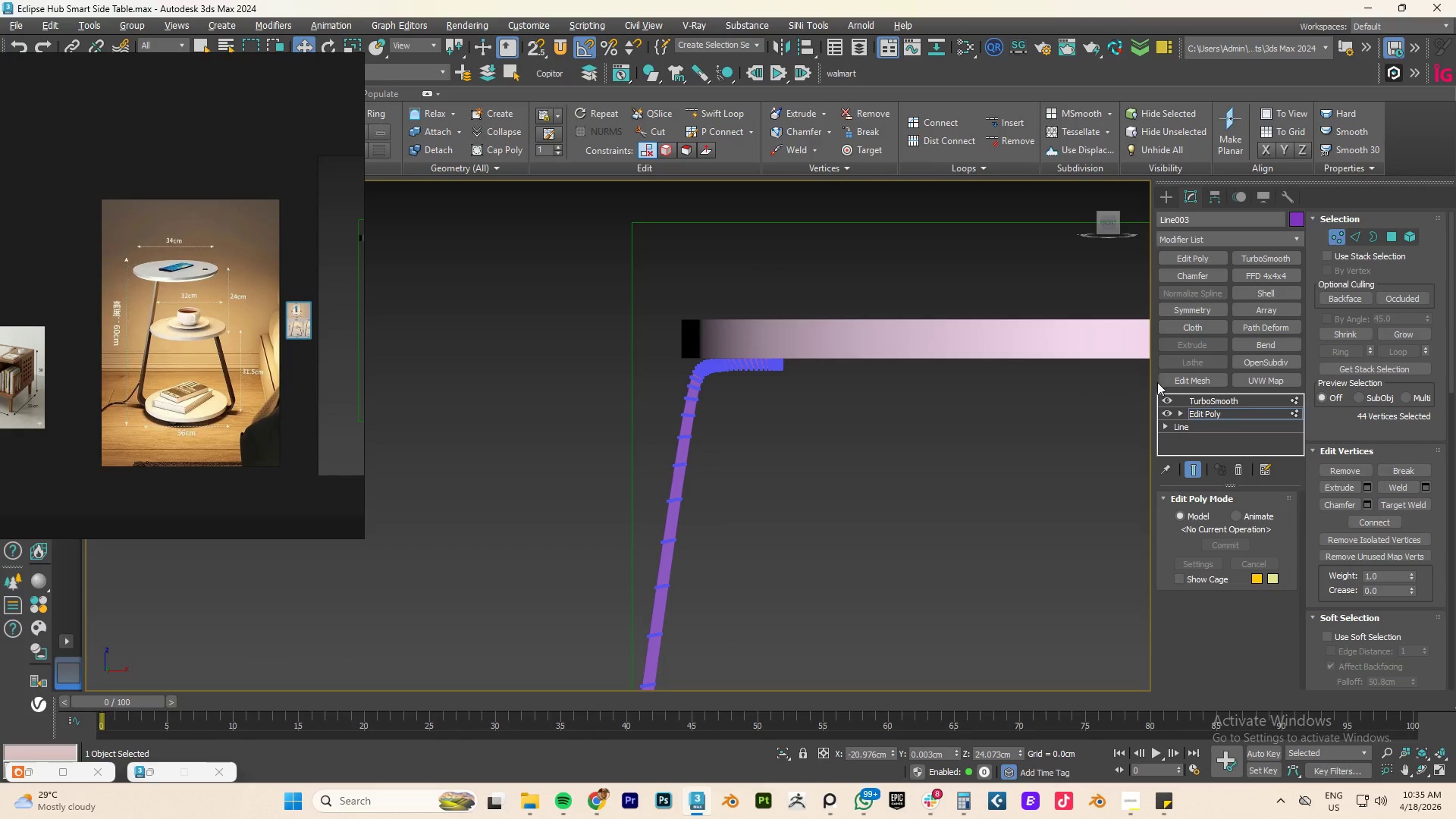 
left_click([1170, 398])
 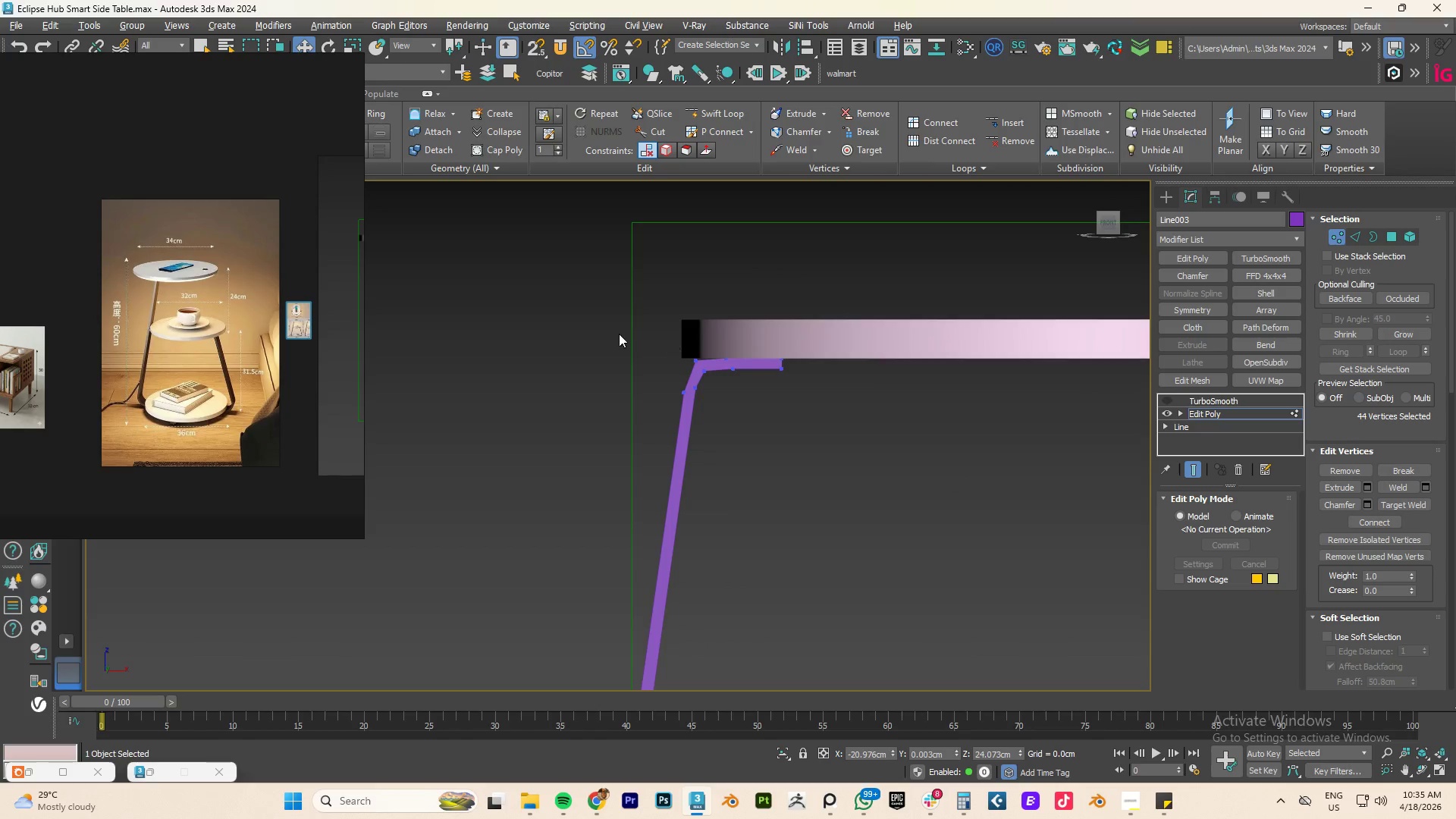 
scroll: coordinate [780, 431], scroll_direction: up, amount: 5.0
 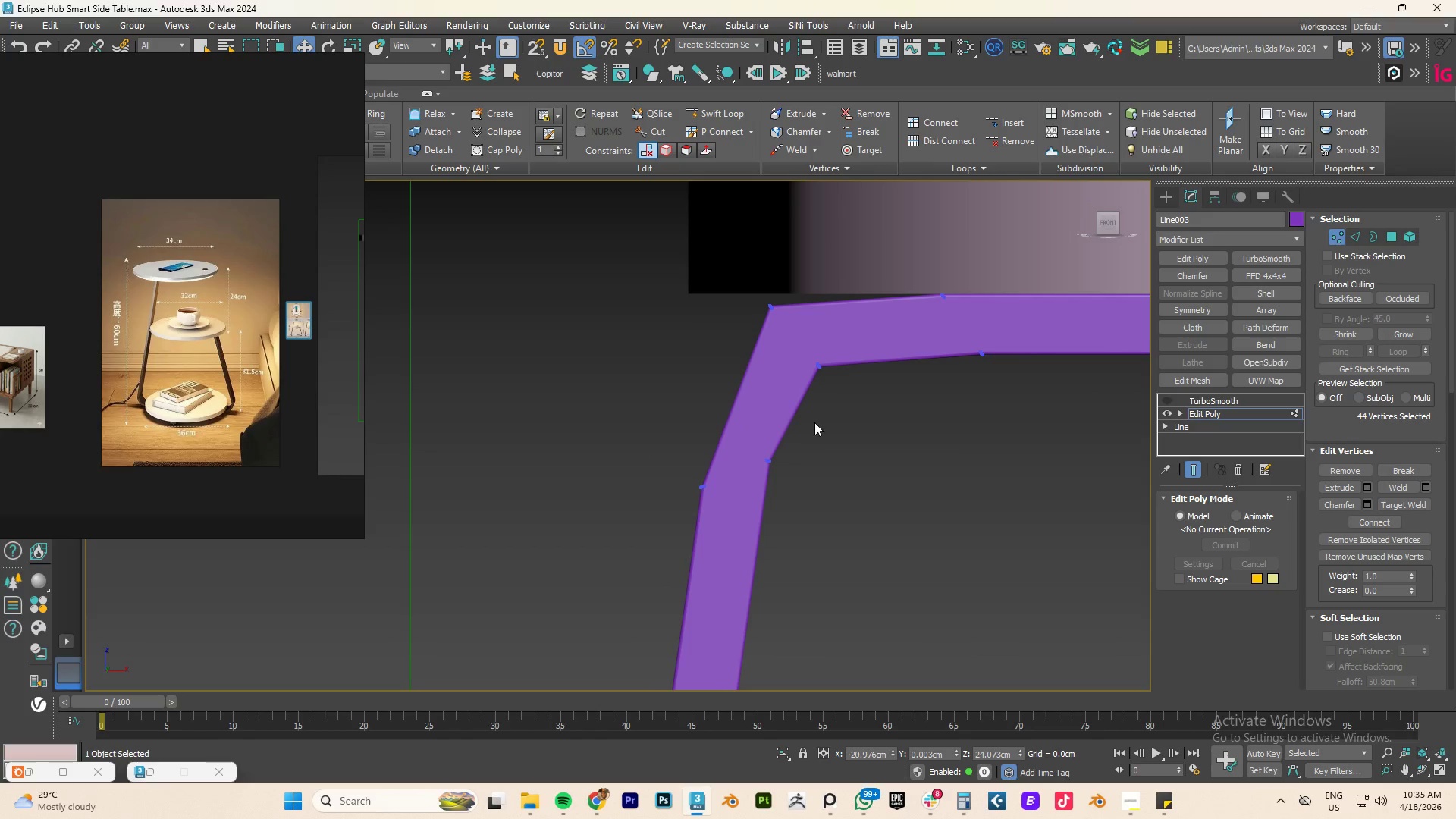 
left_click_drag(start_coordinate=[815, 424], to_coordinate=[761, 490])
 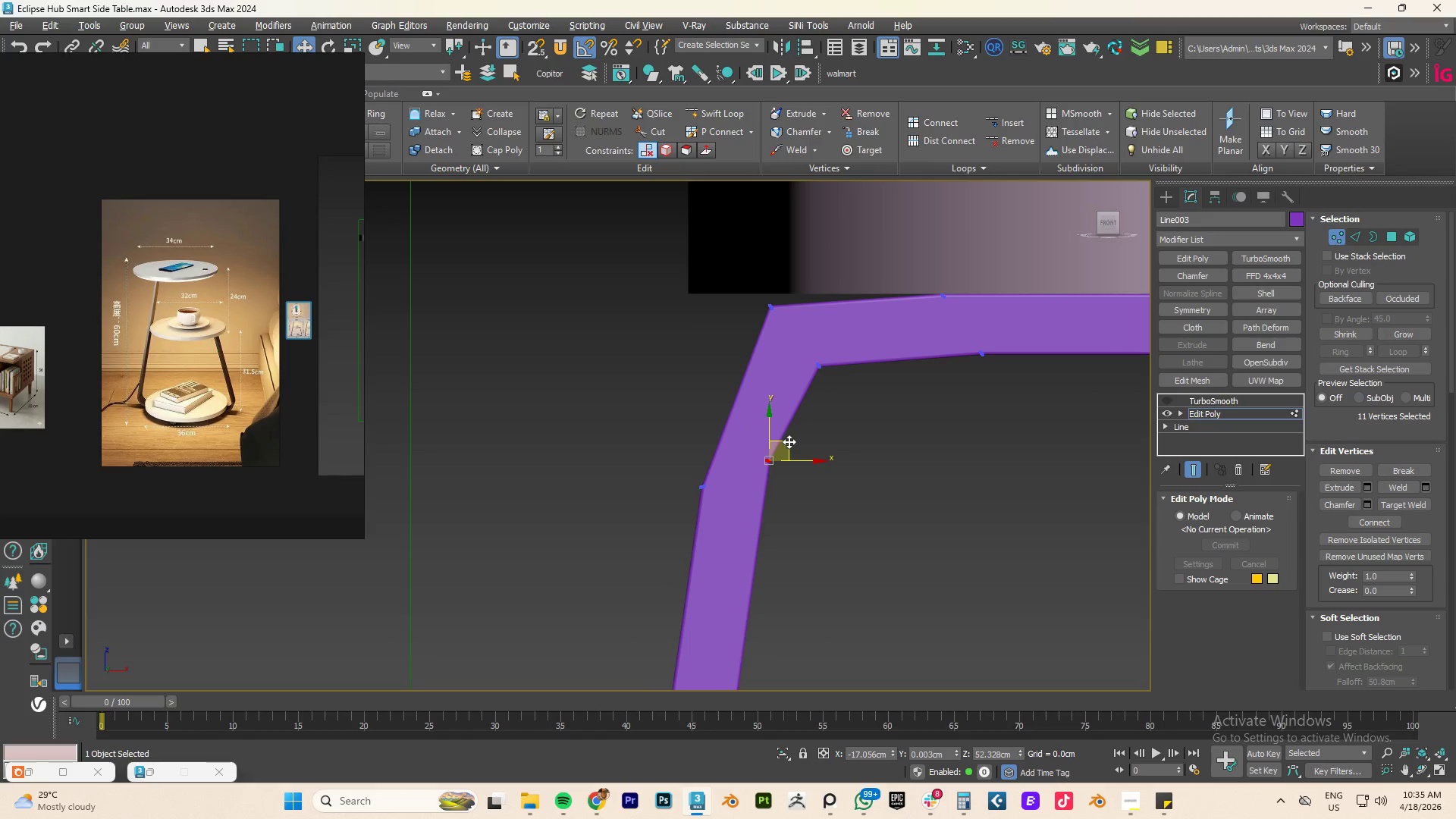 
left_click_drag(start_coordinate=[786, 441], to_coordinate=[788, 453])
 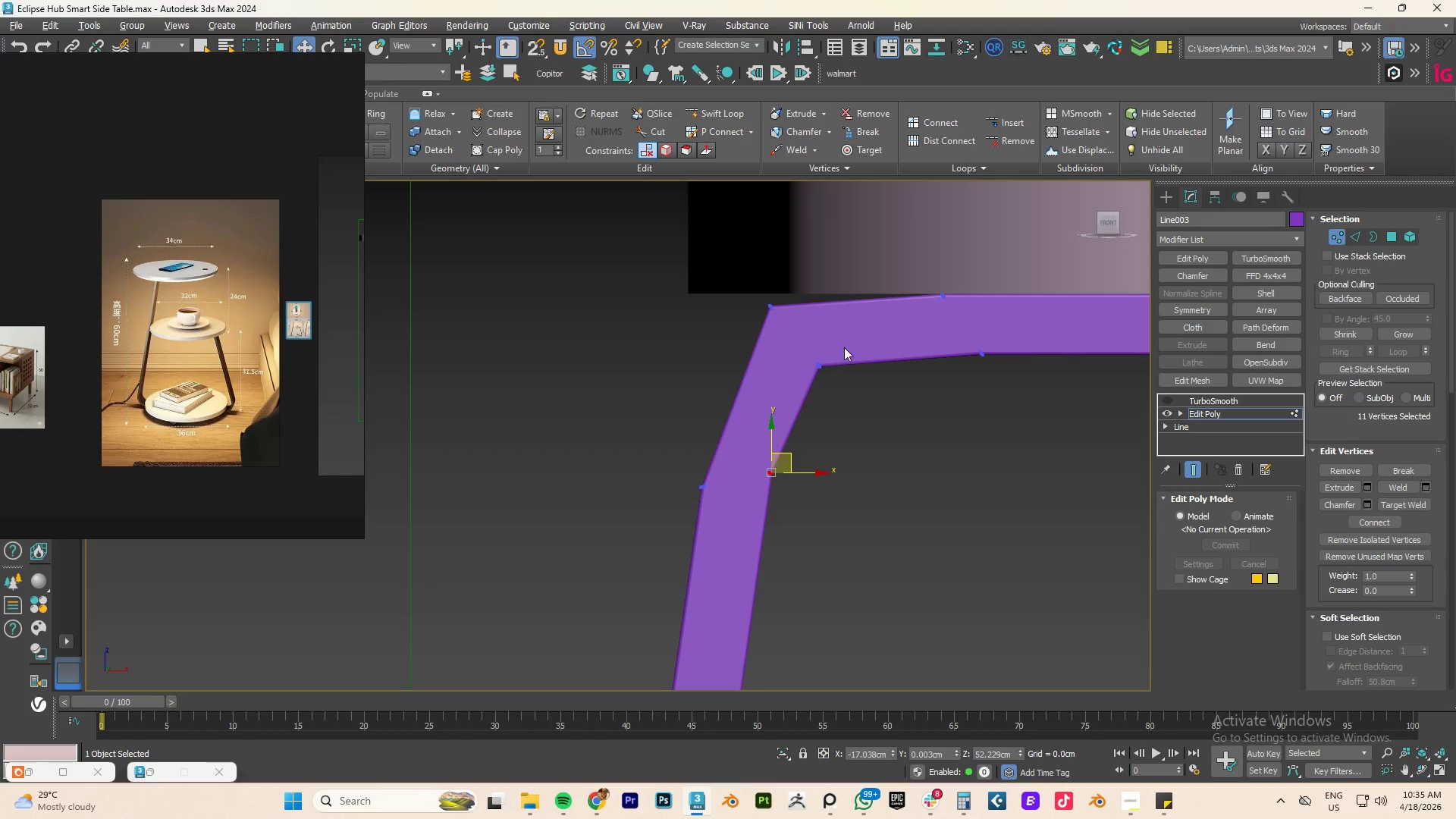 
left_click_drag(start_coordinate=[845, 343], to_coordinate=[803, 384])
 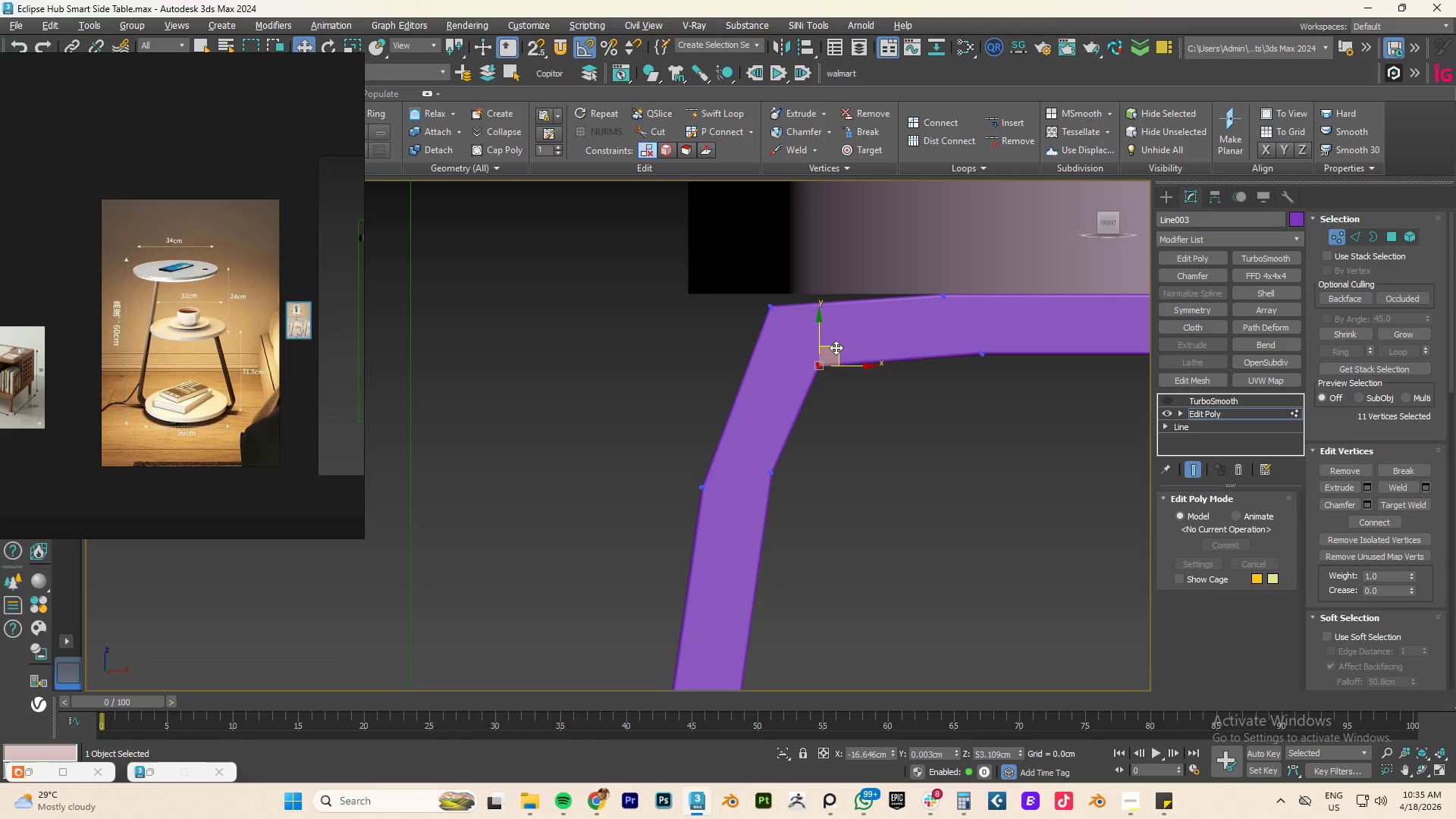 
left_click_drag(start_coordinate=[837, 349], to_coordinate=[843, 342])
 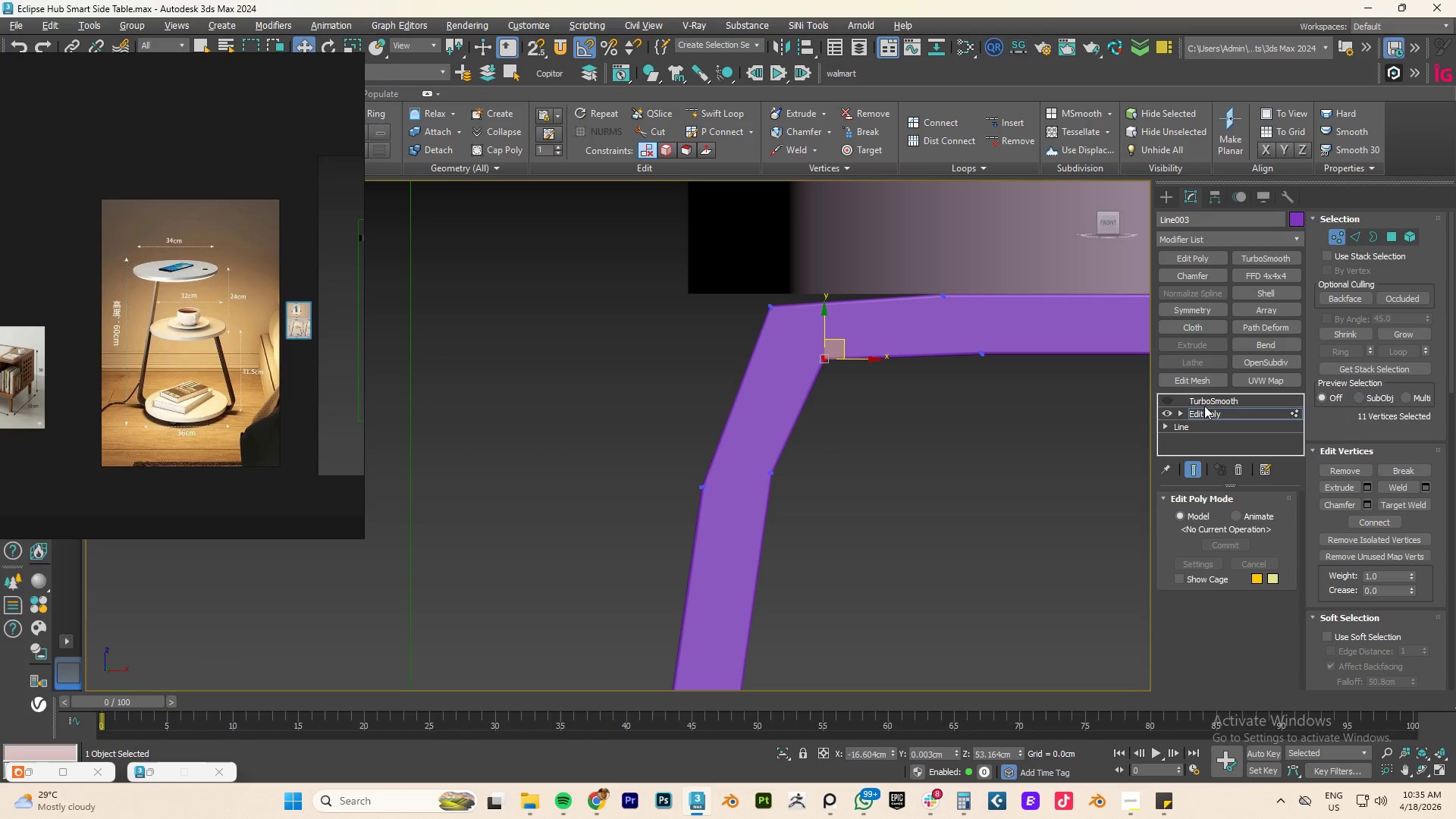 
left_click([1203, 413])
 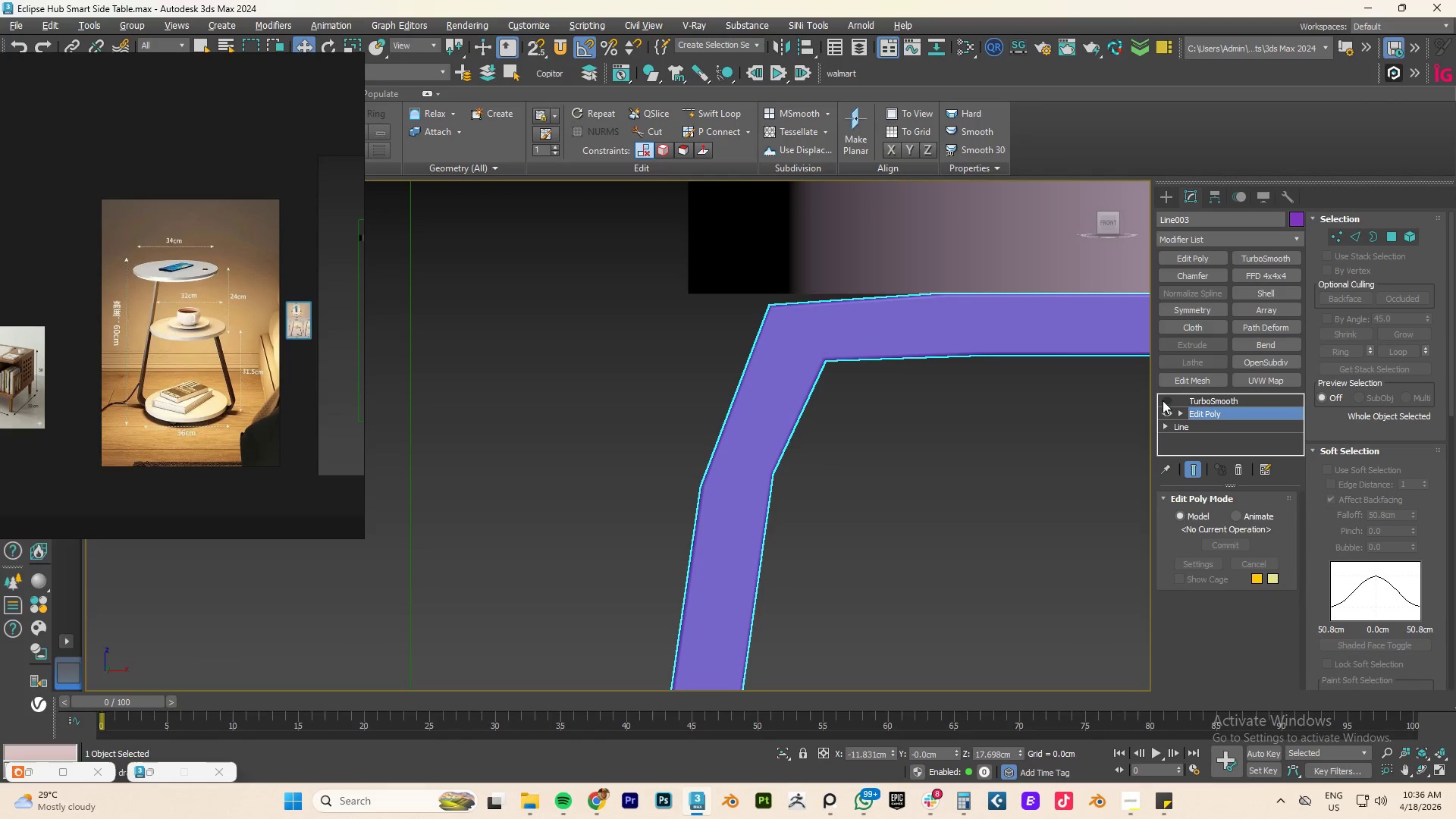 
left_click([1163, 400])
 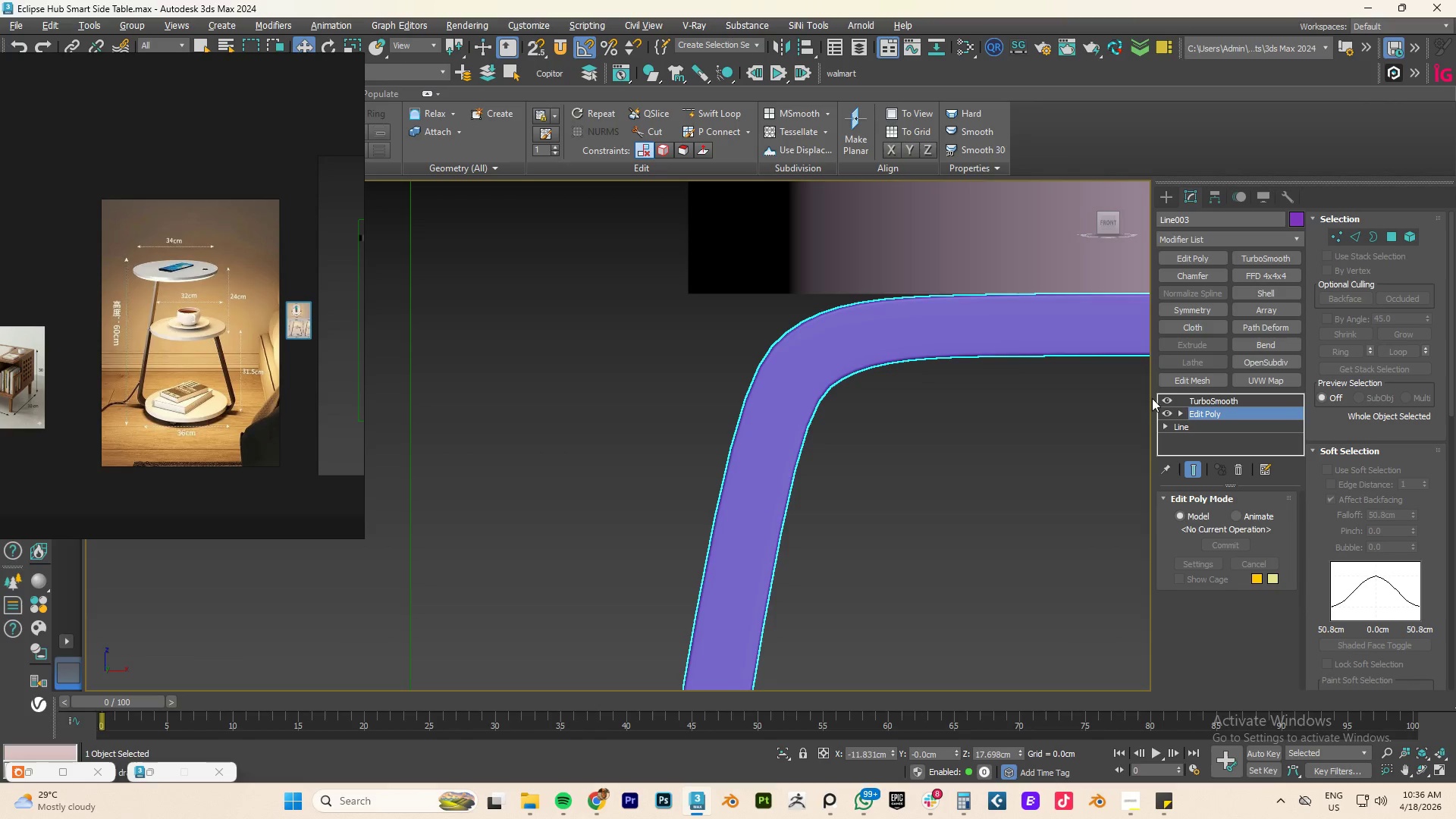 
scroll: coordinate [869, 300], scroll_direction: down, amount: 8.0
 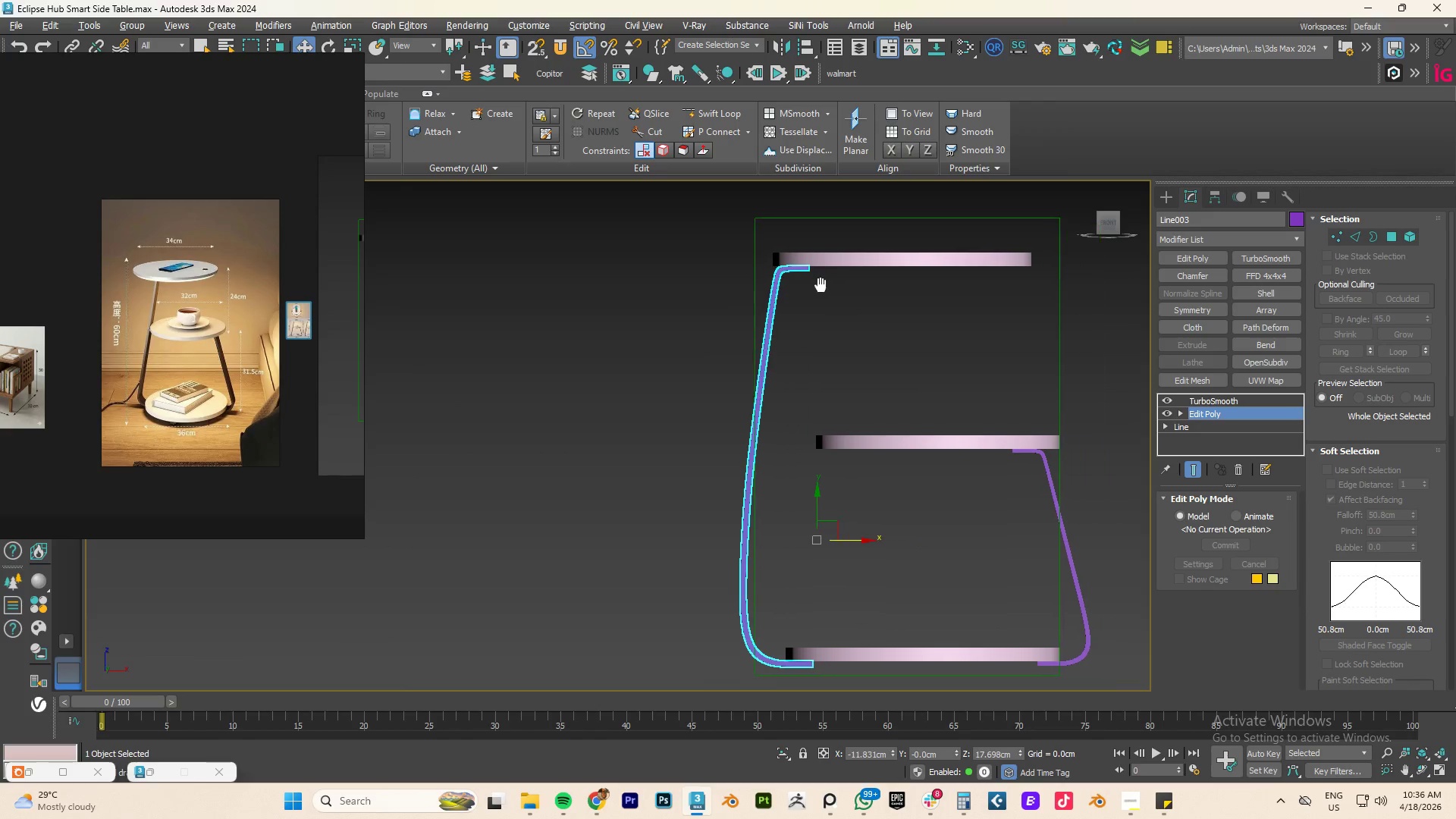 
hold_key(key=AltLeft, duration=2.52)
 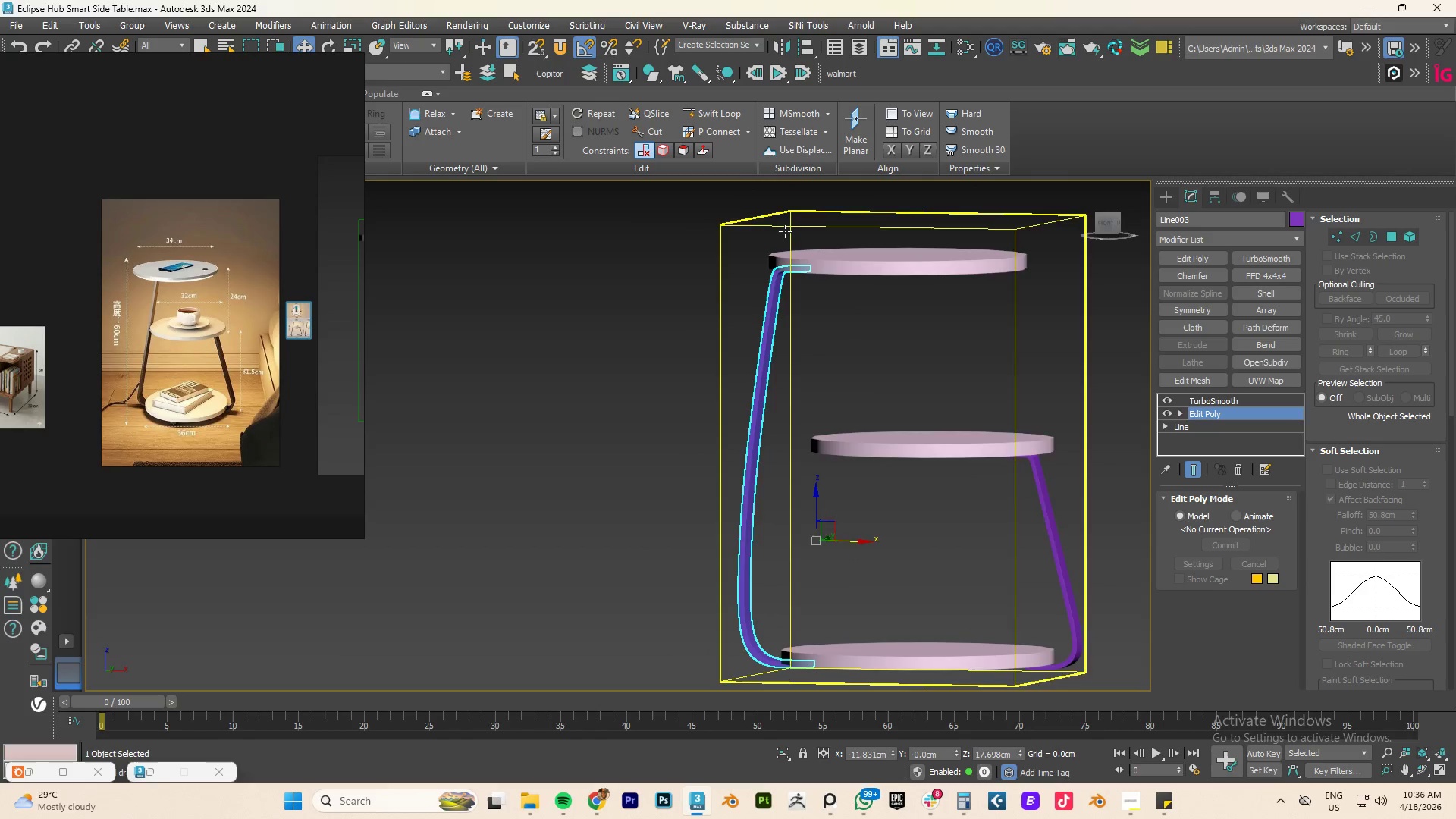 
scroll: coordinate [799, 296], scroll_direction: up, amount: 4.0
 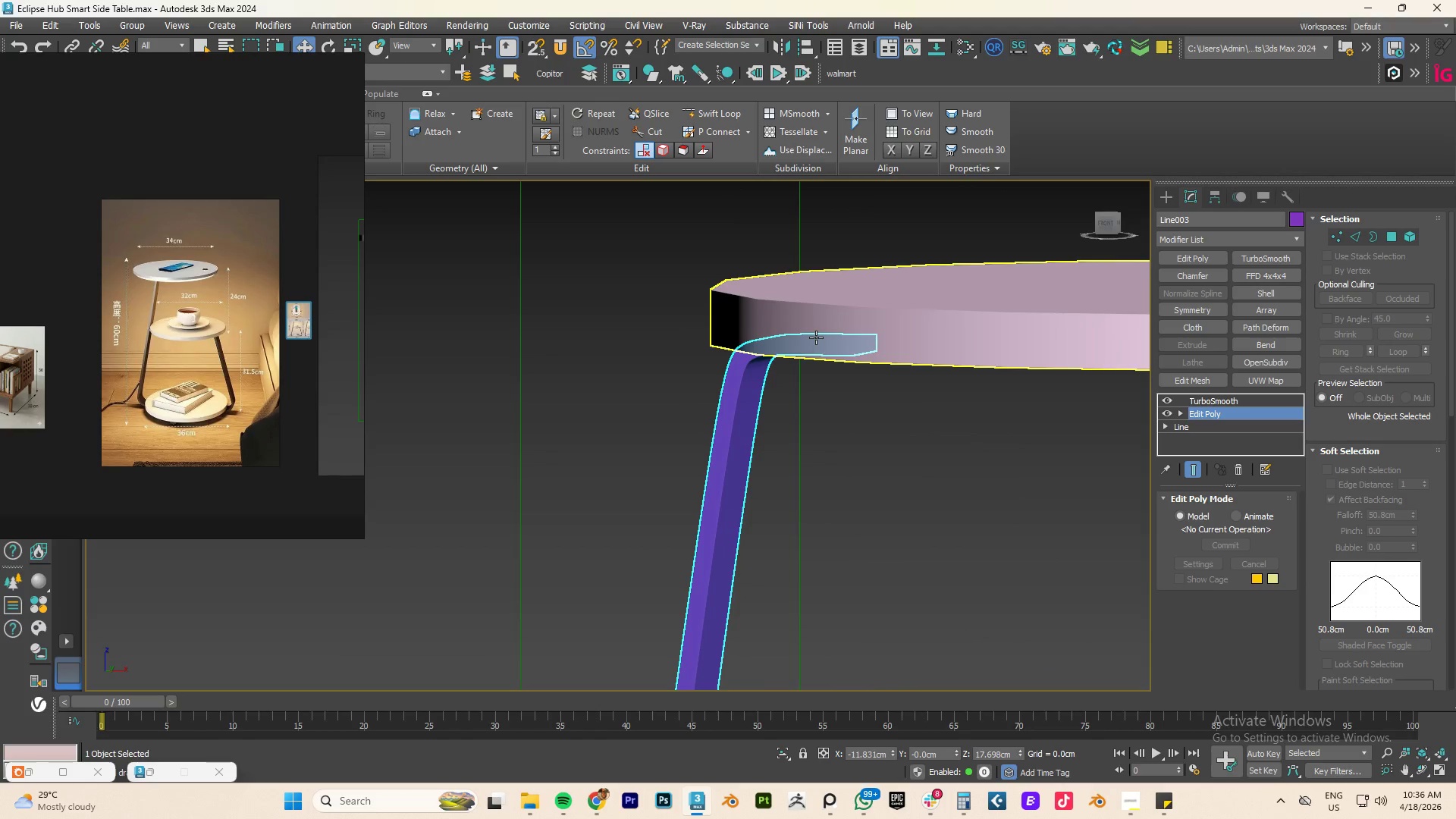 
type(FZ)
 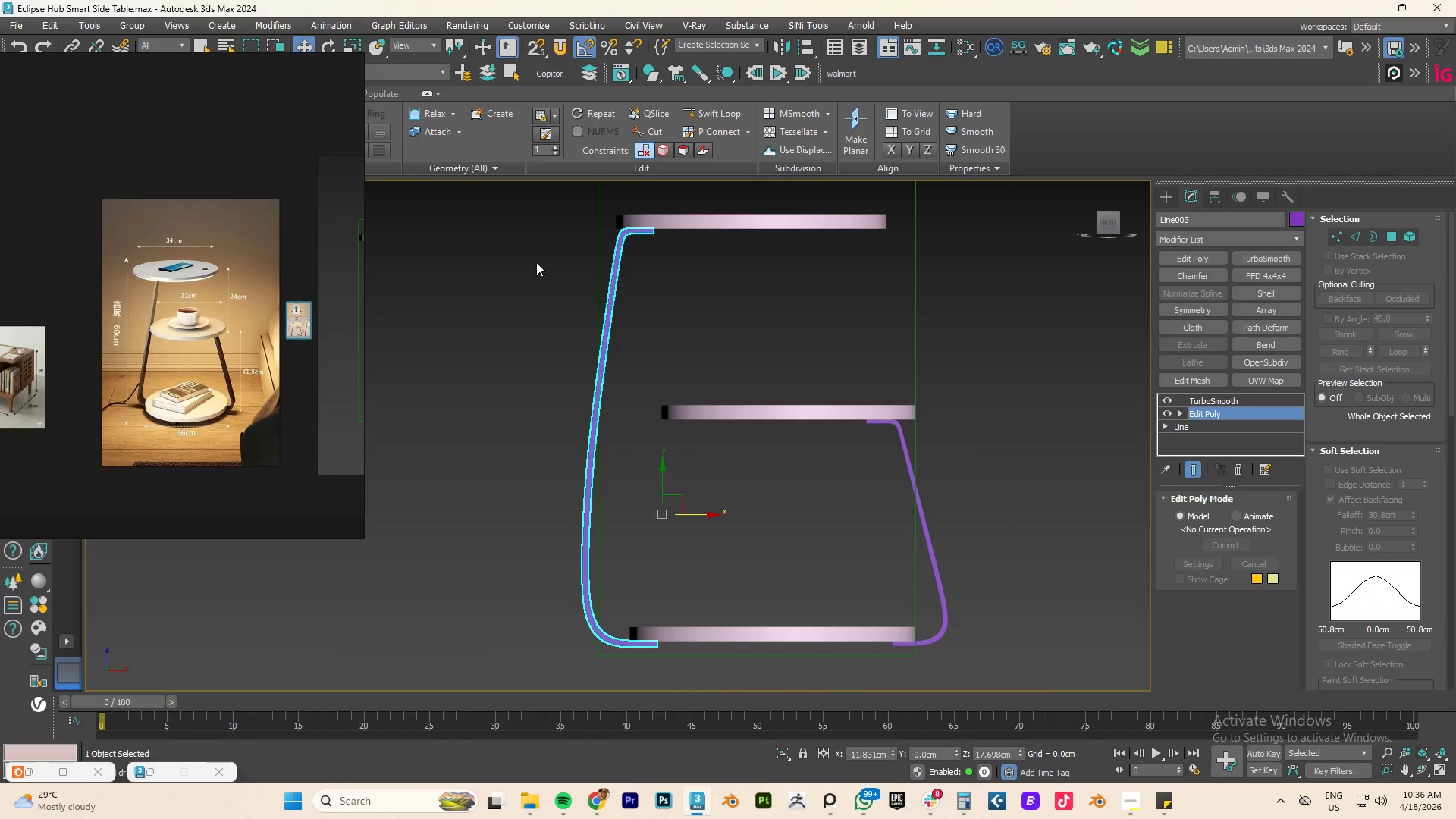 
scroll: coordinate [691, 332], scroll_direction: up, amount: 8.0
 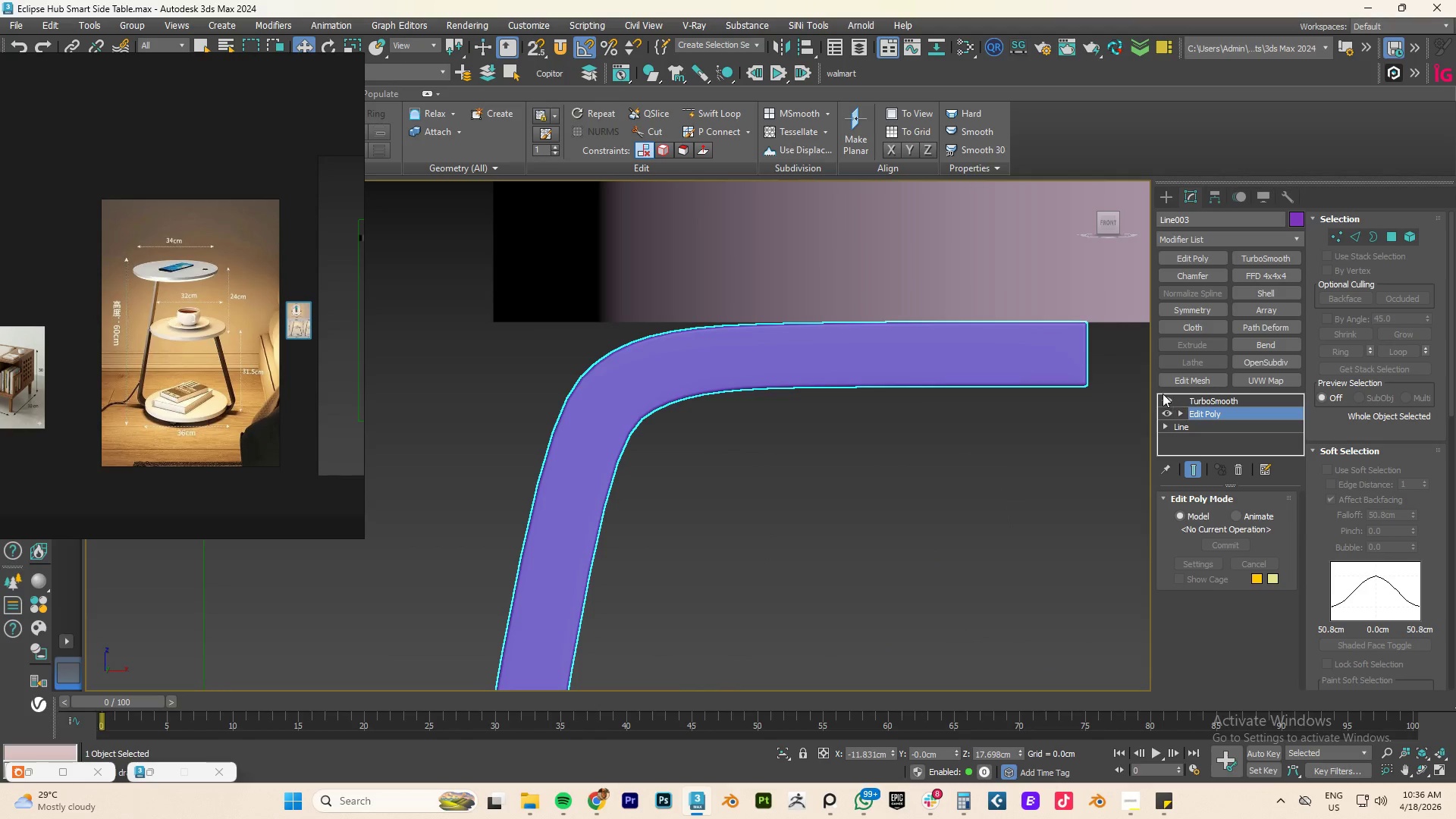 
left_click([1167, 396])
 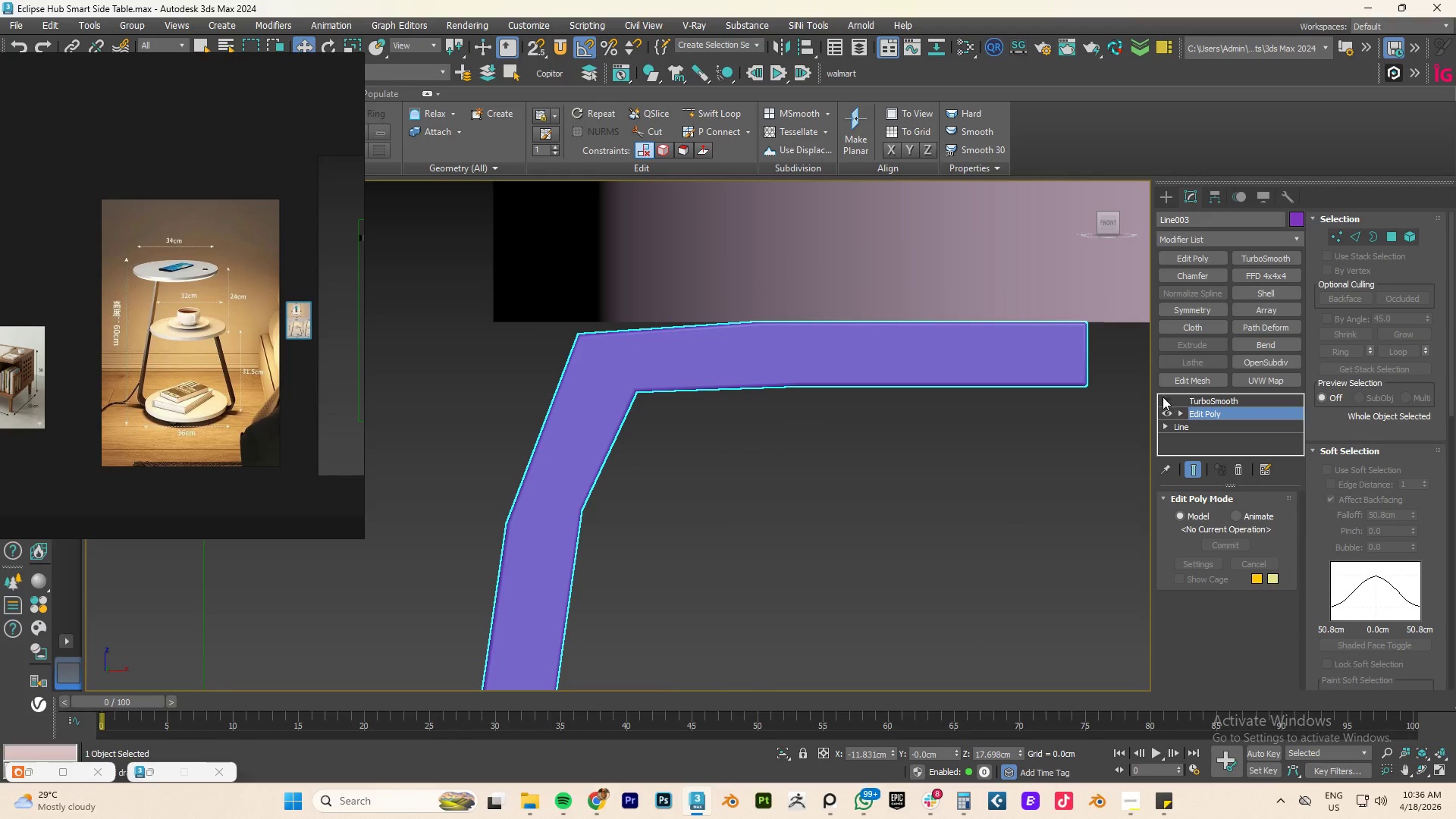 
key(1)
 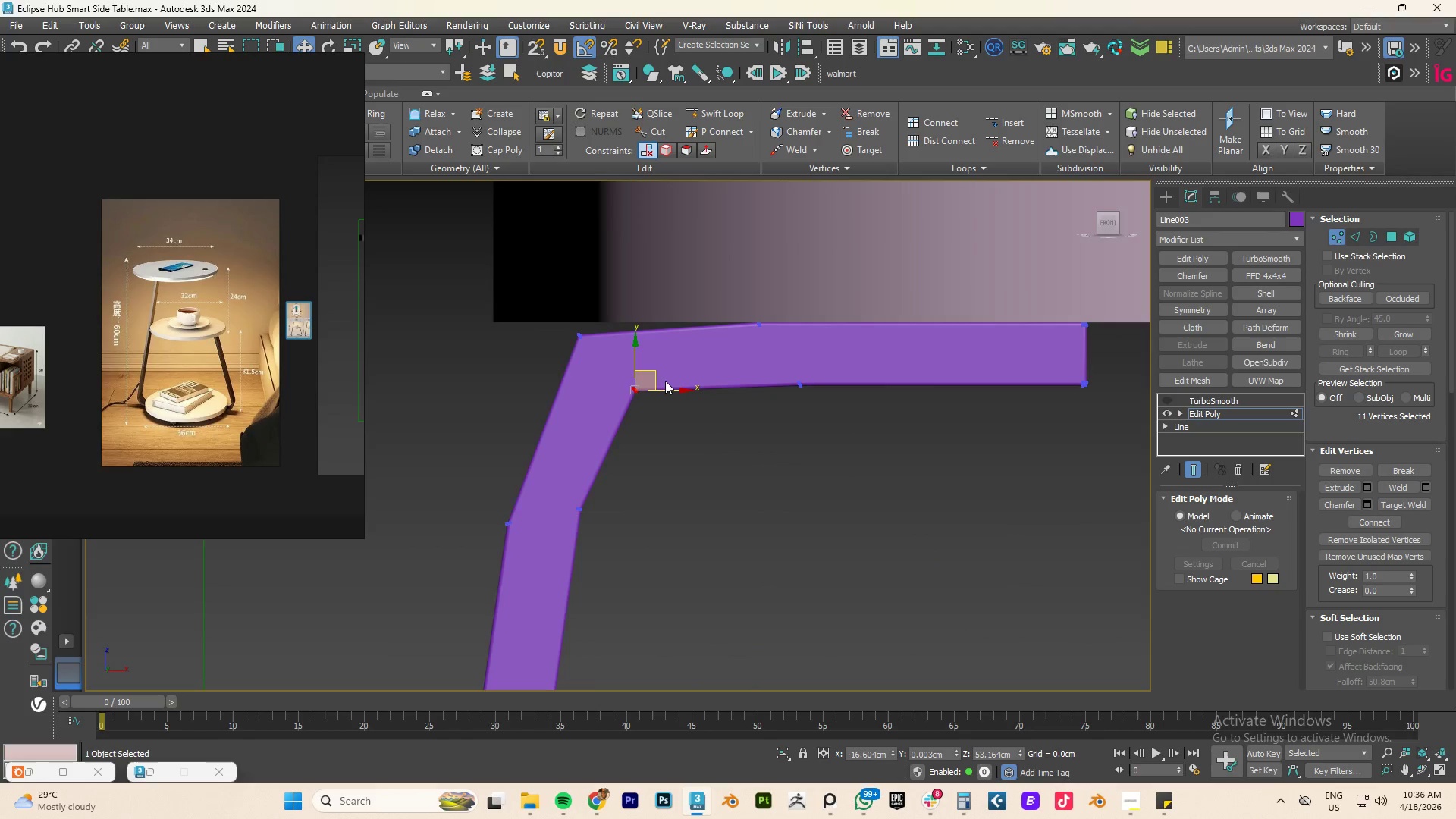 
middle_click([663, 359])
 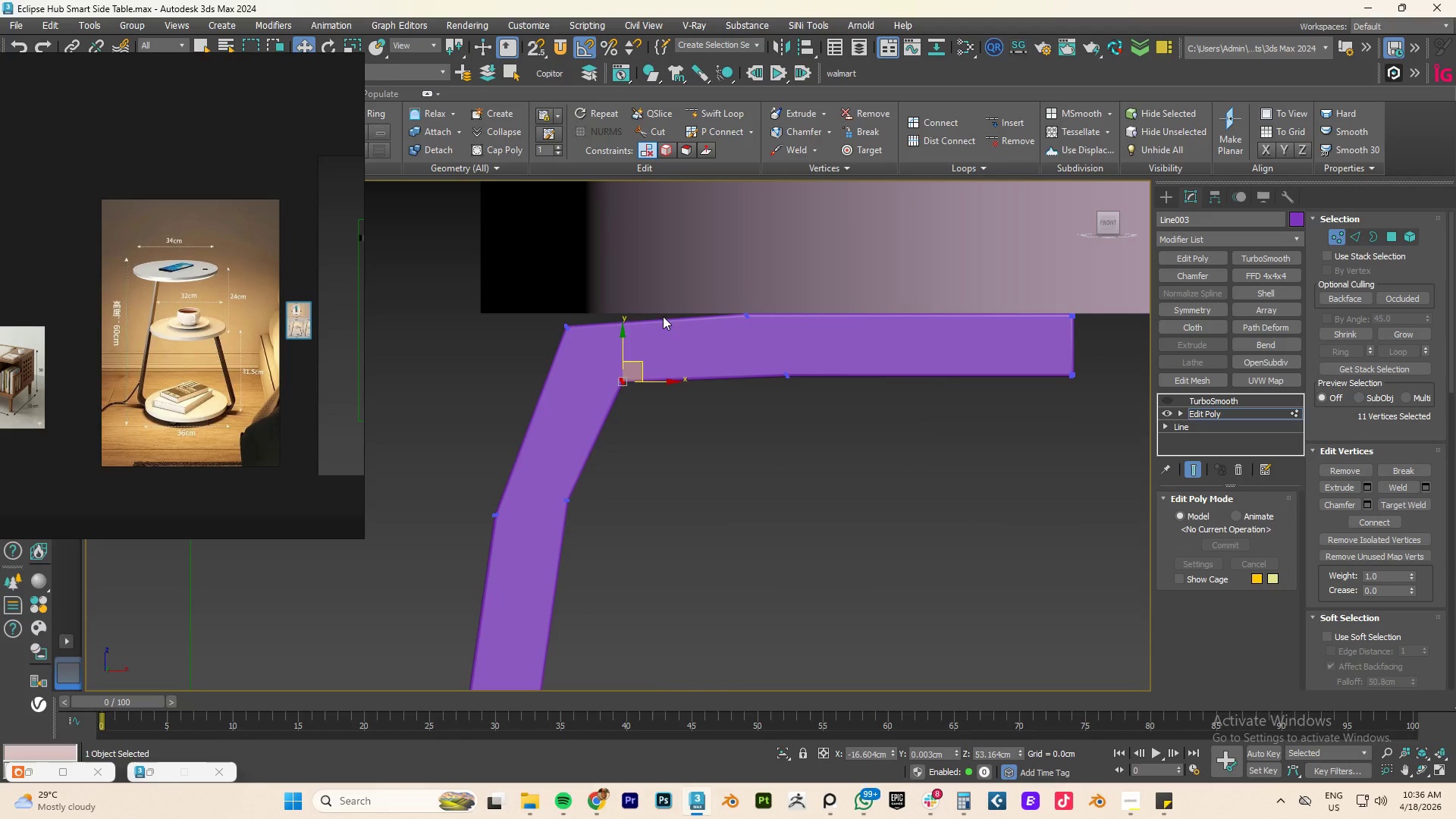 
scroll: coordinate [645, 367], scroll_direction: none, amount: 0.0
 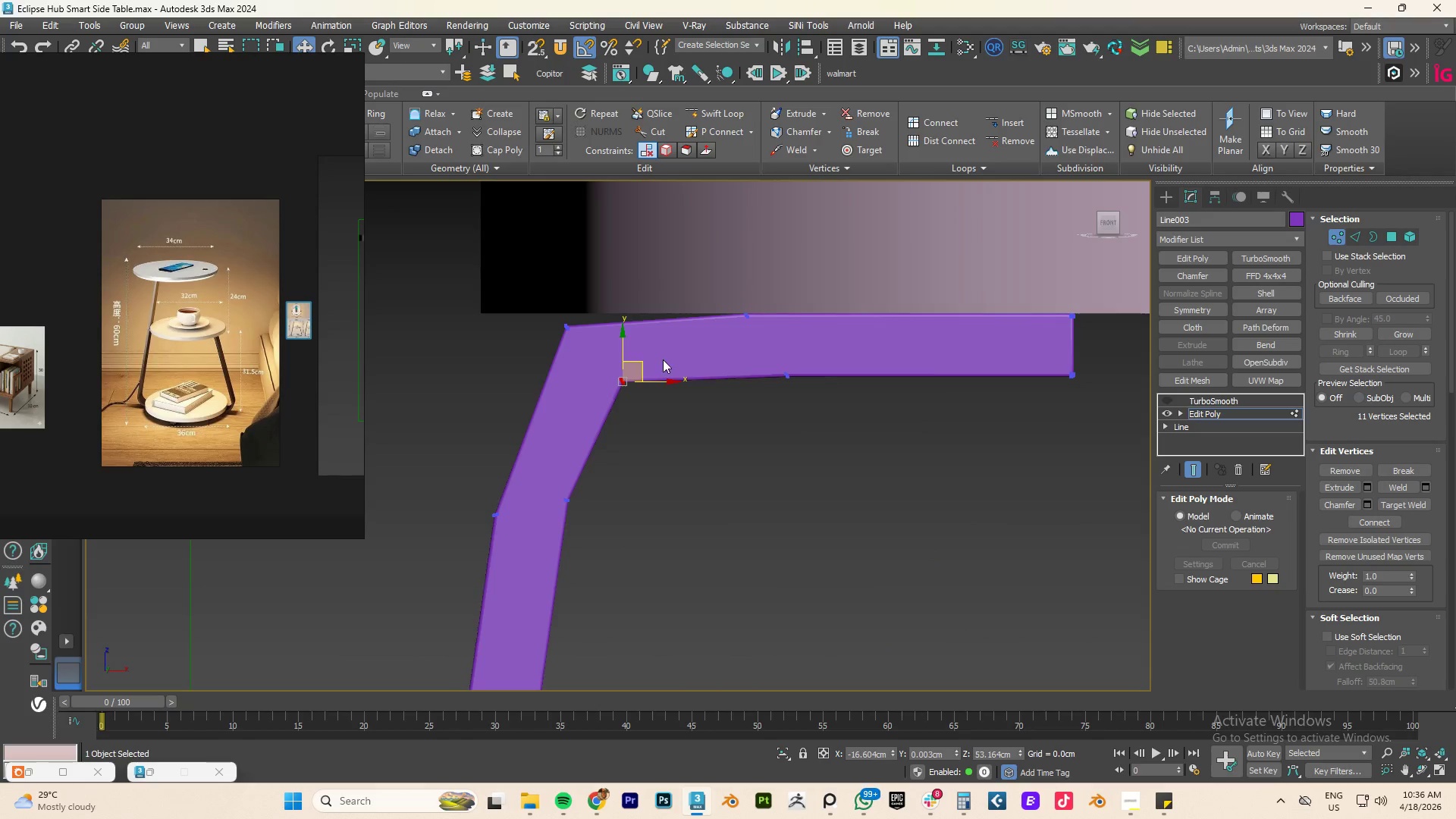 
left_click_drag(start_coordinate=[673, 294], to_coordinate=[503, 403])
 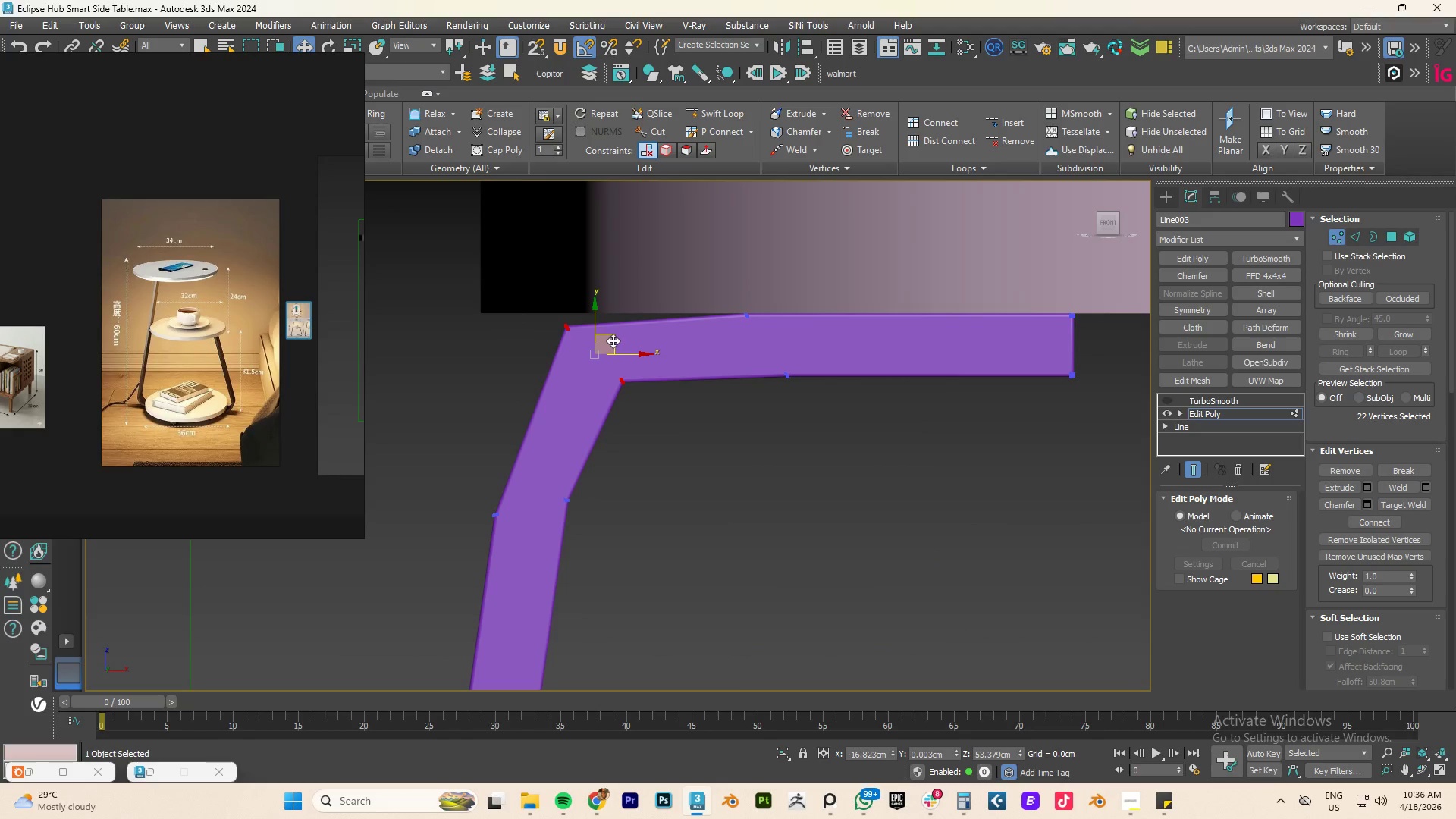 
left_click_drag(start_coordinate=[613, 340], to_coordinate=[632, 343])
 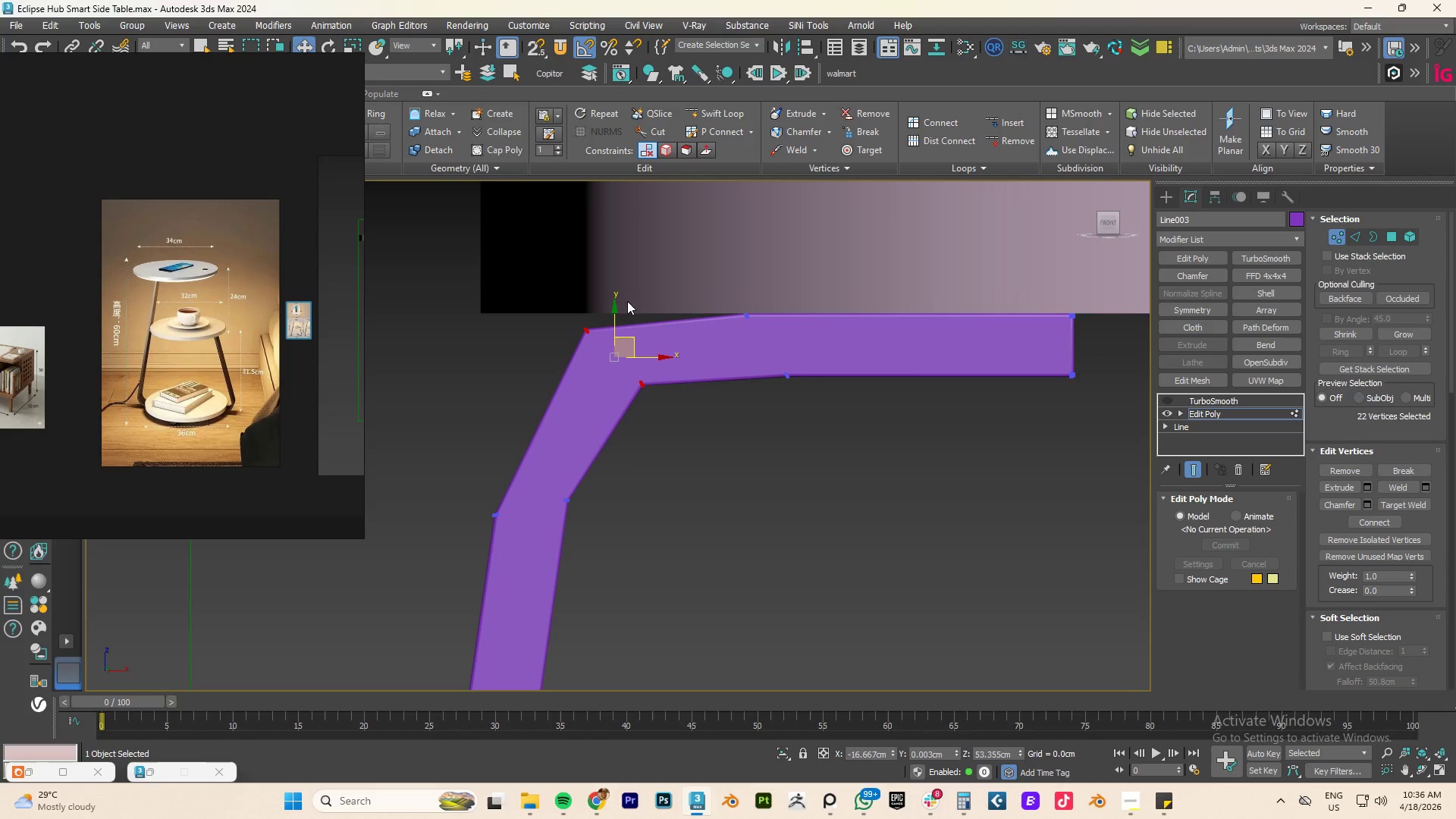 
left_click_drag(start_coordinate=[627, 301], to_coordinate=[503, 351])
 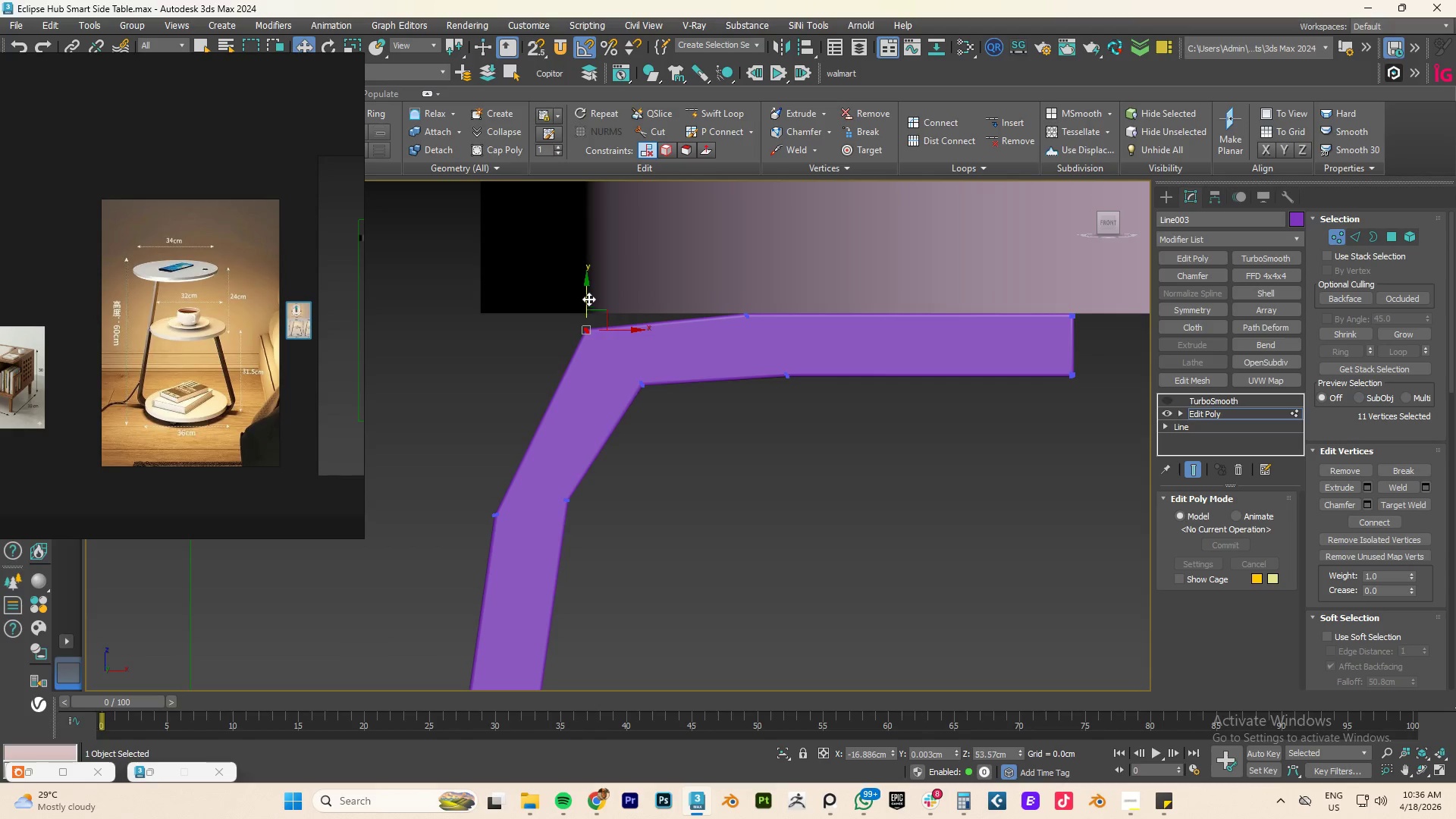 
left_click_drag(start_coordinate=[588, 295], to_coordinate=[591, 282])
 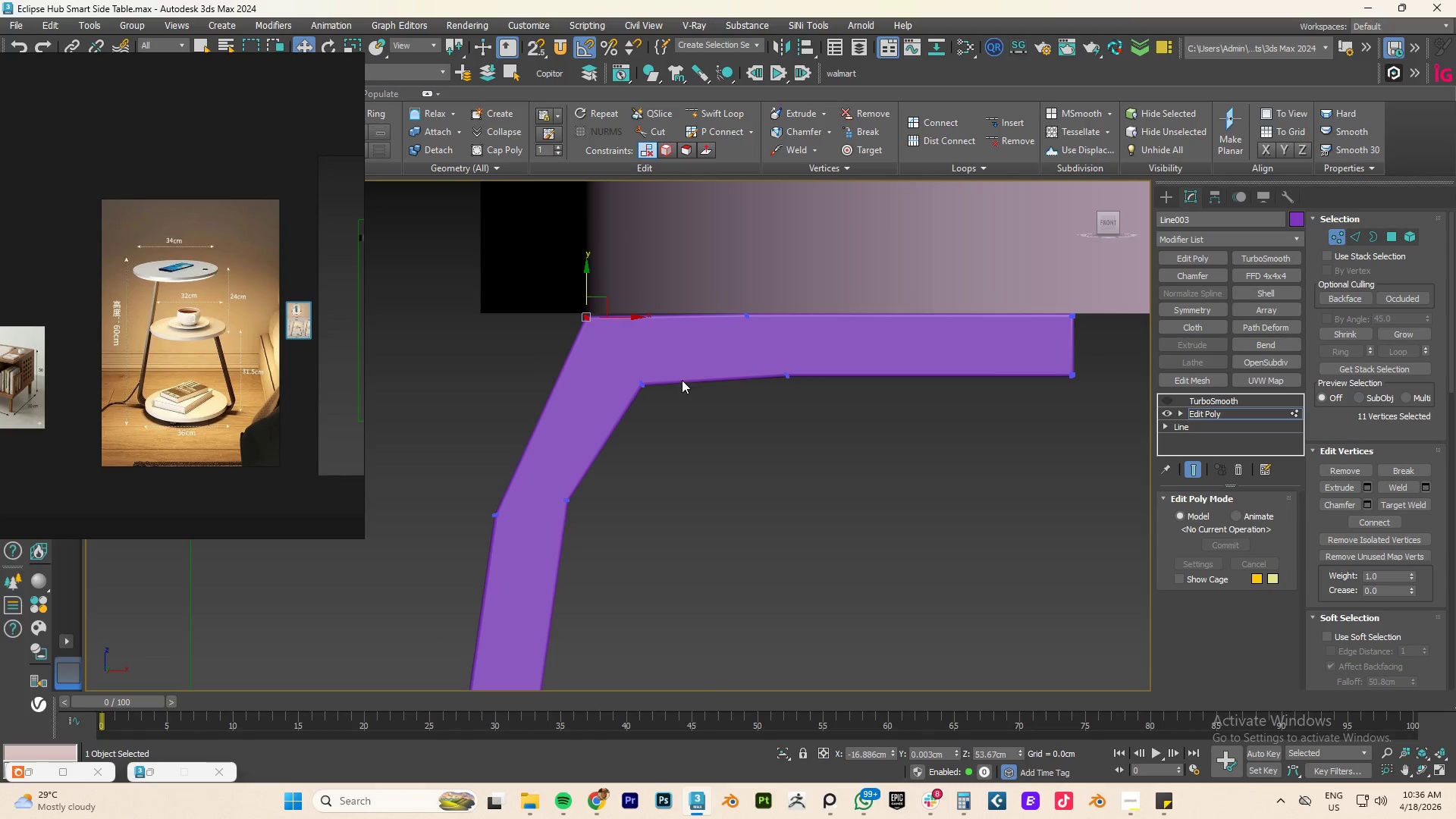 
left_click_drag(start_coordinate=[682, 367], to_coordinate=[617, 425])
 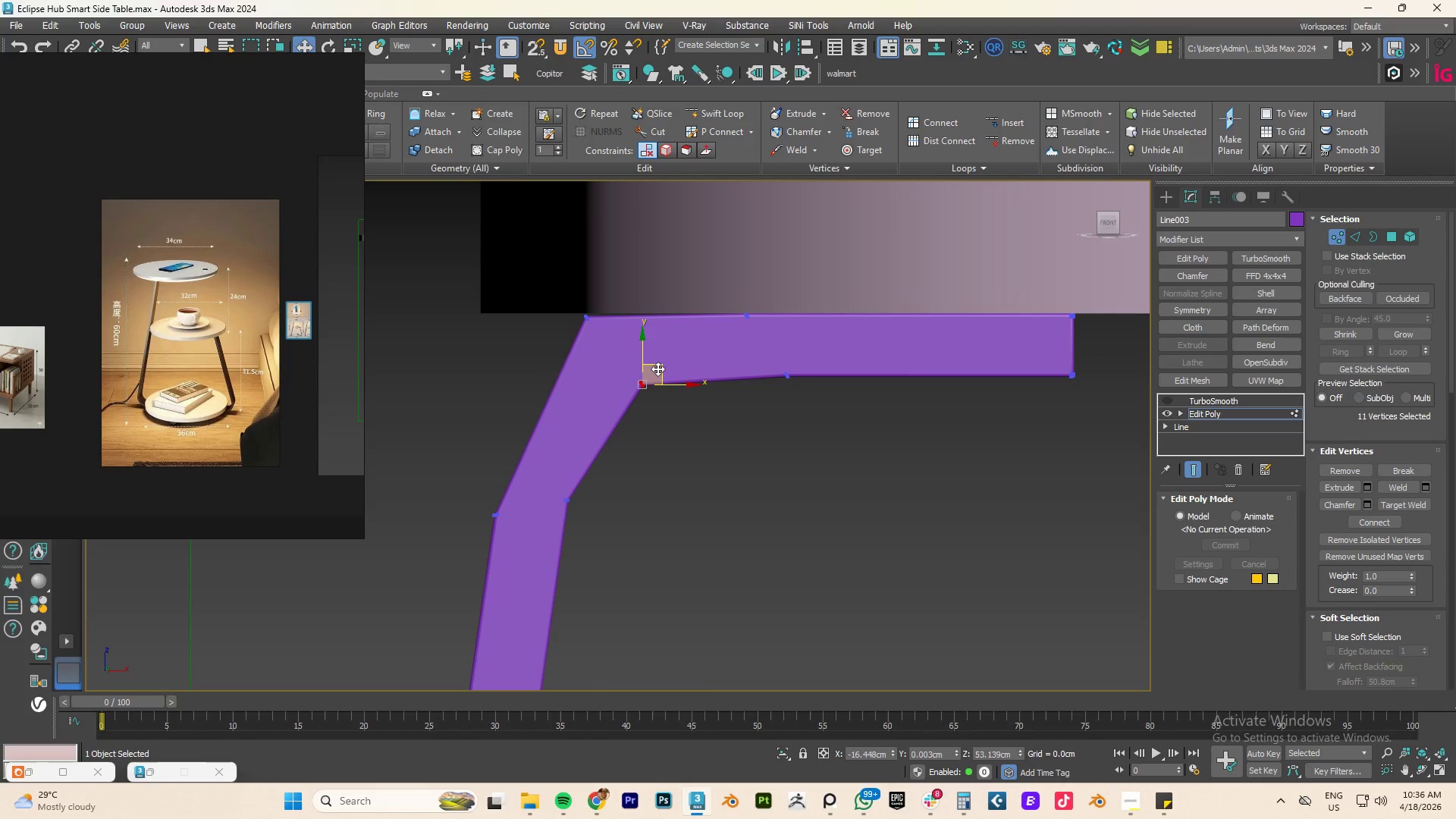 
left_click_drag(start_coordinate=[657, 368], to_coordinate=[650, 361])
 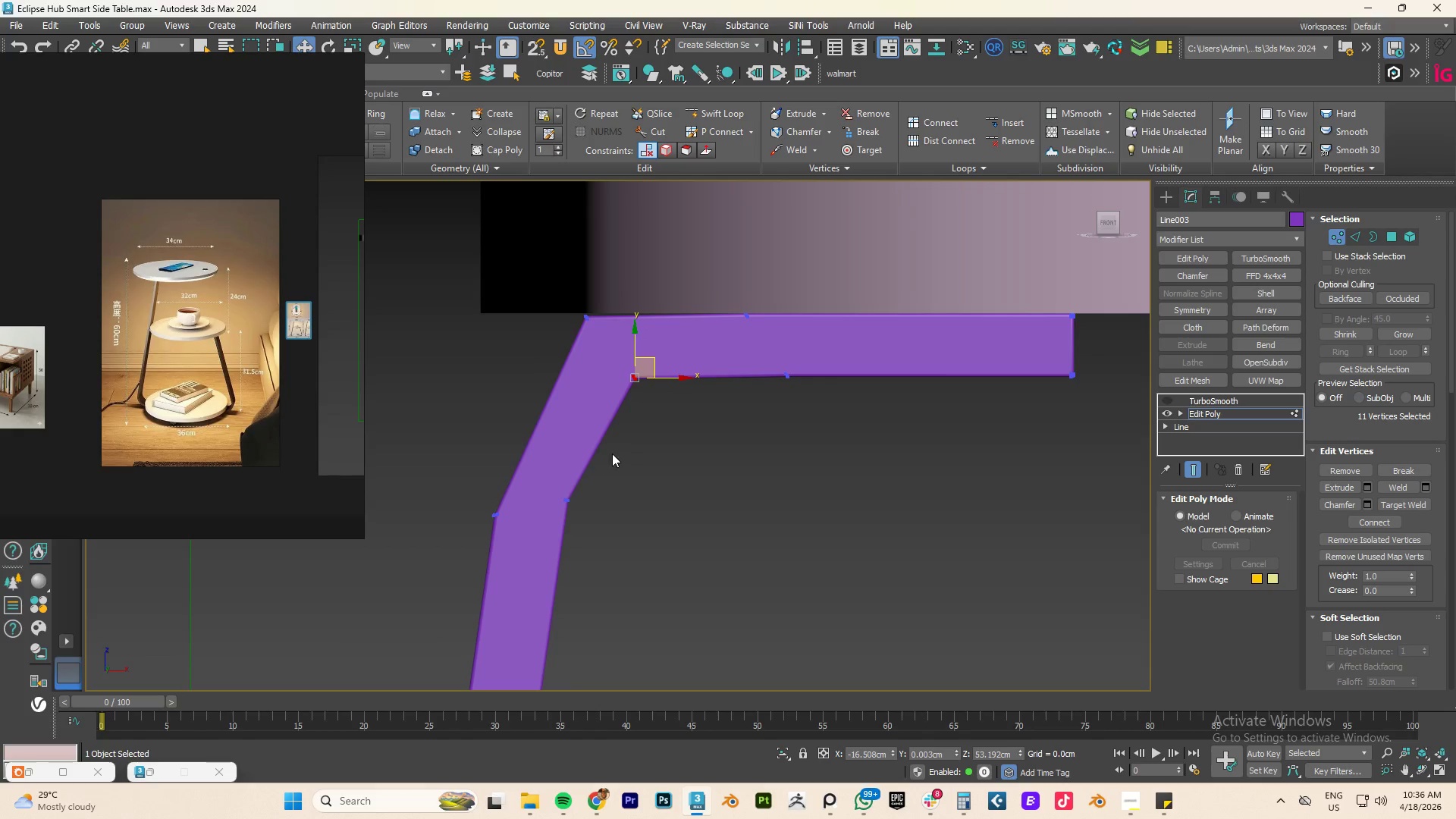 
left_click_drag(start_coordinate=[614, 453], to_coordinate=[548, 566])
 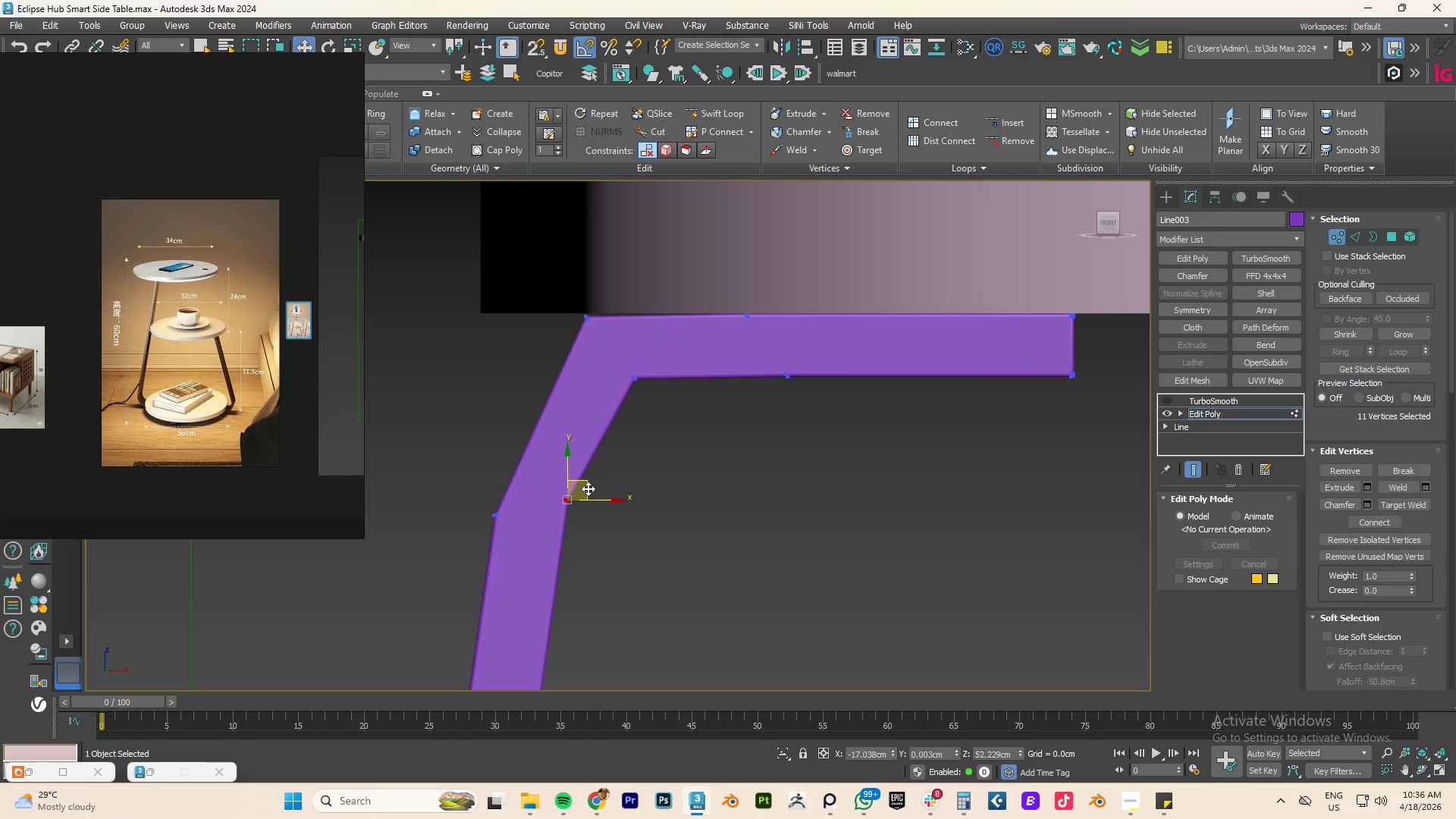 
left_click_drag(start_coordinate=[588, 488], to_coordinate=[587, 495])
 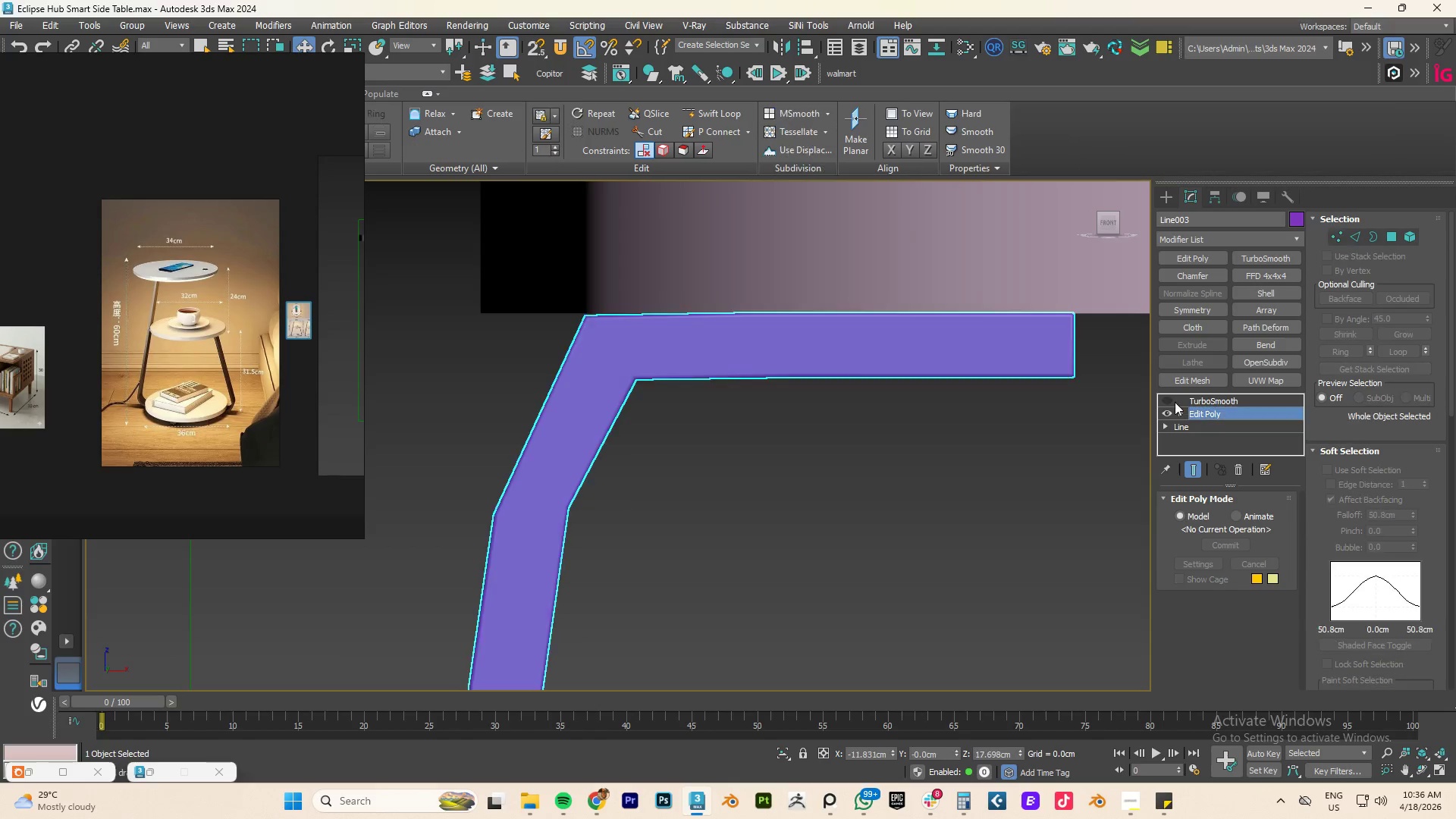 
left_click([1167, 399])
 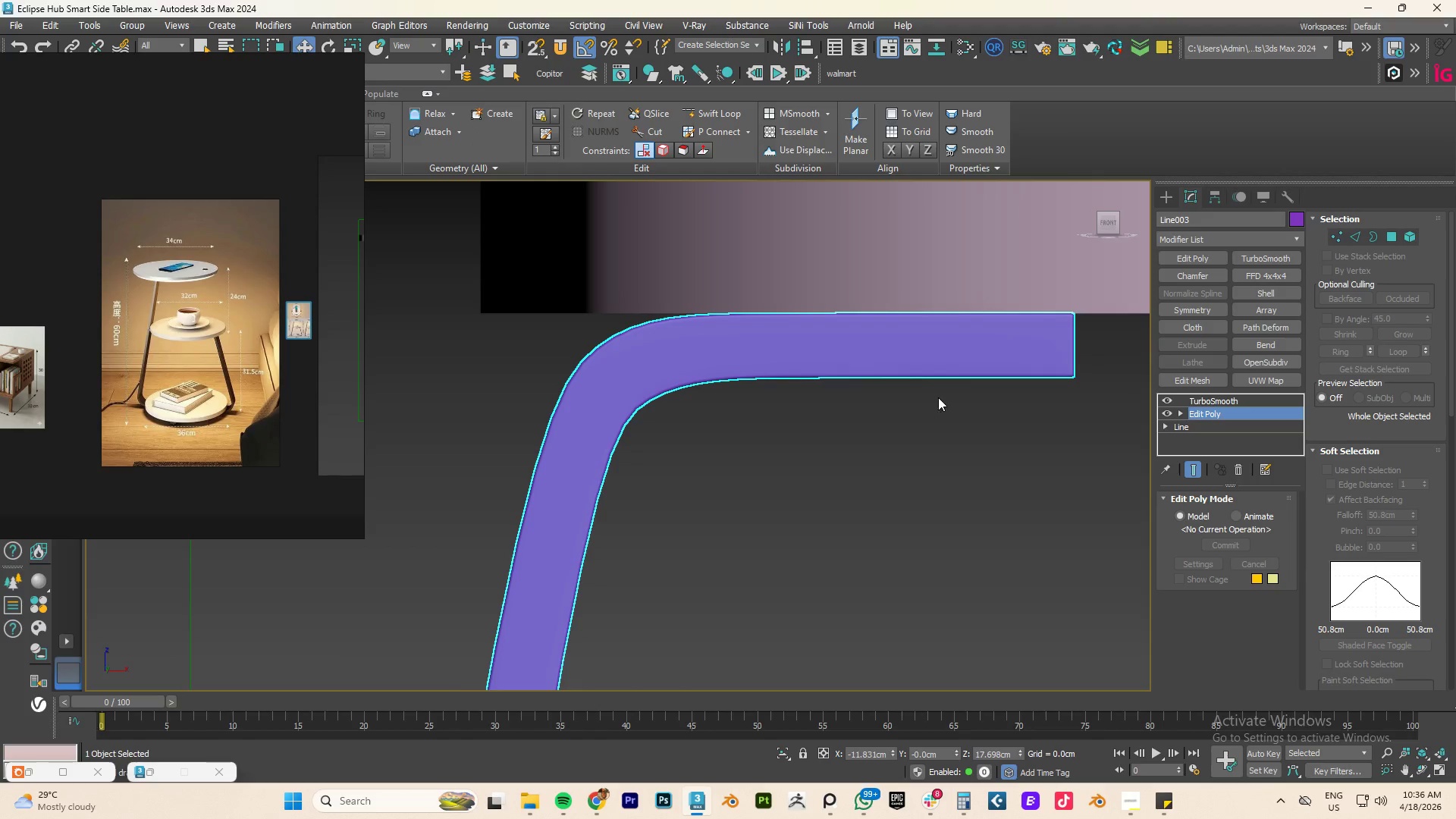 
scroll: coordinate [886, 424], scroll_direction: down, amount: 11.0
 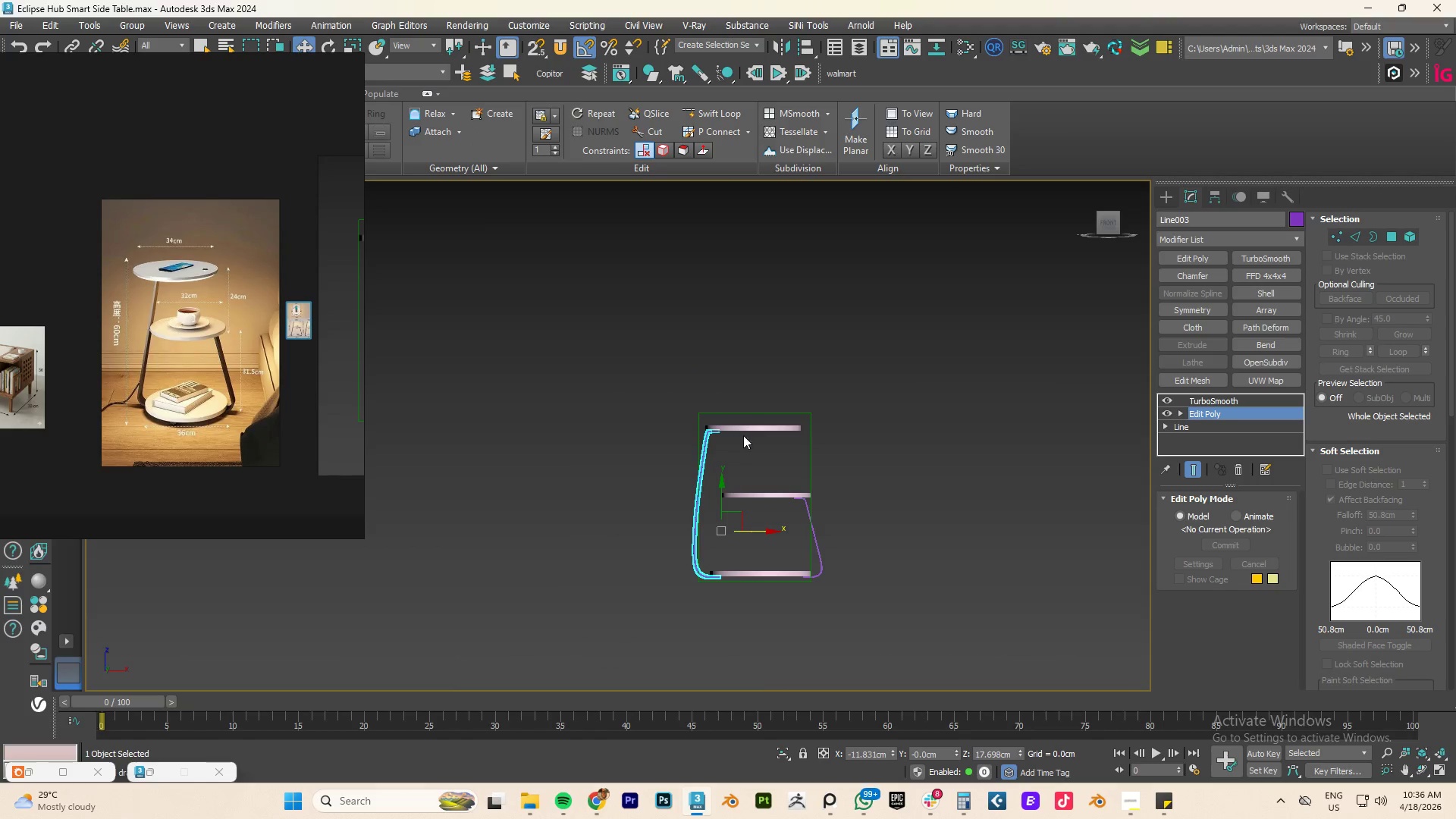 
left_click([897, 479])
 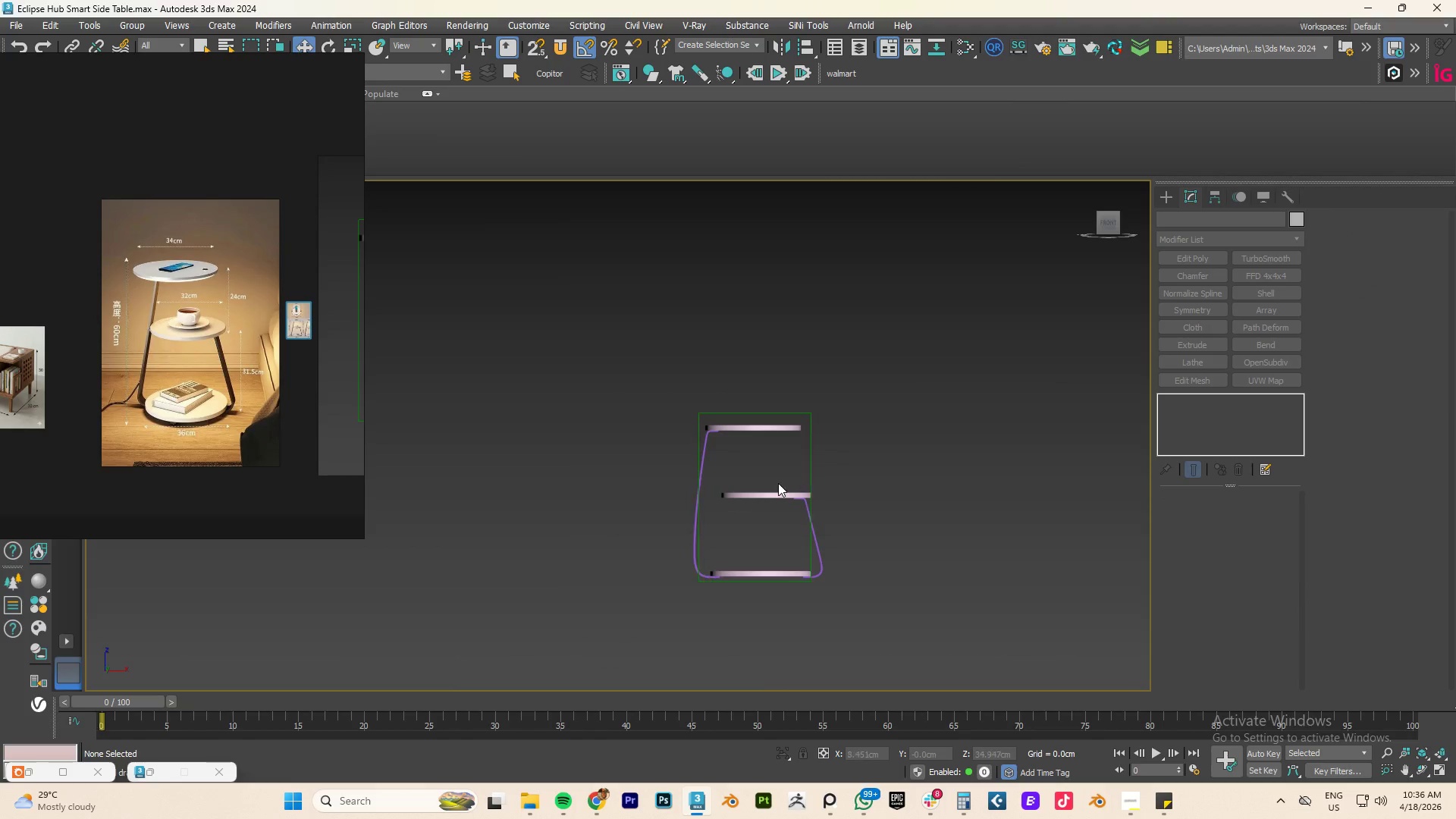 
hold_key(key=AltLeft, duration=11.08)
 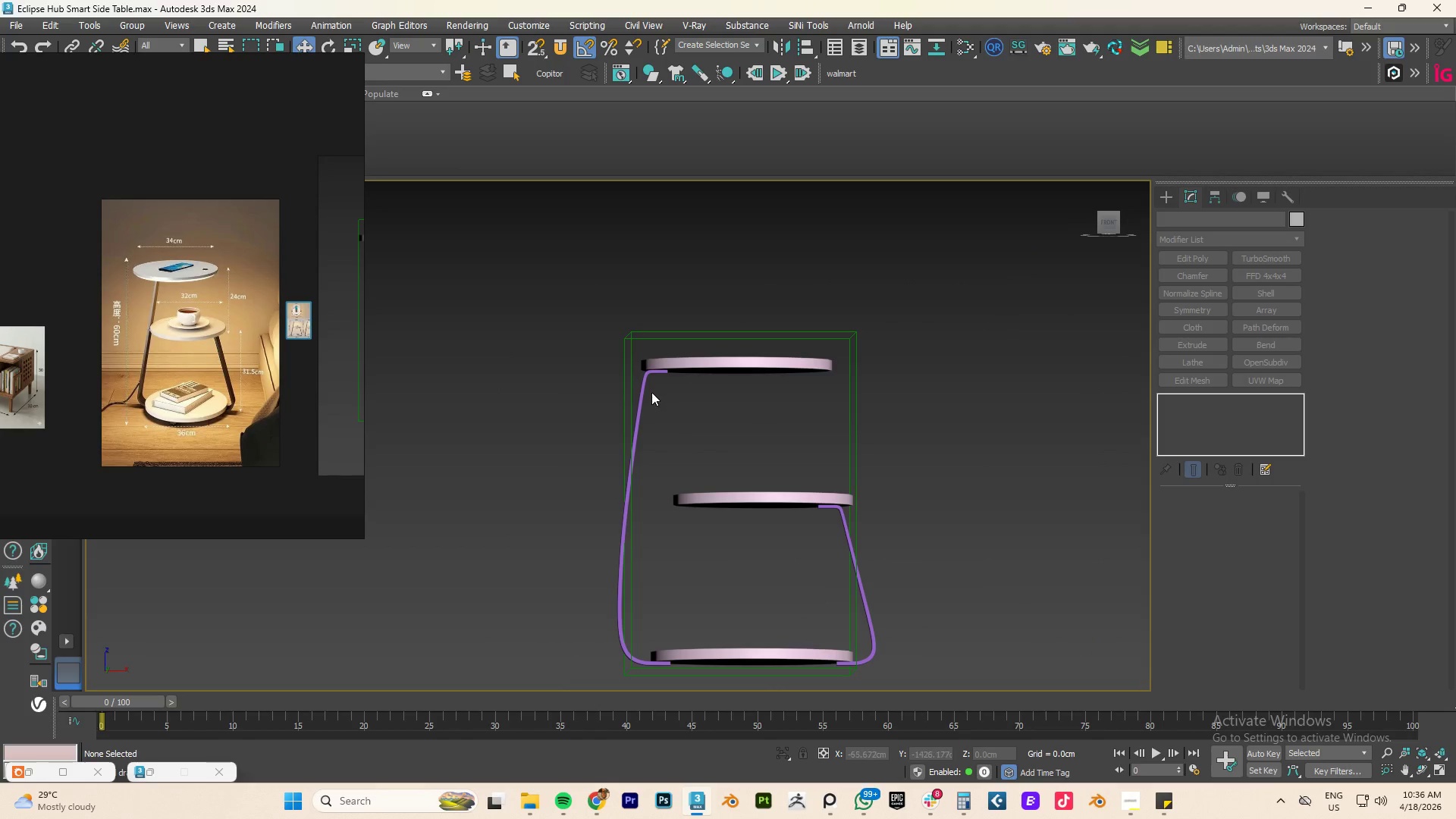 
scroll: coordinate [777, 483], scroll_direction: up, amount: 2.0
 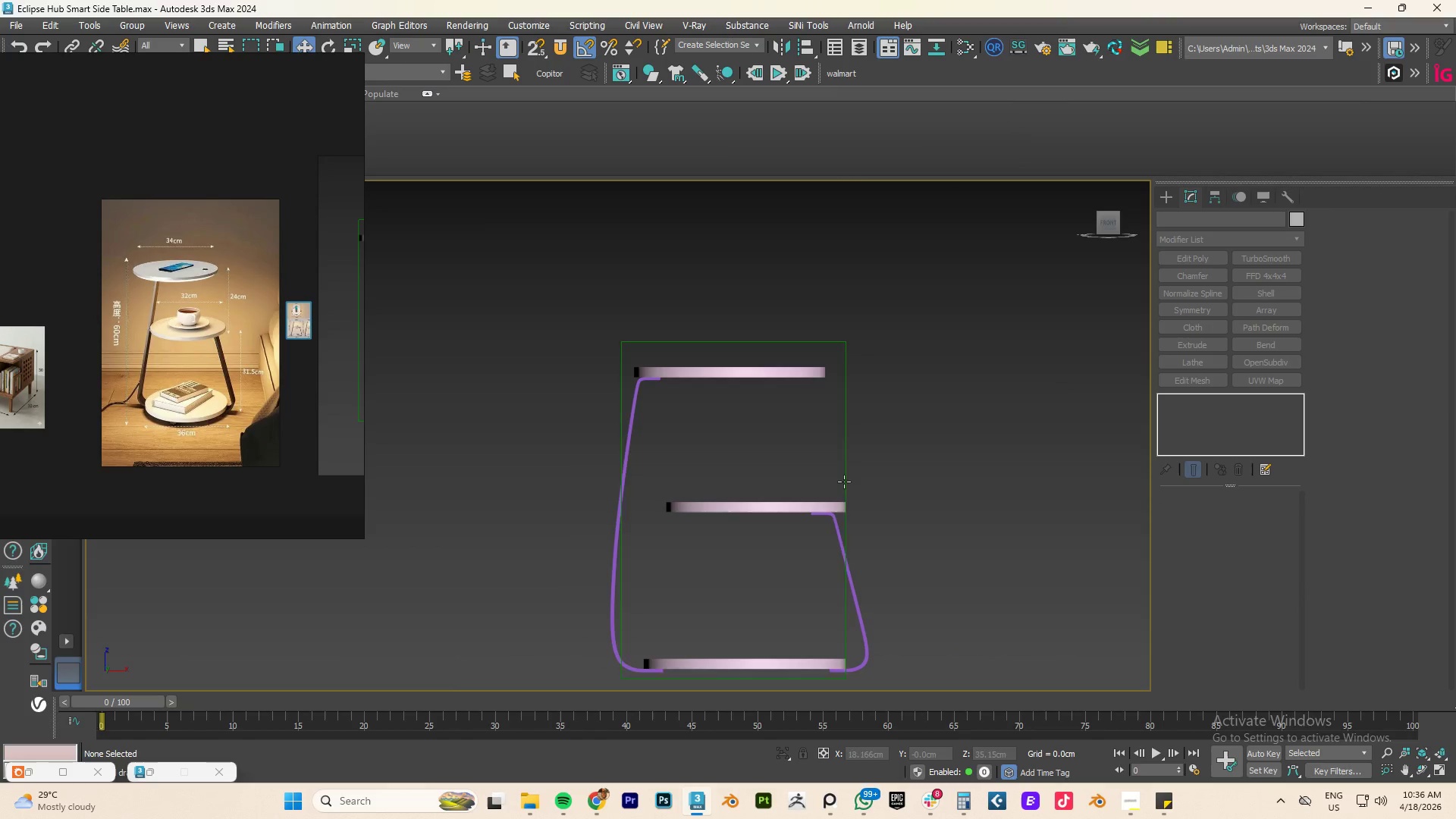 
scroll: coordinate [651, 392], scroll_direction: down, amount: 1.0
 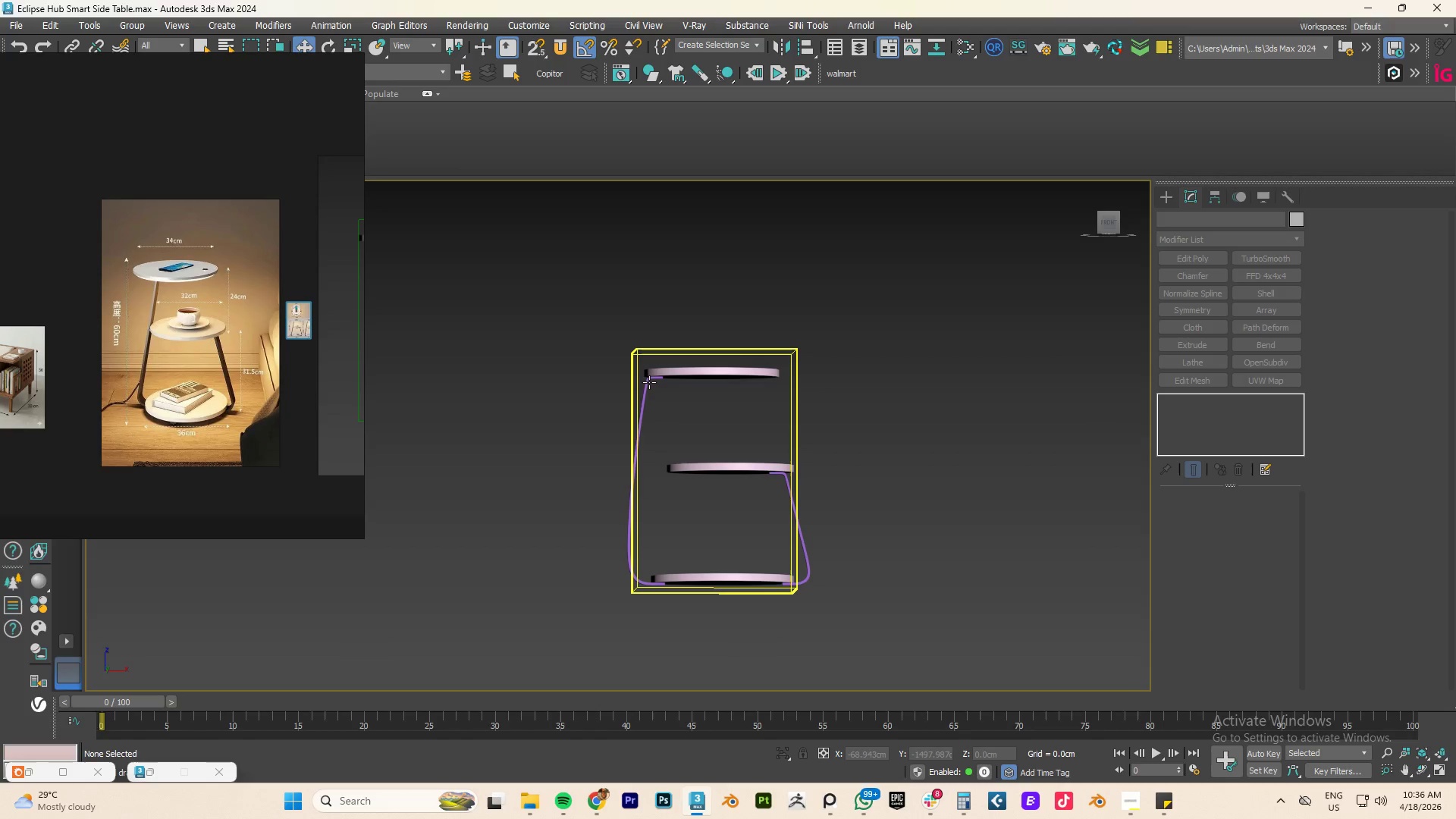 
key(F)
 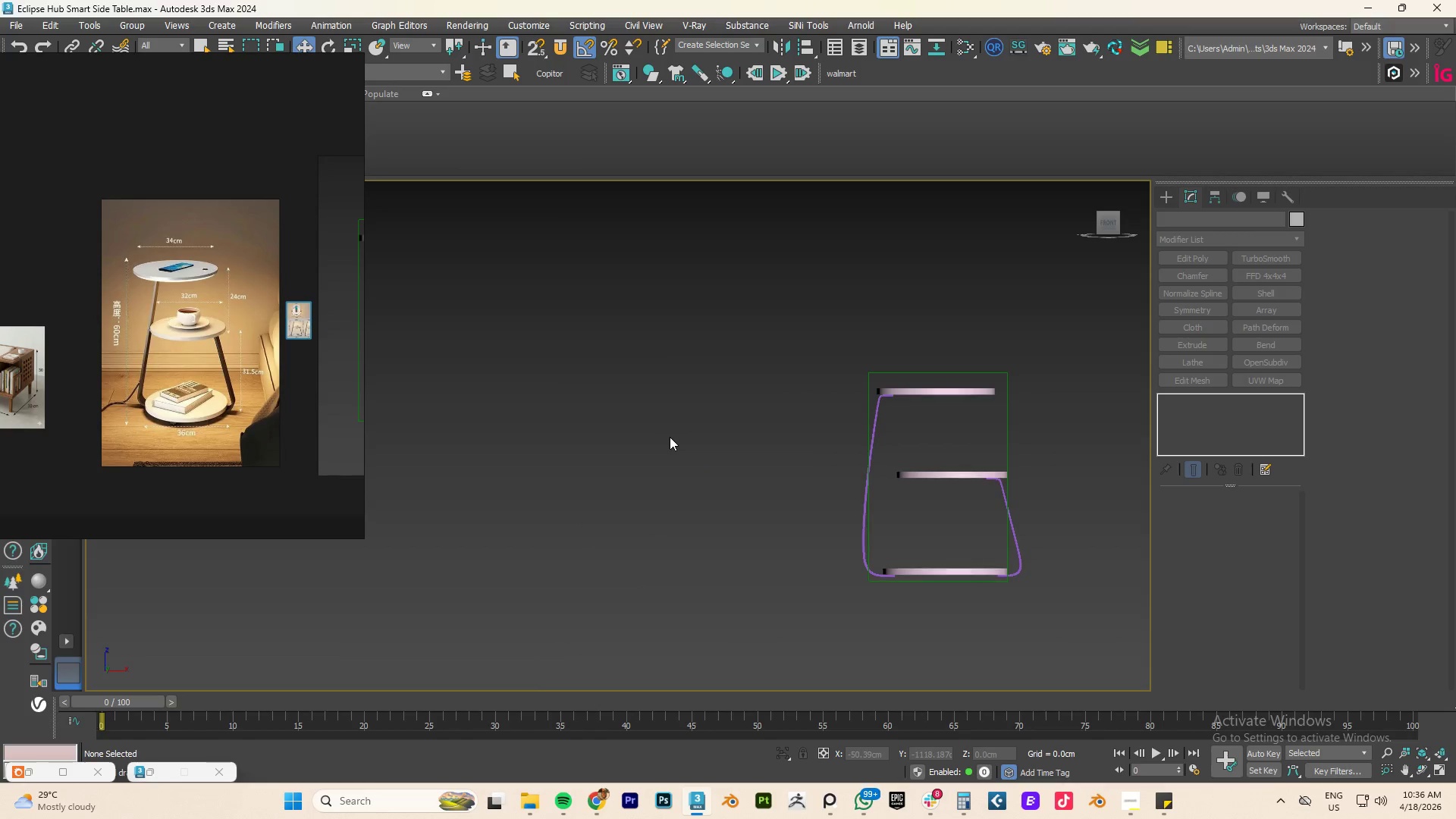 
scroll: coordinate [670, 435], scroll_direction: up, amount: 4.0
 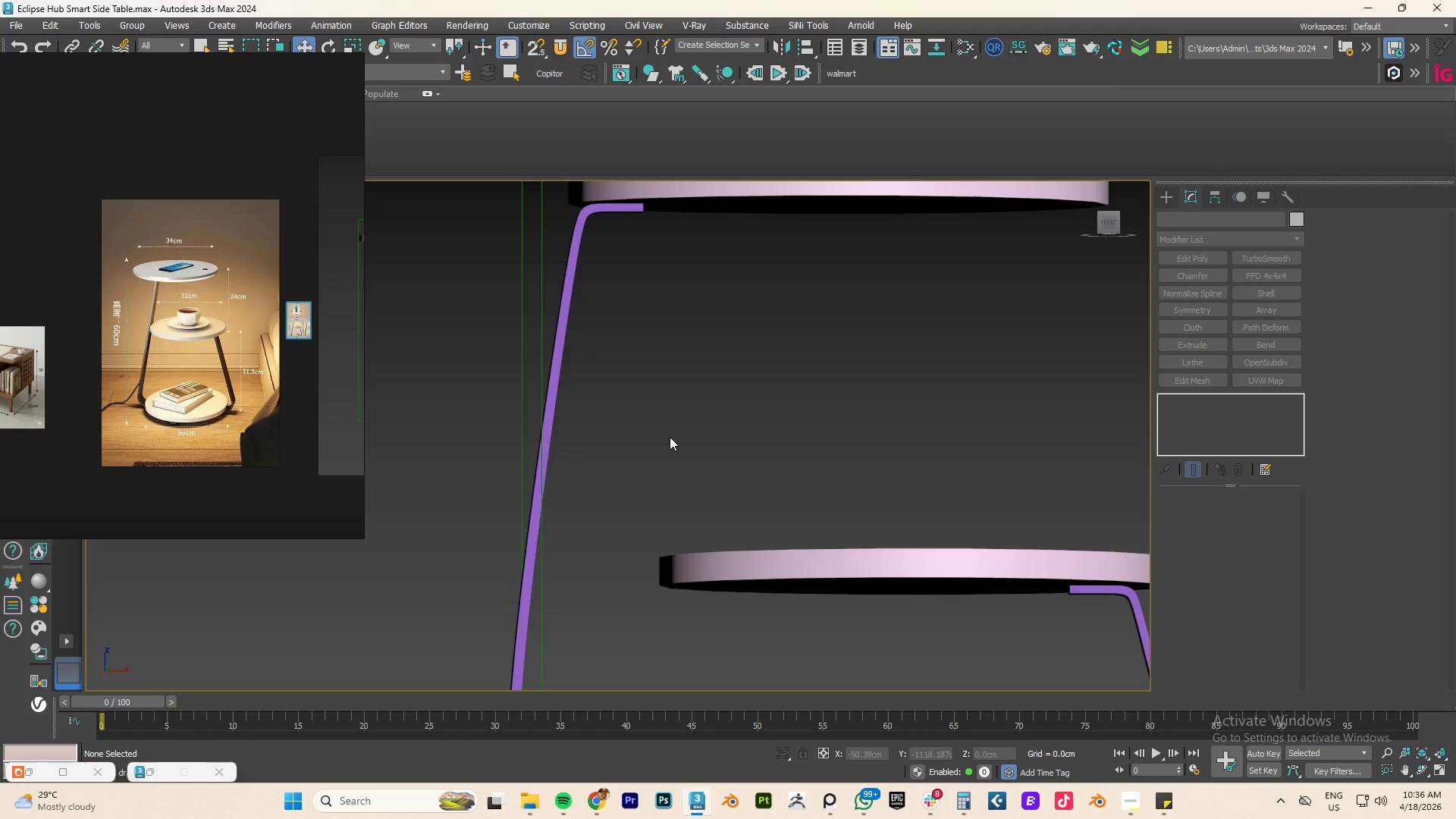 
key(Z)
 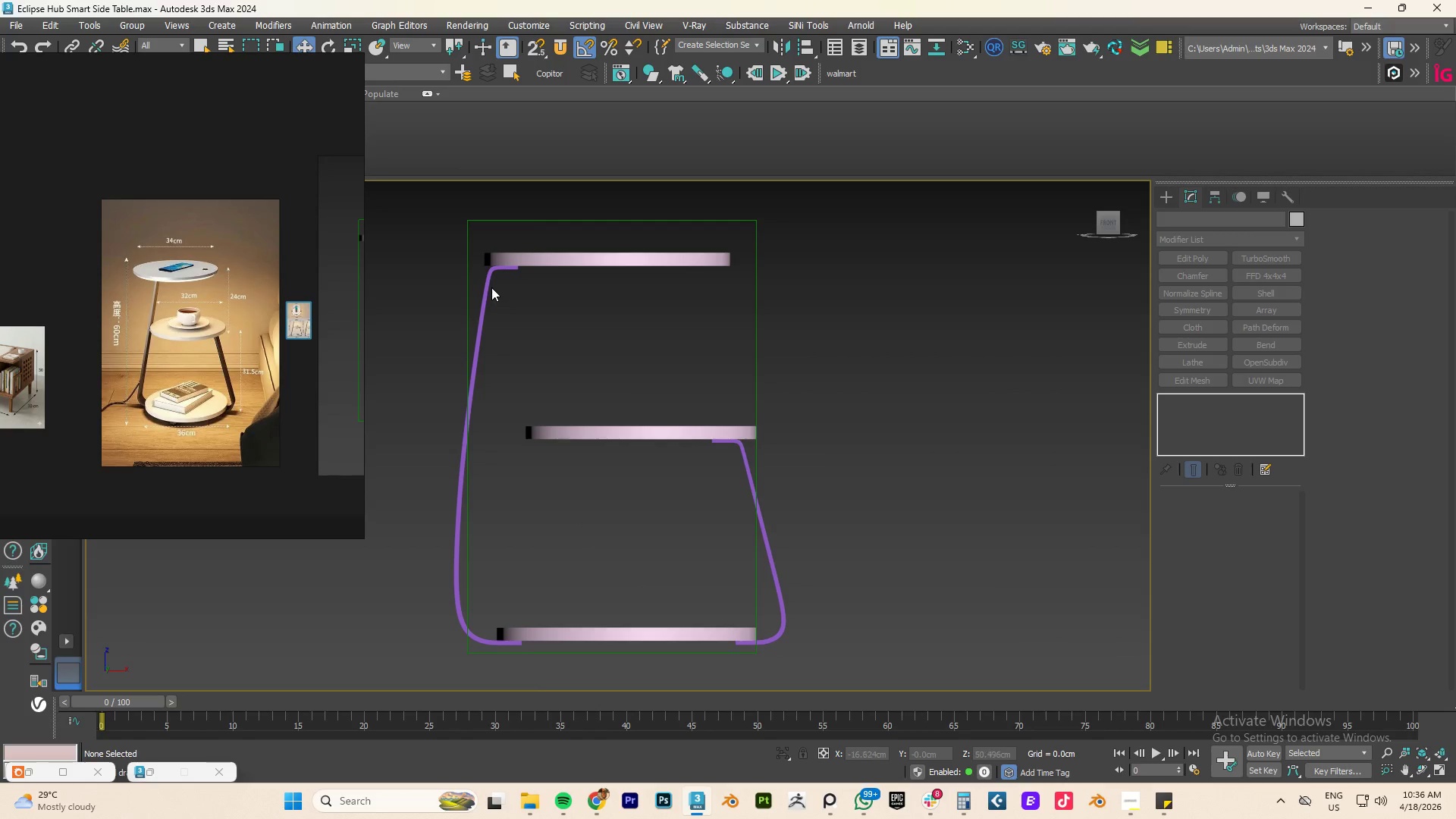 
left_click([486, 283])
 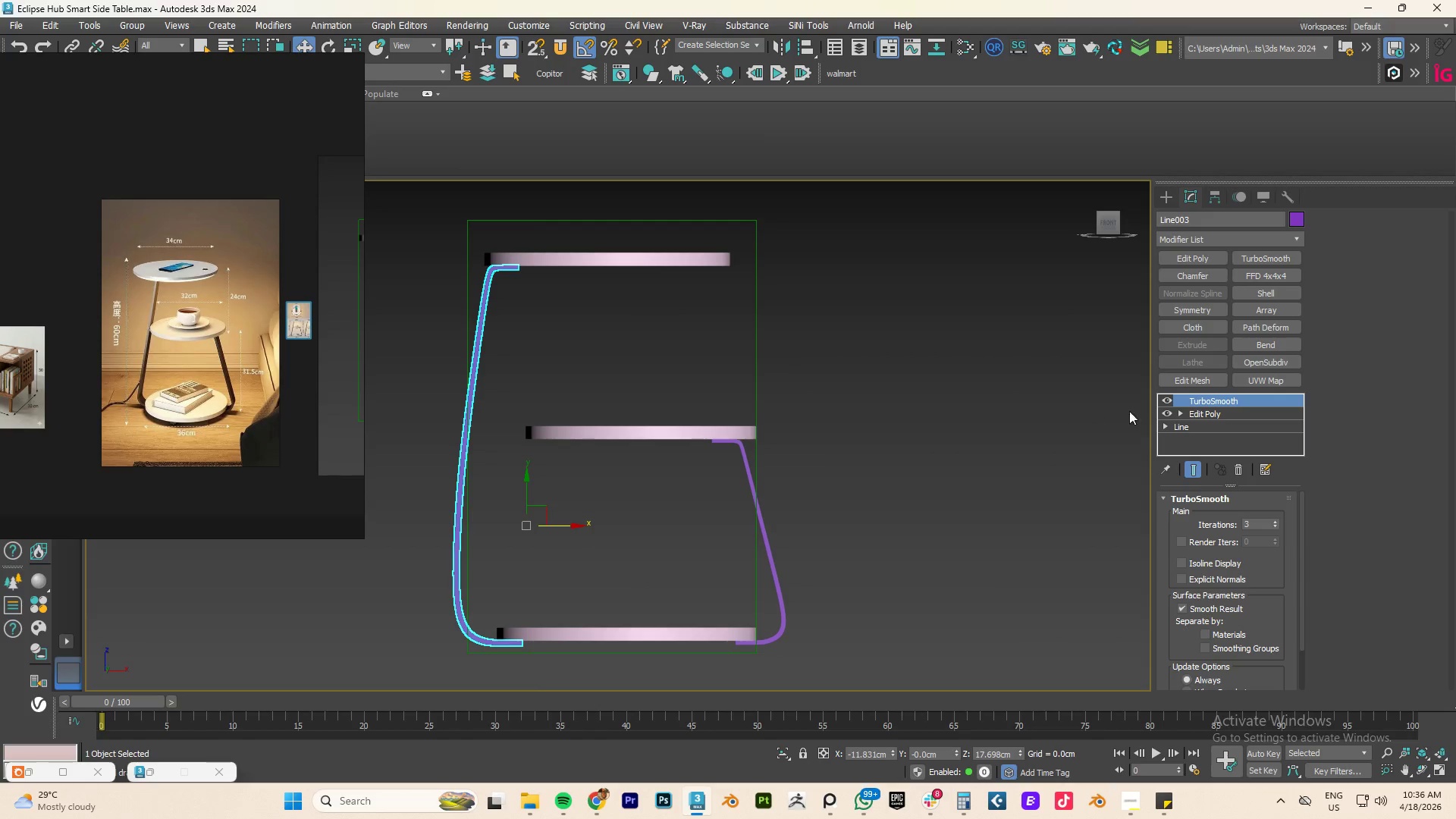 
left_click([1212, 413])
 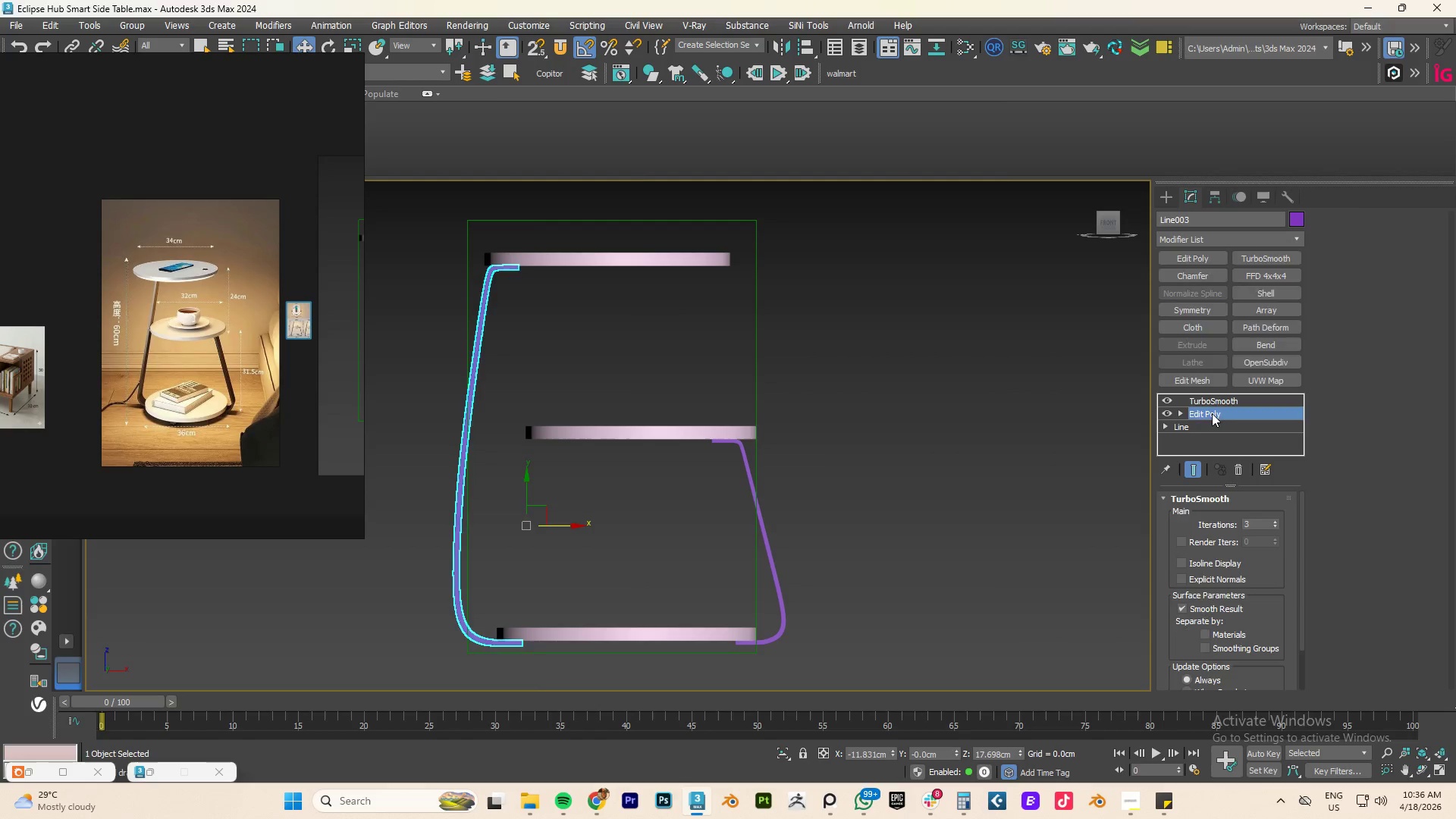 
key(1)
 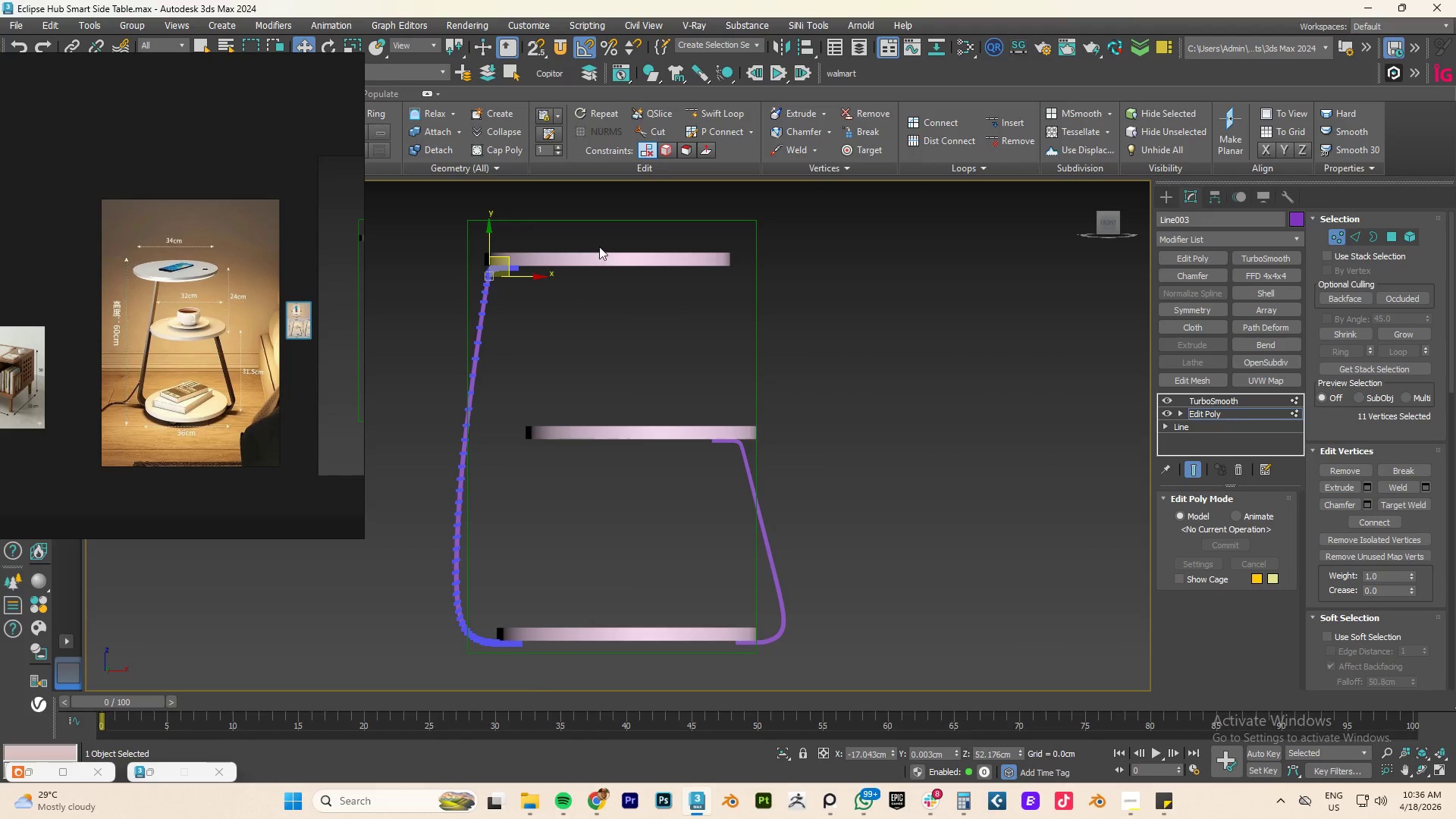 
left_click_drag(start_coordinate=[598, 222], to_coordinate=[431, 531])
 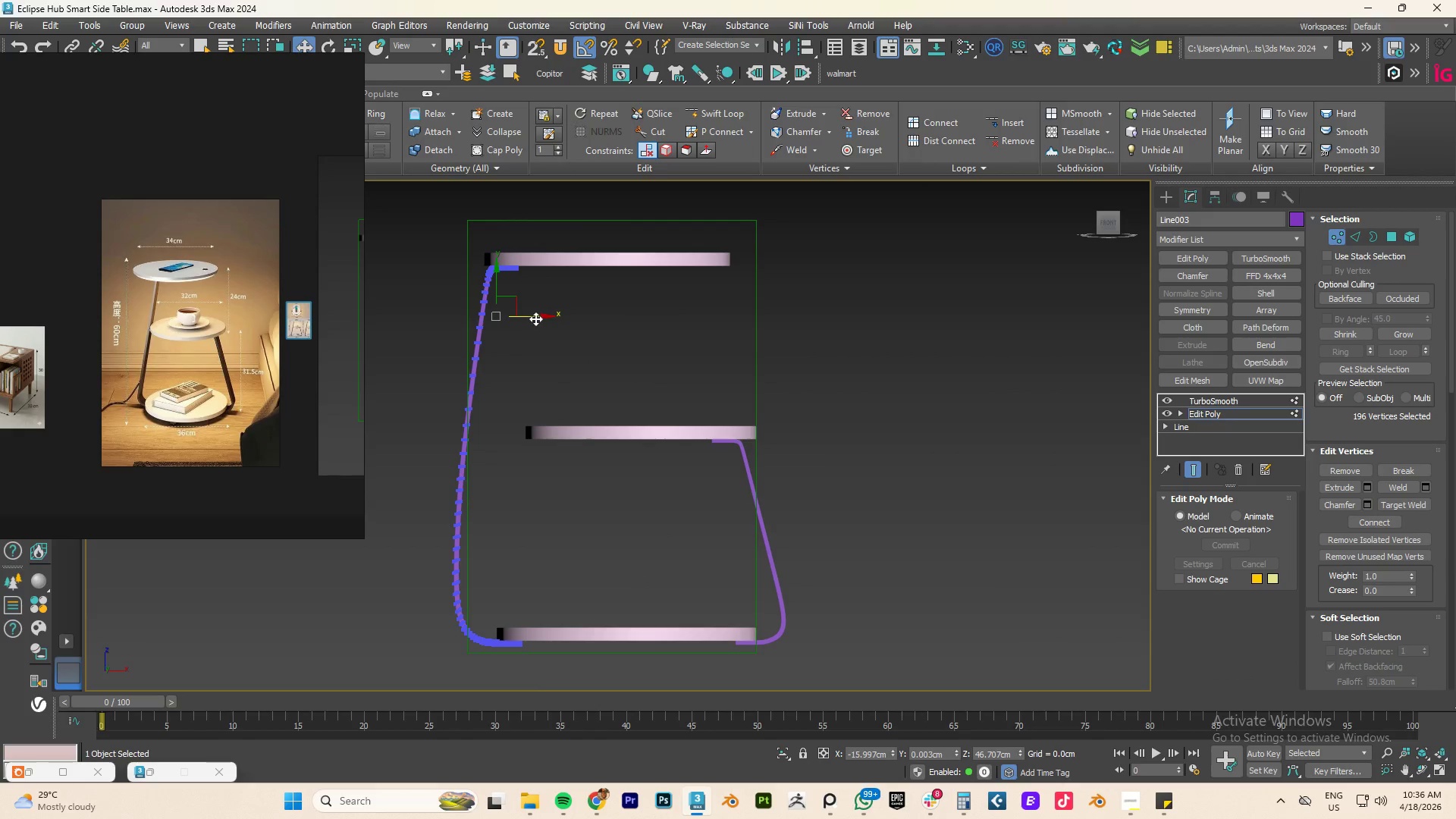 
left_click_drag(start_coordinate=[535, 318], to_coordinate=[542, 317])
 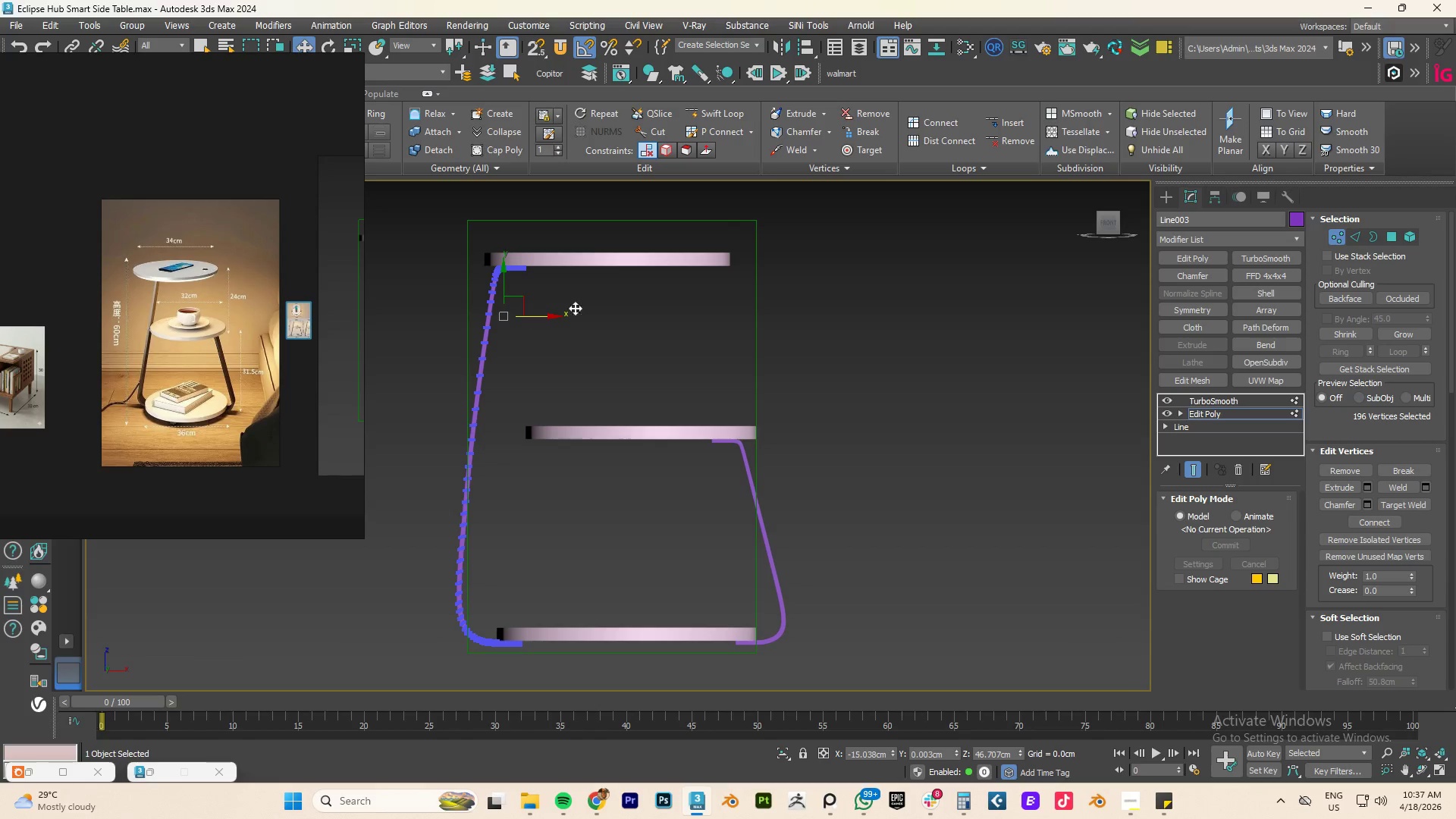 
left_click_drag(start_coordinate=[605, 218], to_coordinate=[438, 463])
 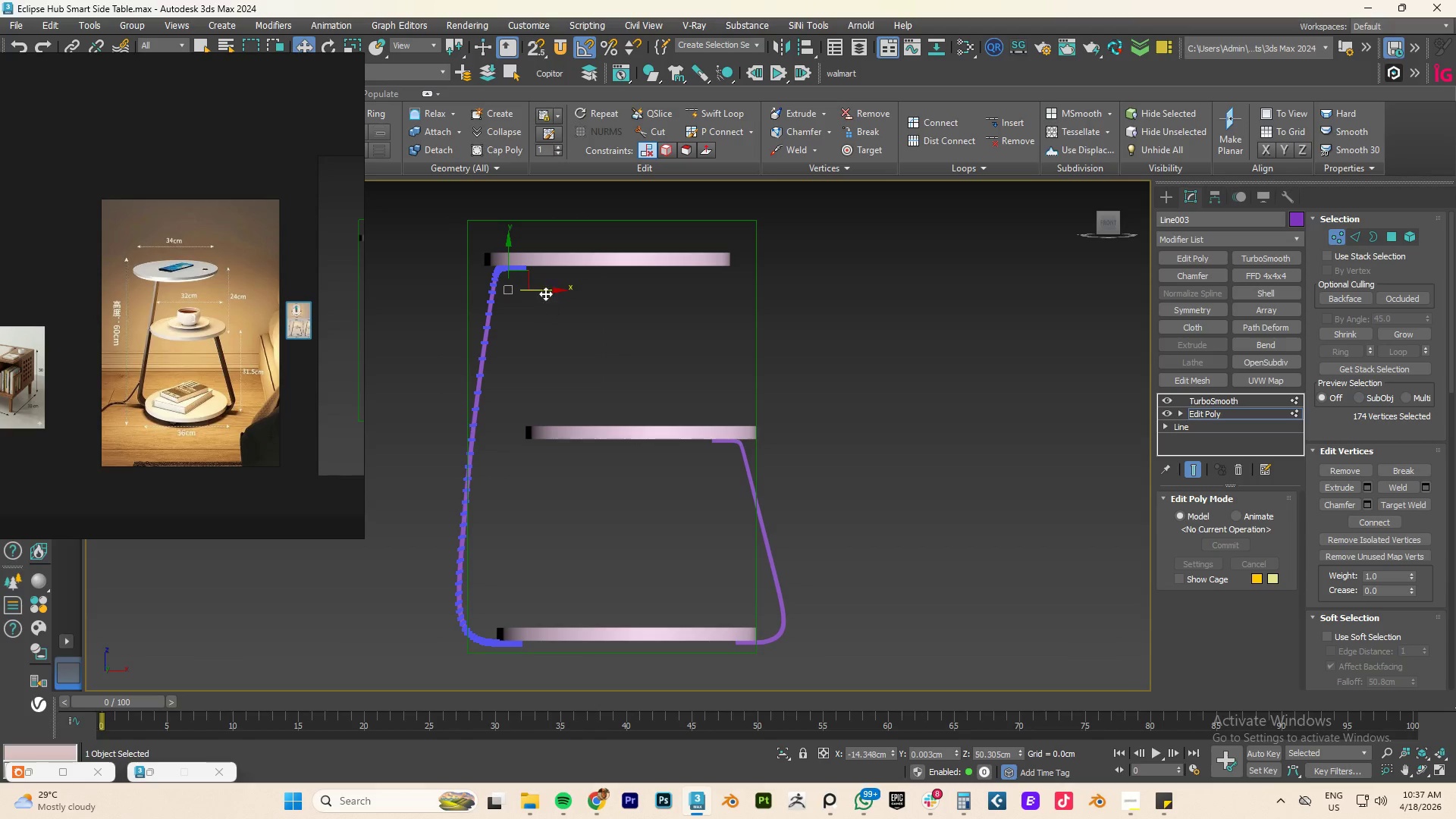 
left_click_drag(start_coordinate=[548, 289], to_coordinate=[552, 288])
 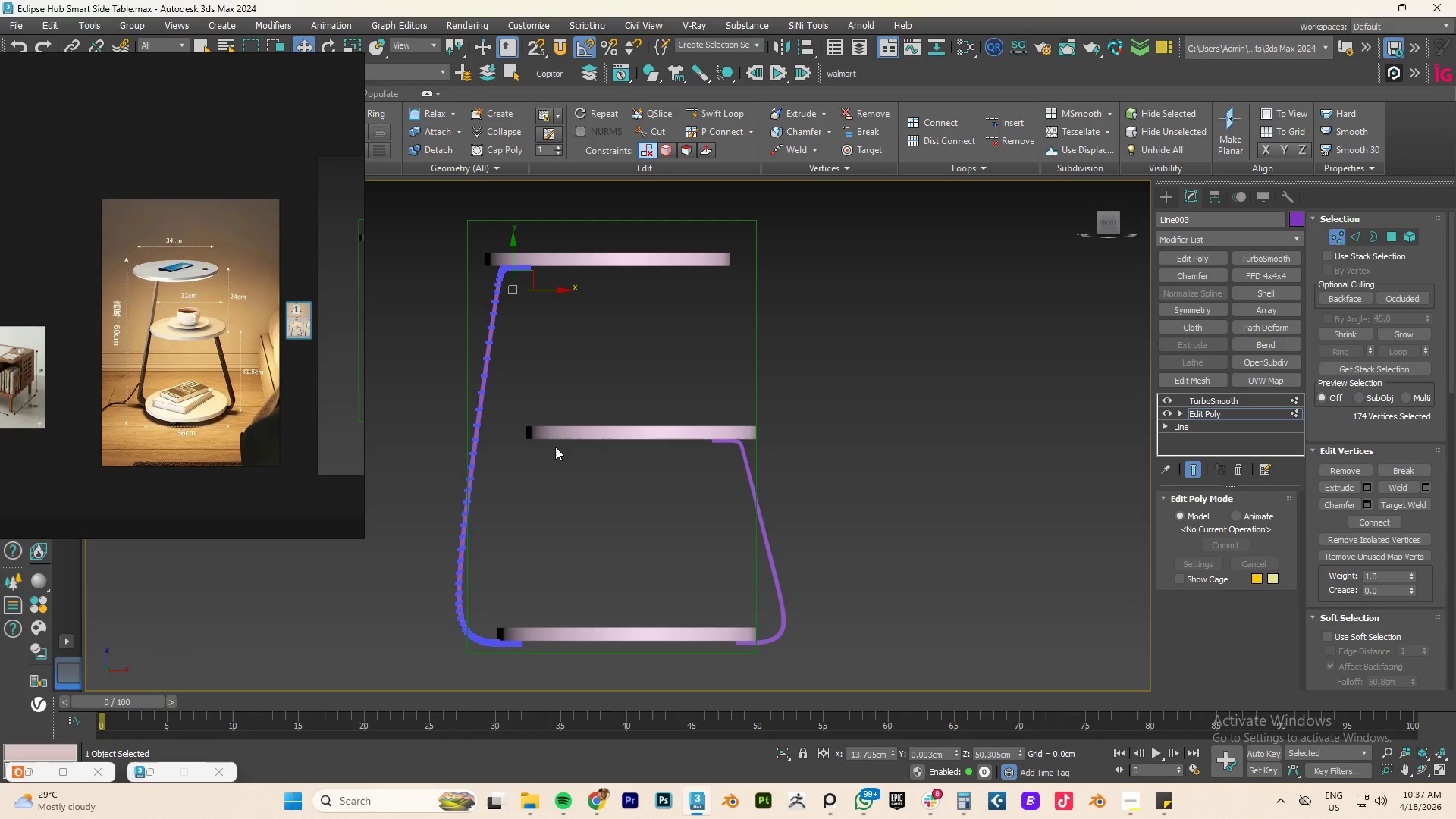 
left_click_drag(start_coordinate=[555, 448], to_coordinate=[416, 559])
 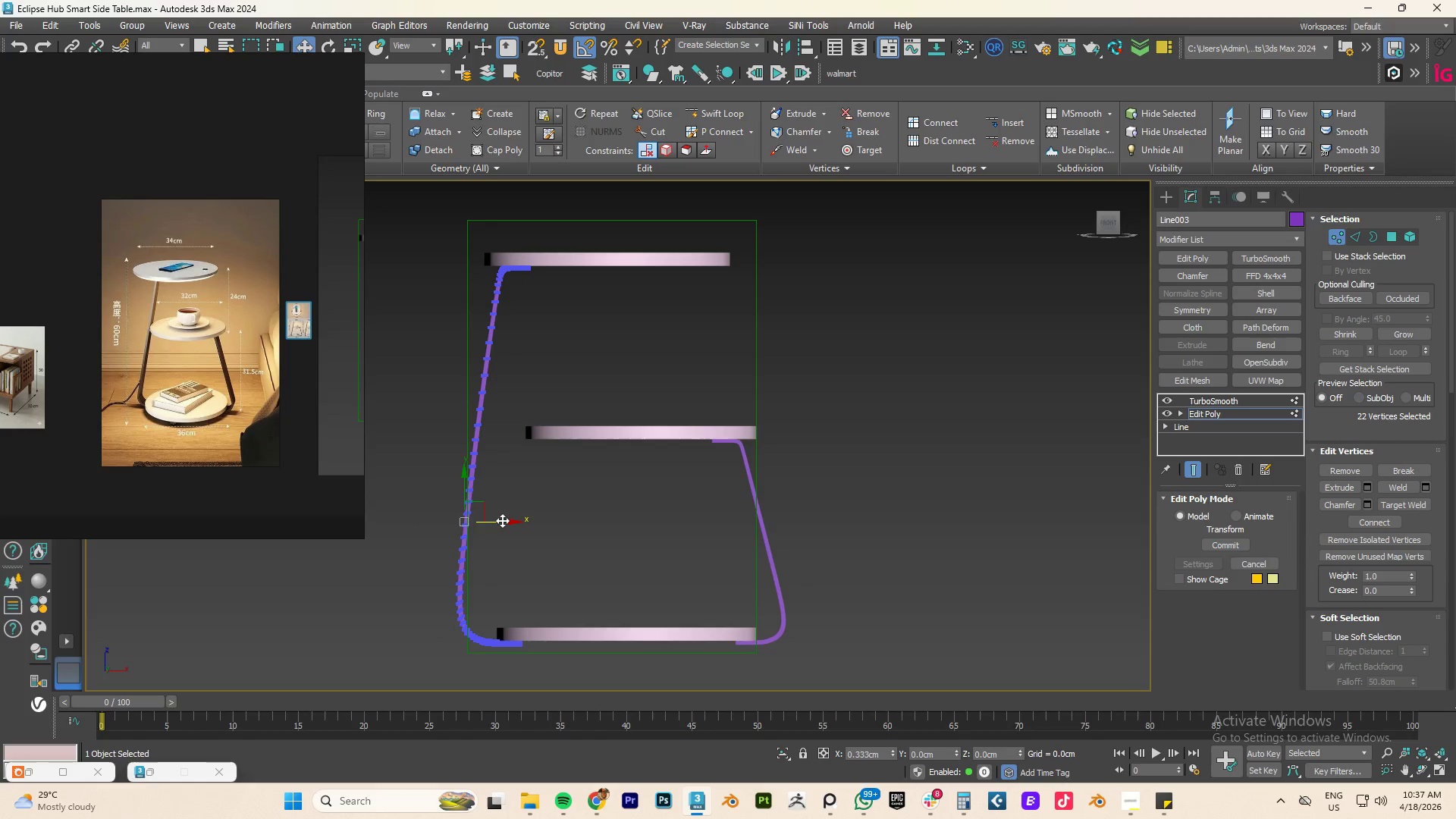 
wait(8.92)
 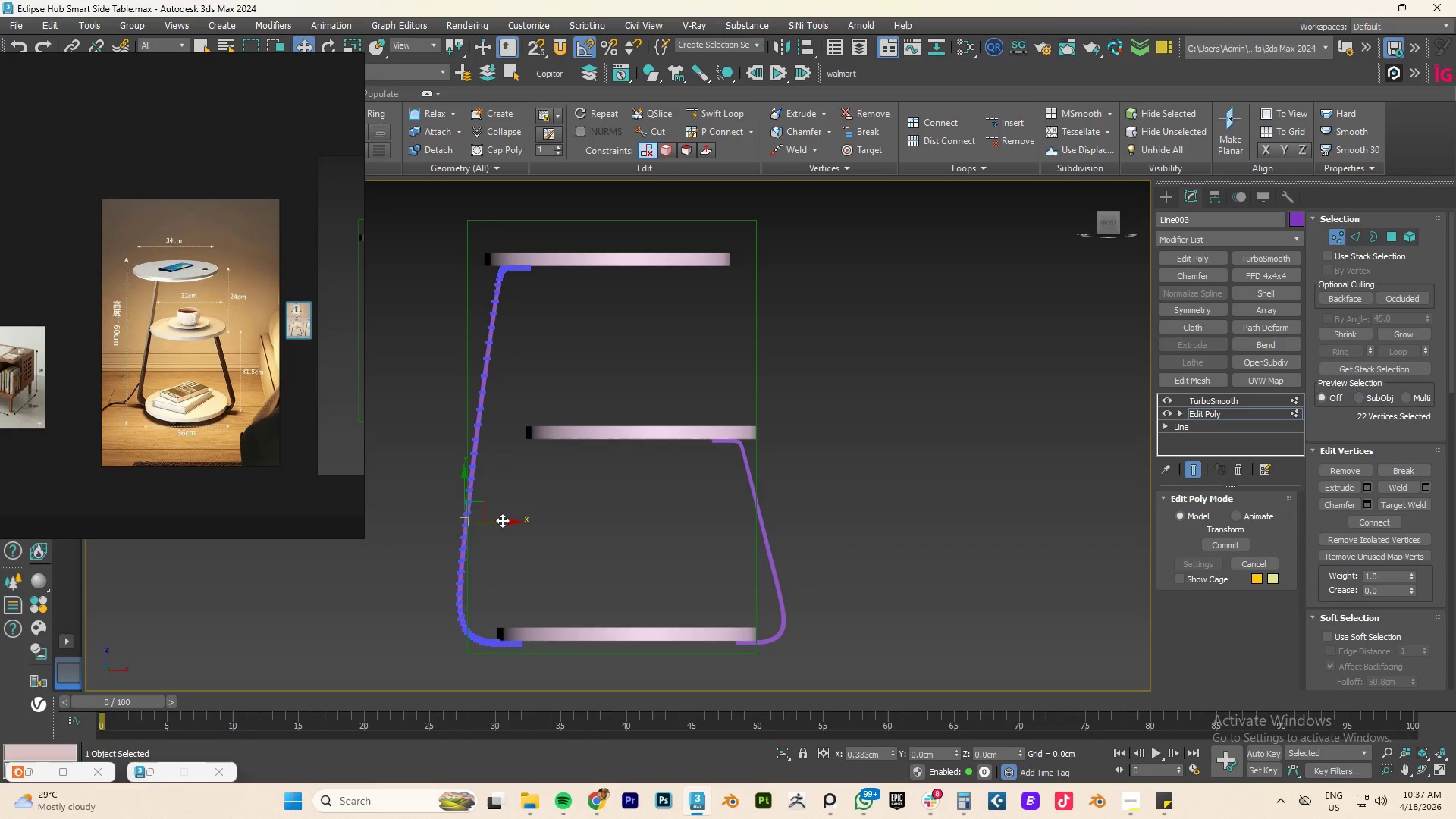 
scroll: coordinate [466, 481], scroll_direction: up, amount: 2.0
 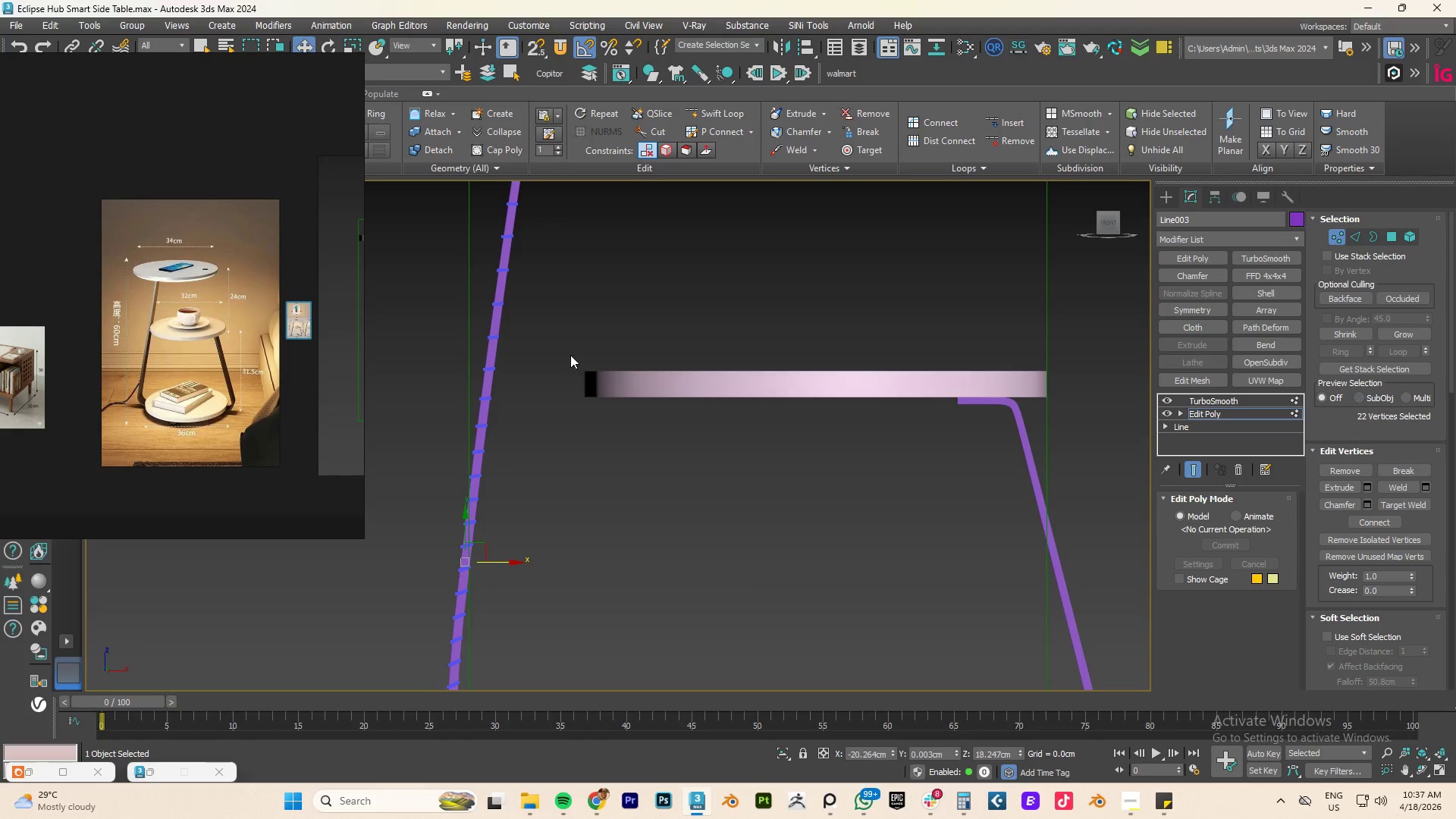 
left_click_drag(start_coordinate=[570, 353], to_coordinate=[415, 469])
 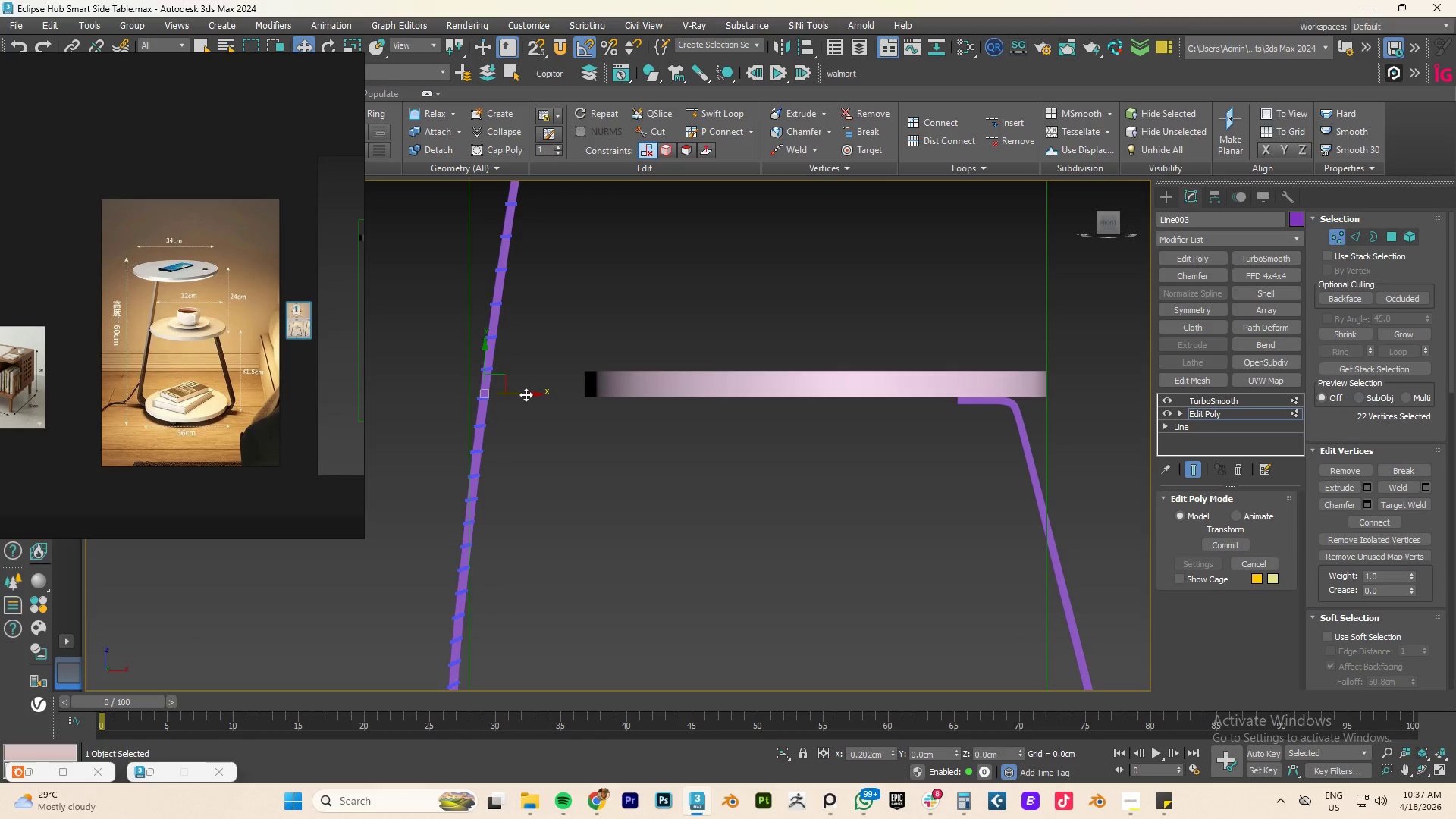 
scroll: coordinate [529, 421], scroll_direction: down, amount: 3.0
 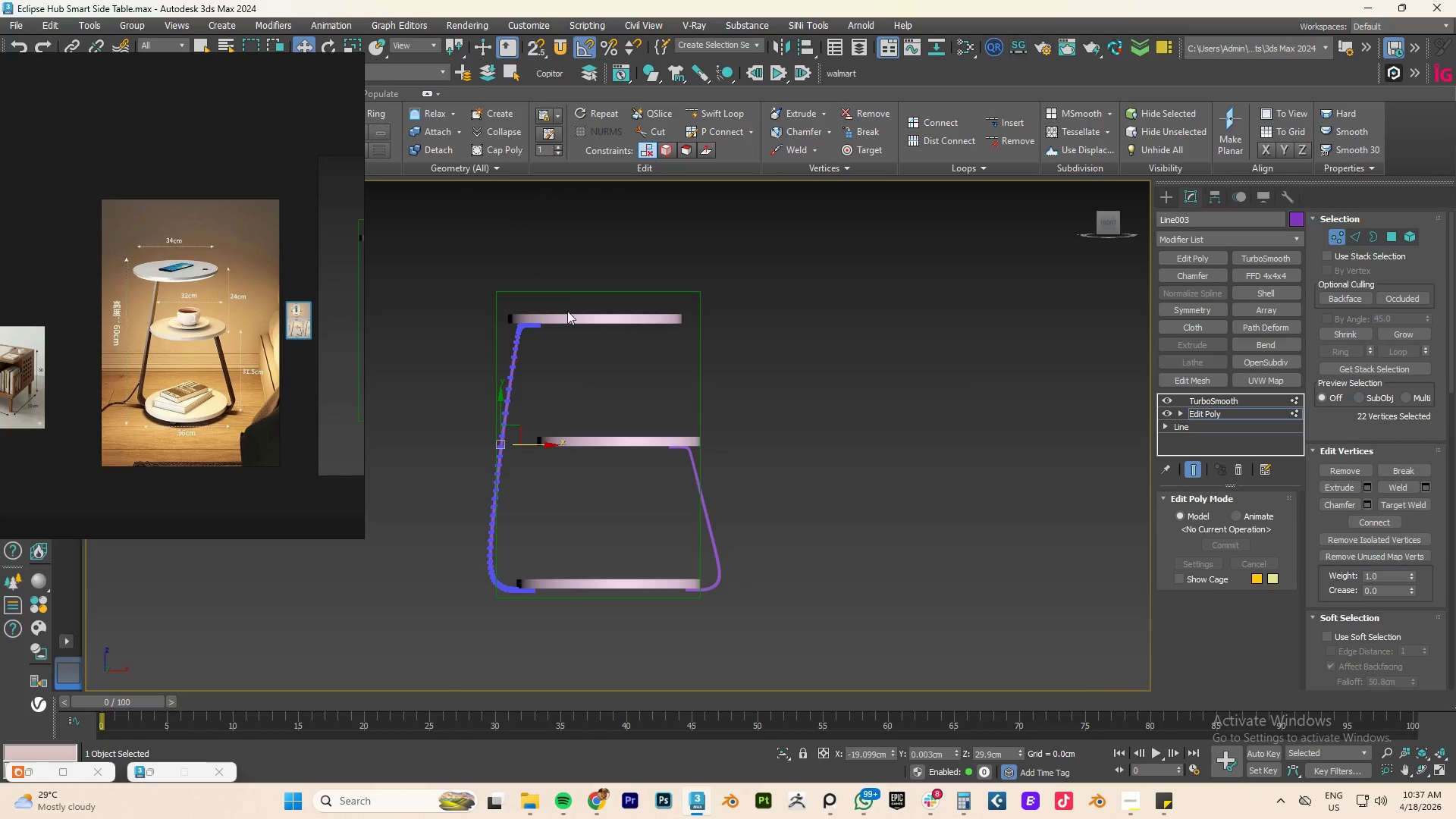 
left_click_drag(start_coordinate=[570, 293], to_coordinate=[483, 372])
 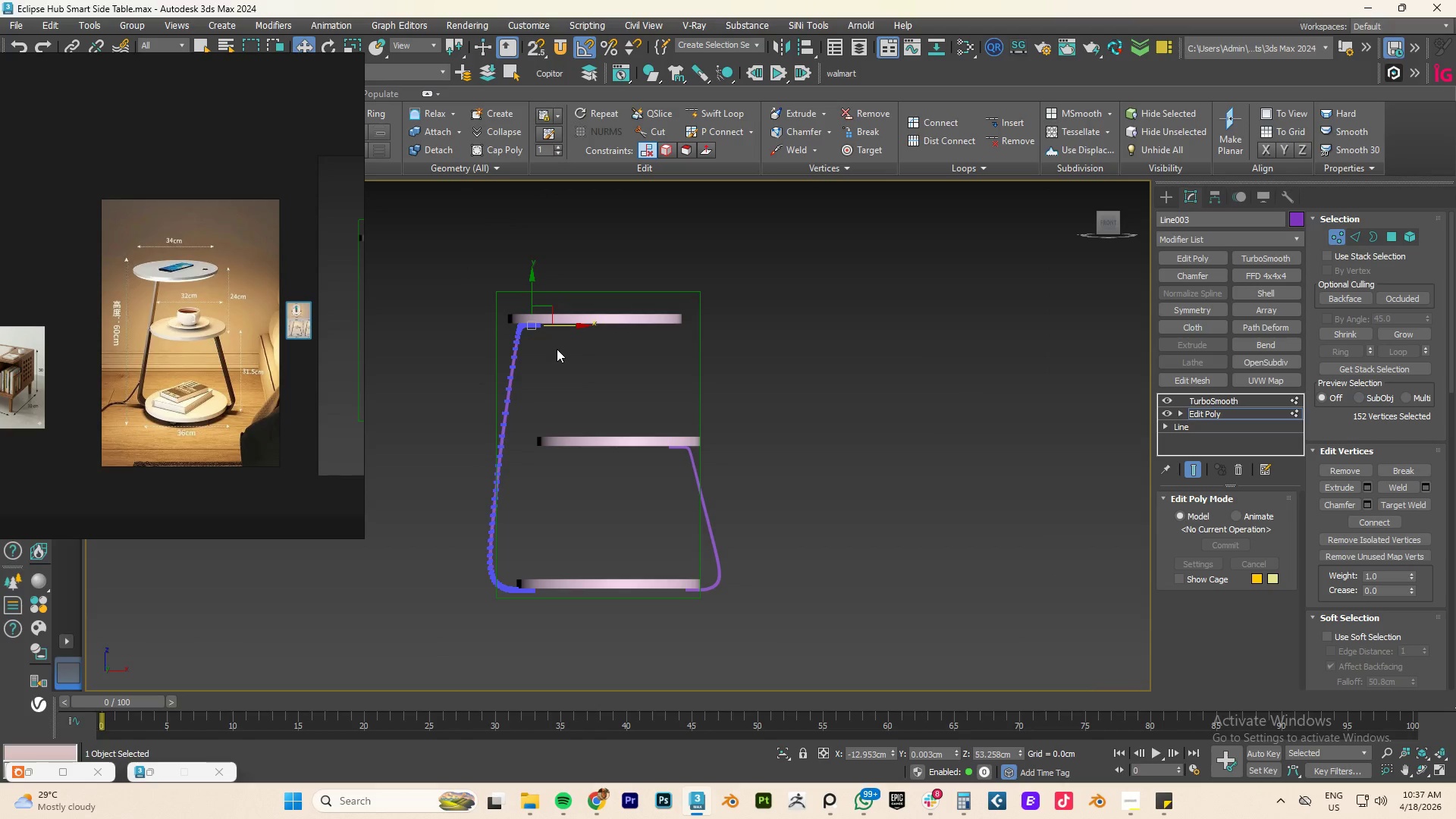 
scroll: coordinate [557, 351], scroll_direction: up, amount: 2.0
 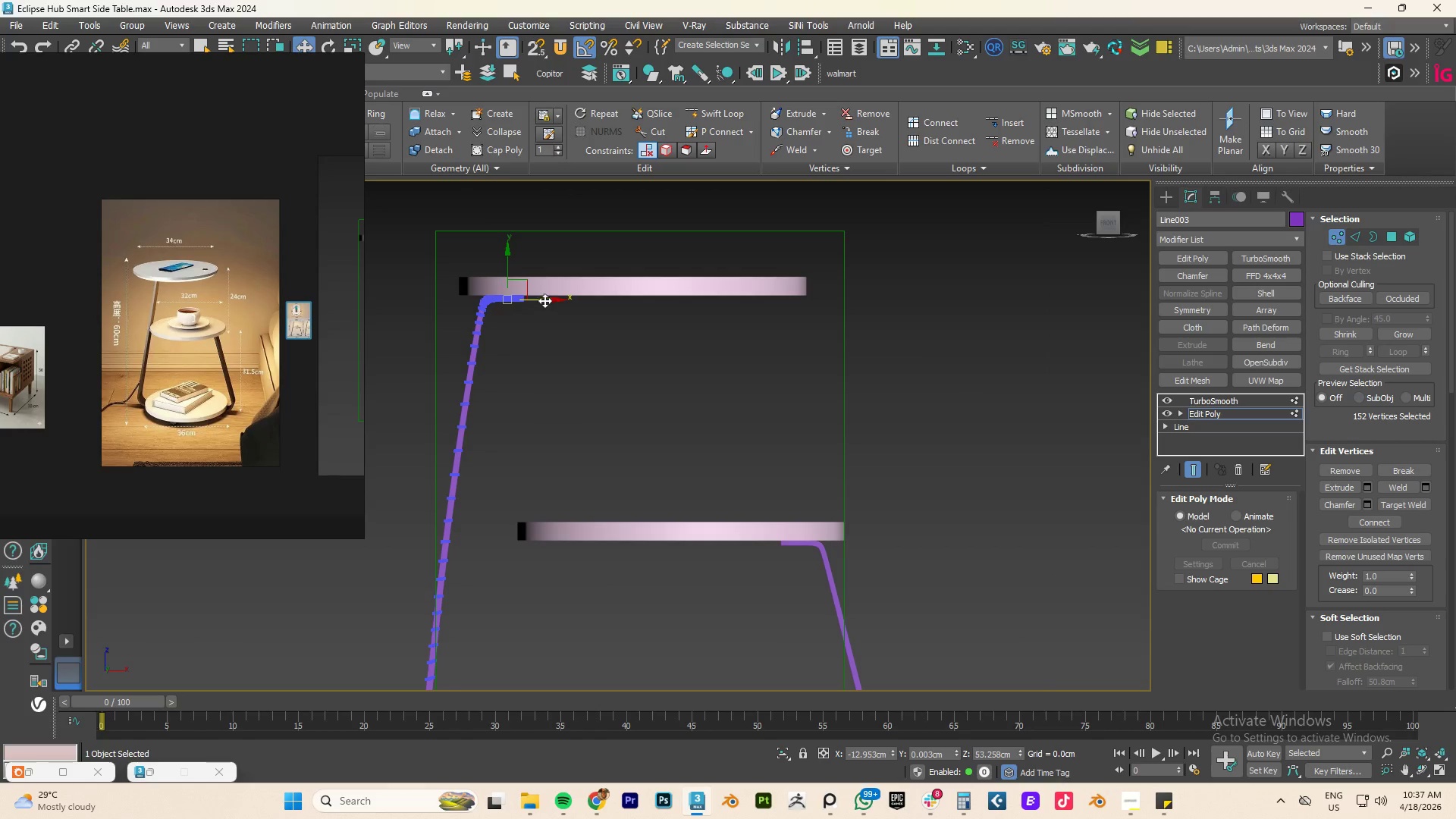 
left_click_drag(start_coordinate=[545, 298], to_coordinate=[541, 298])
 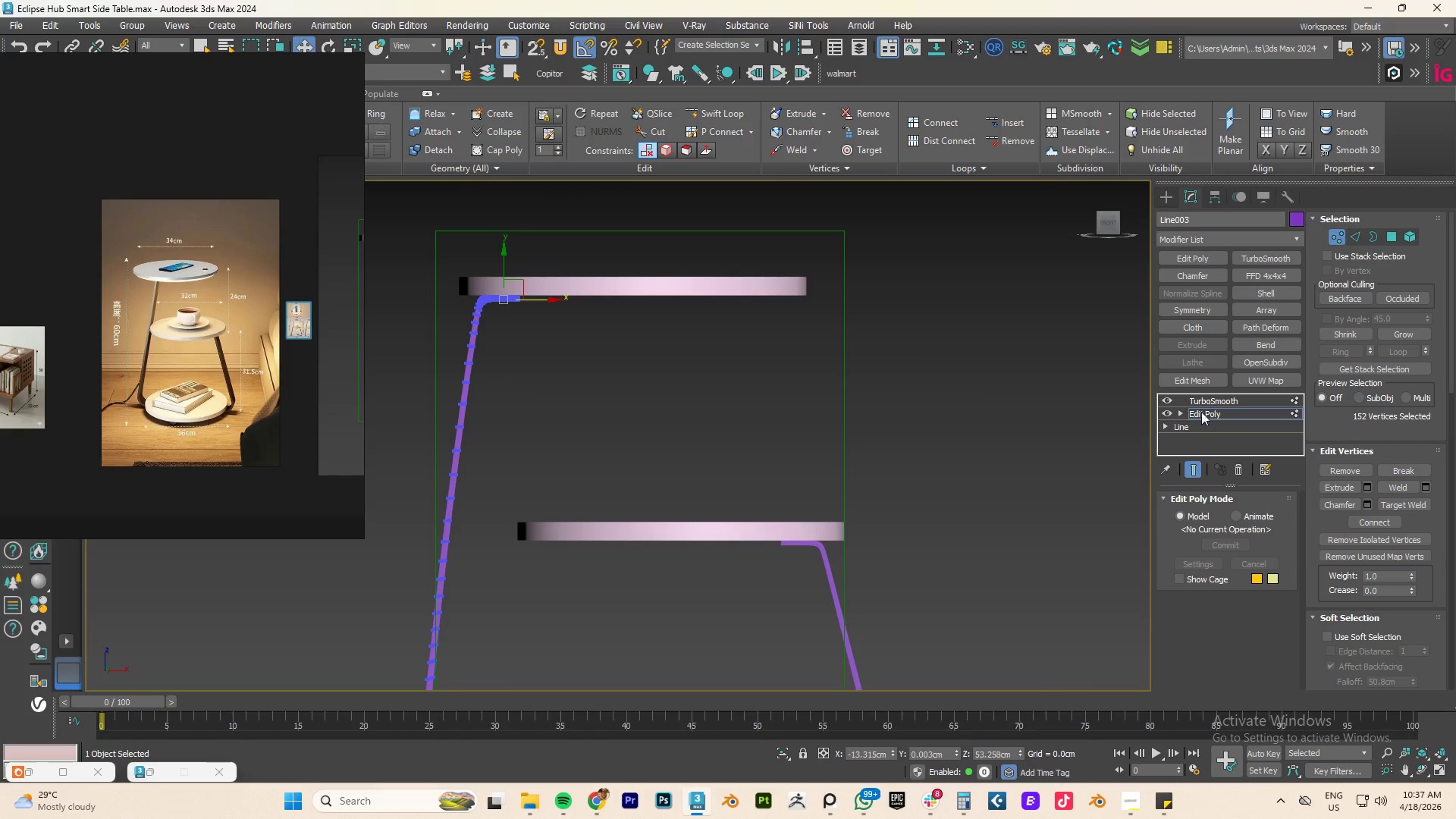 
left_click([1215, 413])
 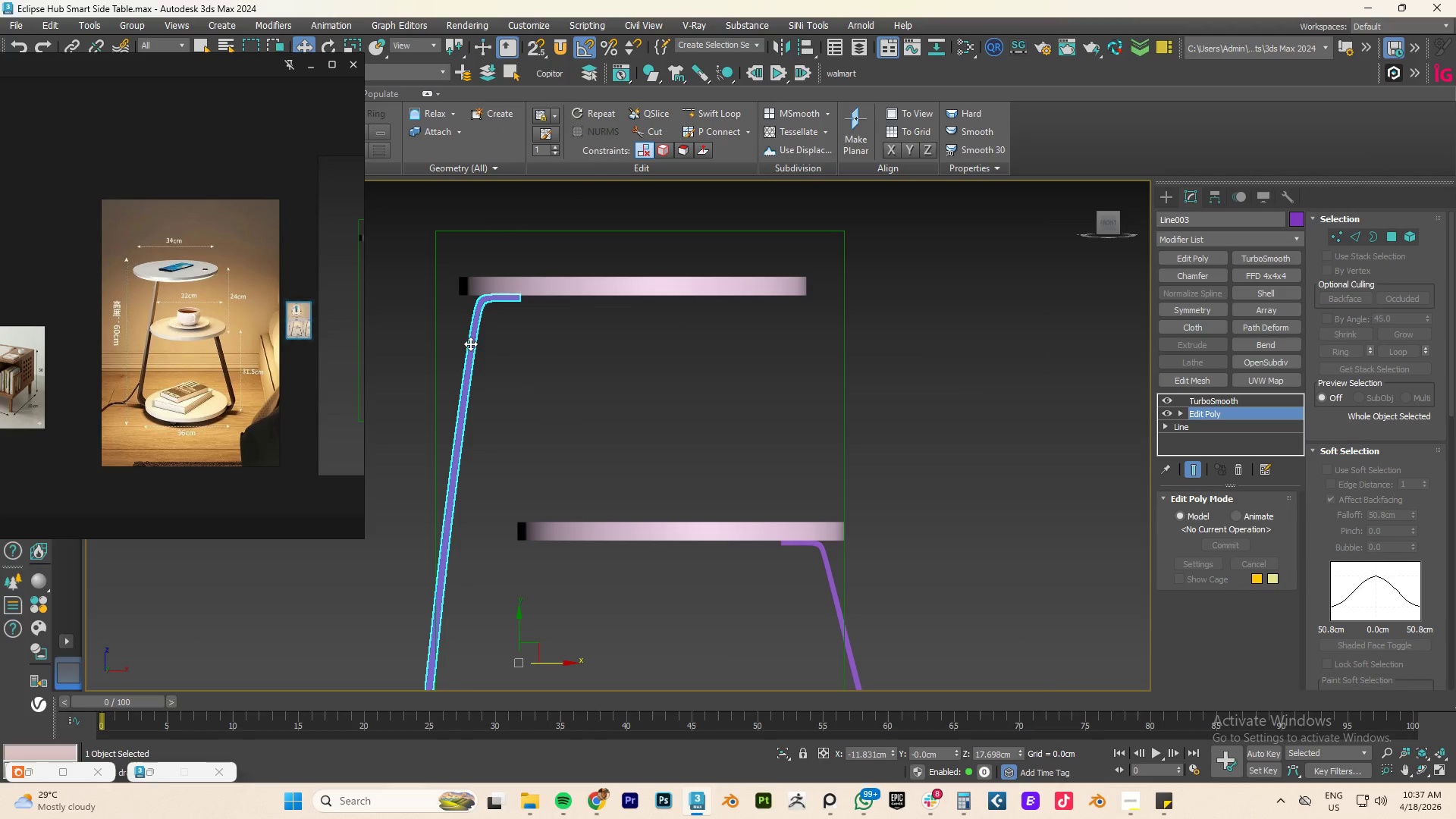 
scroll: coordinate [482, 433], scroll_direction: down, amount: 2.0
 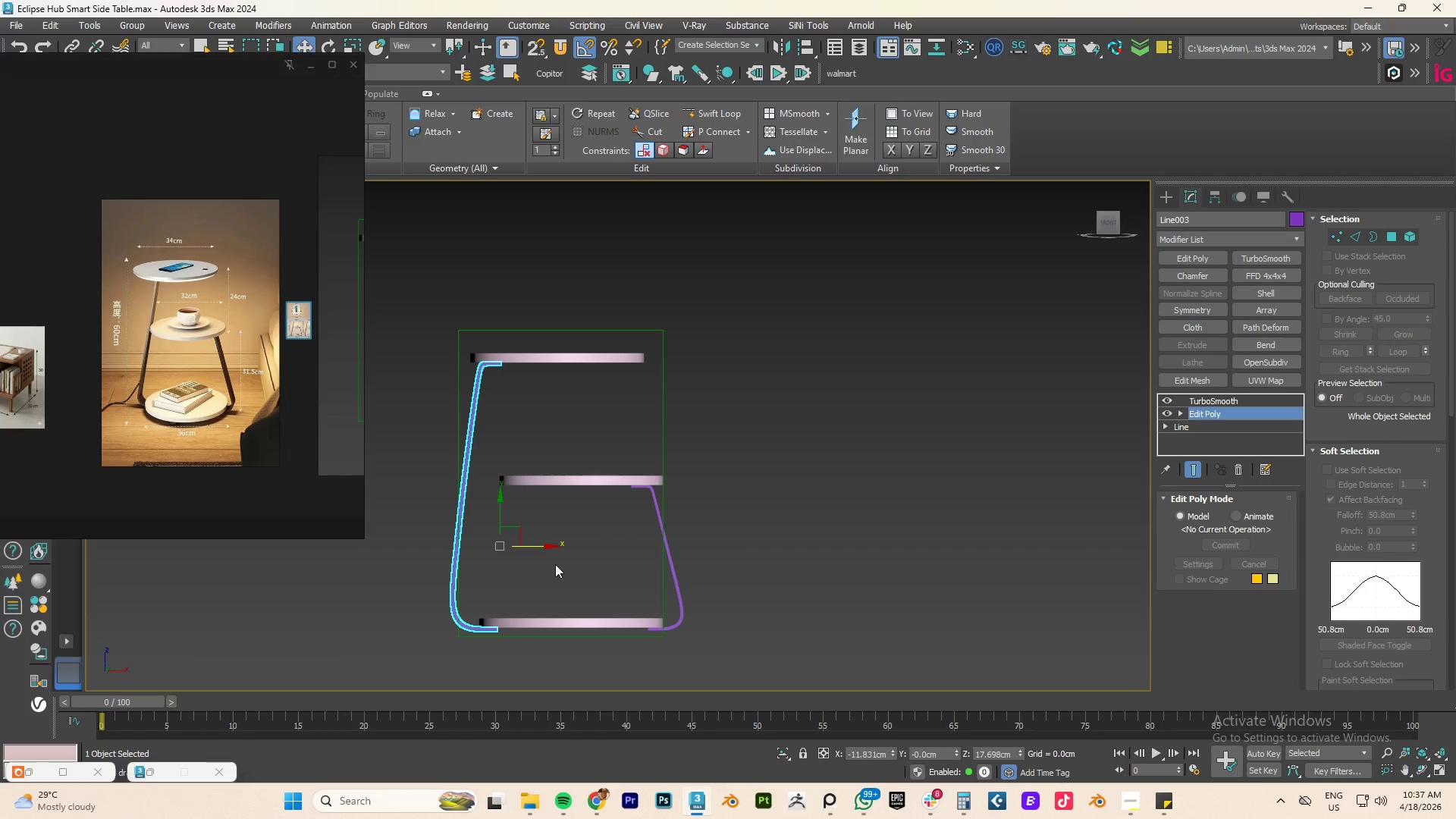 
left_click([569, 553])
 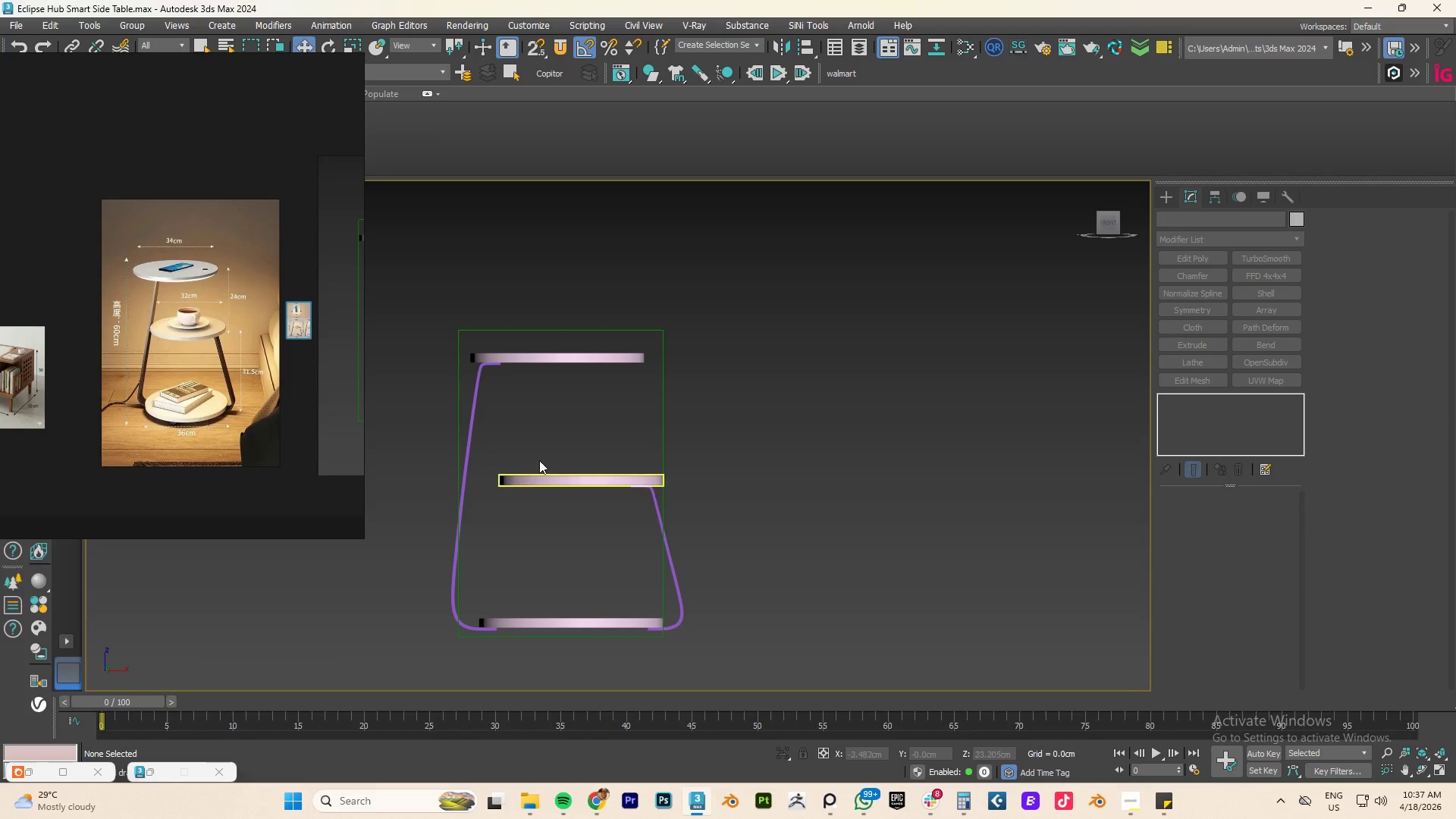 
scroll: coordinate [219, 381], scroll_direction: up, amount: 7.0
 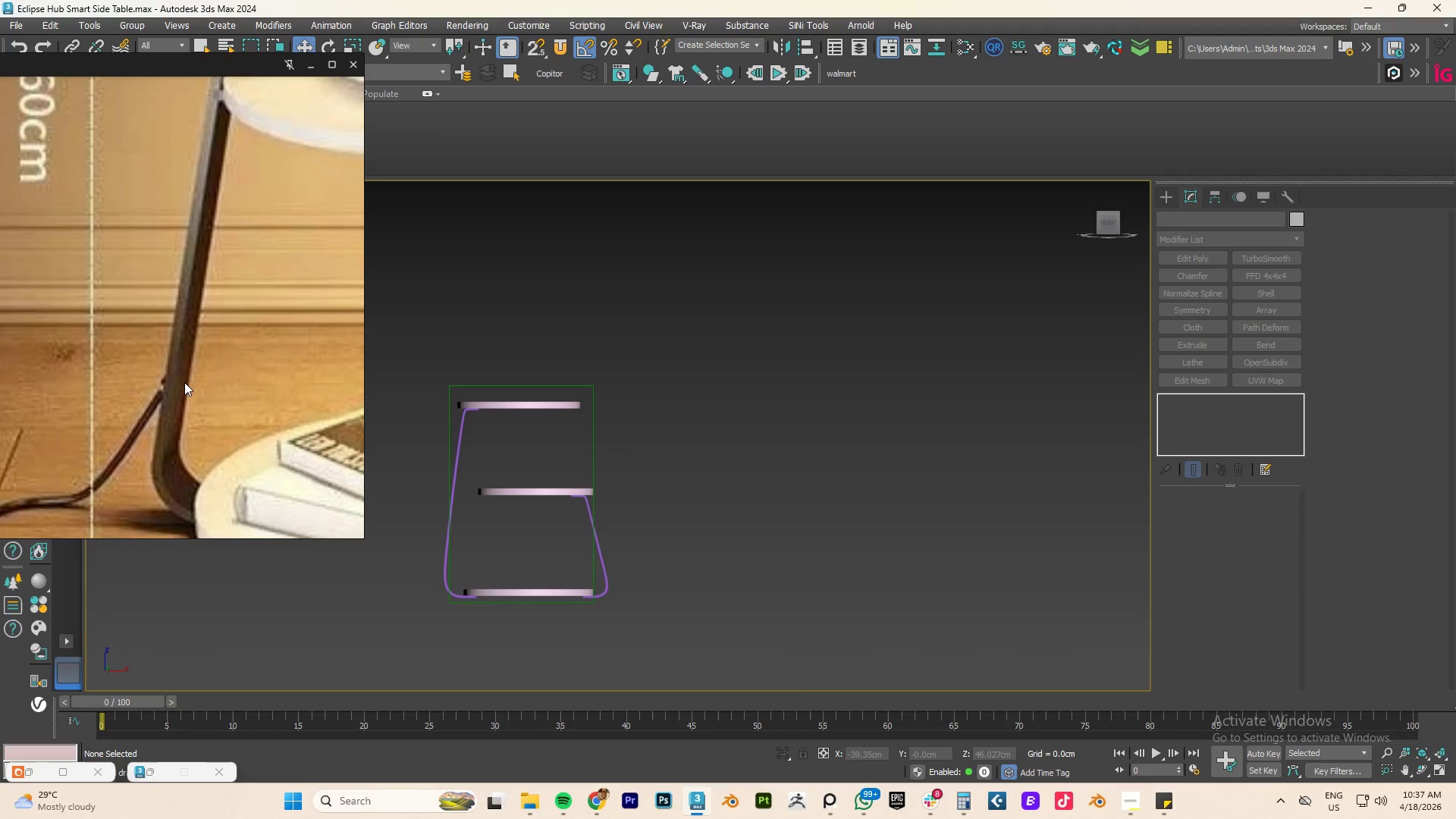 
hold_key(key=AltLeft, duration=4.95)
 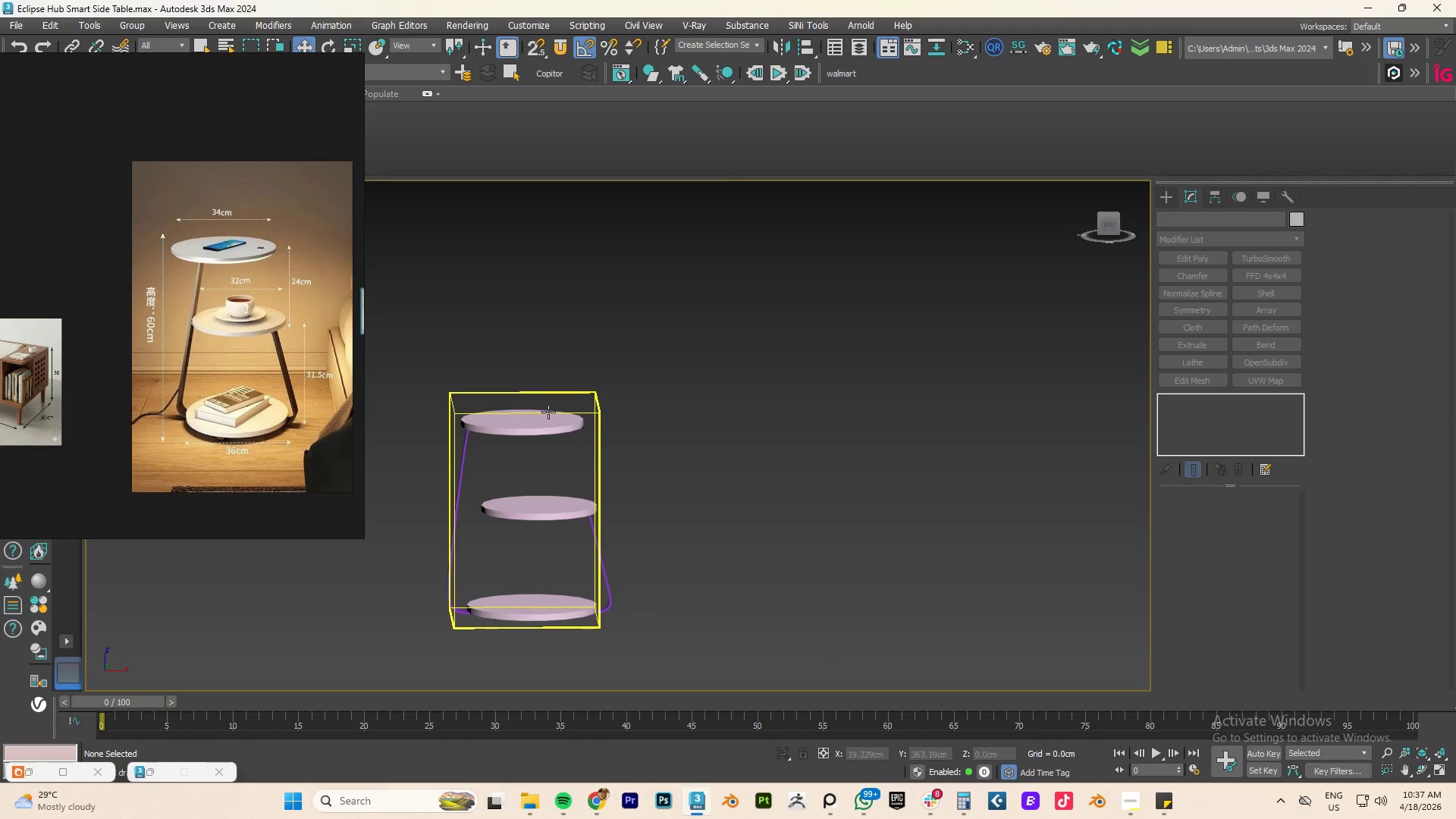 
scroll: coordinate [184, 395], scroll_direction: down, amount: 7.0
 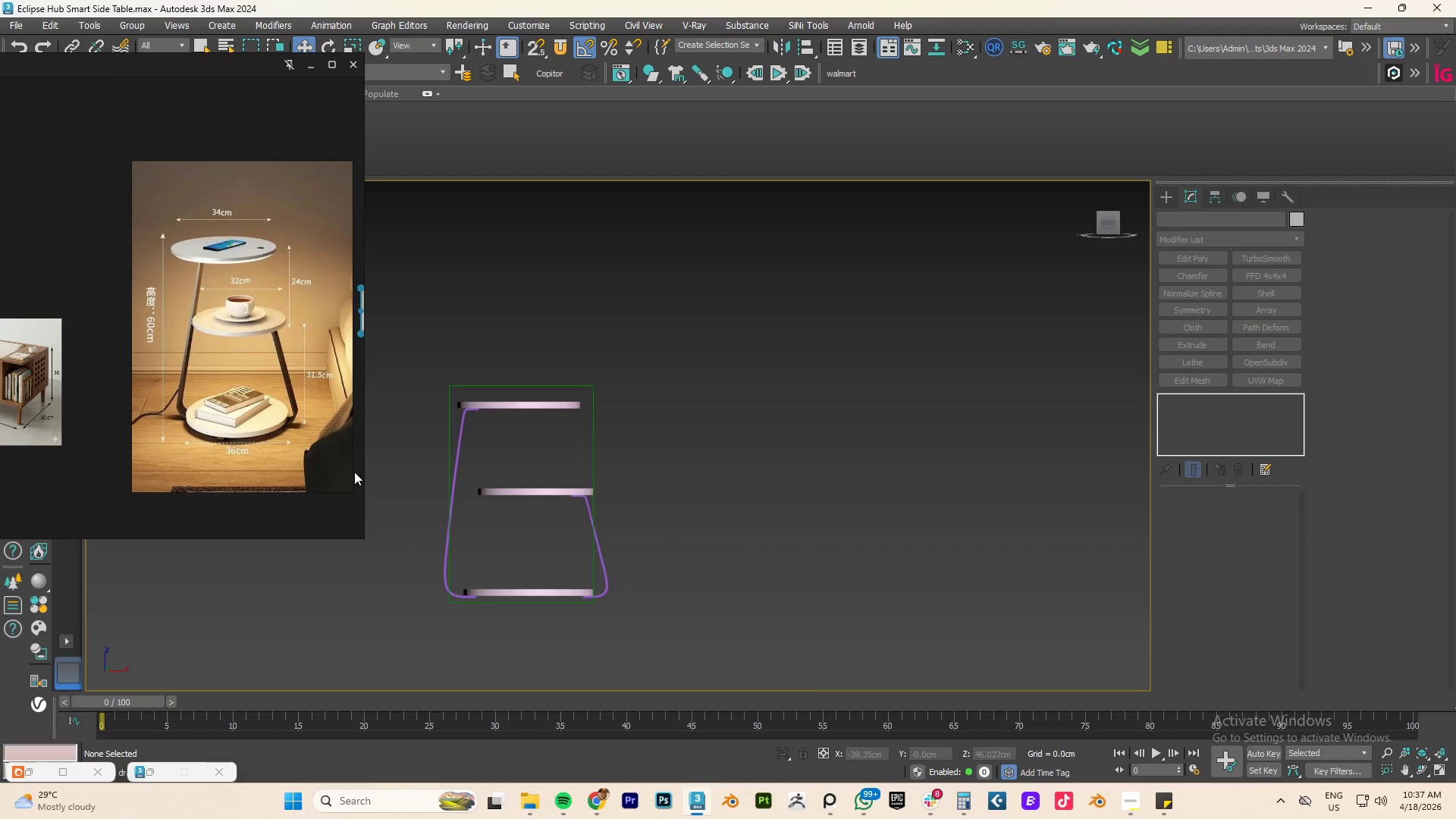 
left_click([538, 426])
 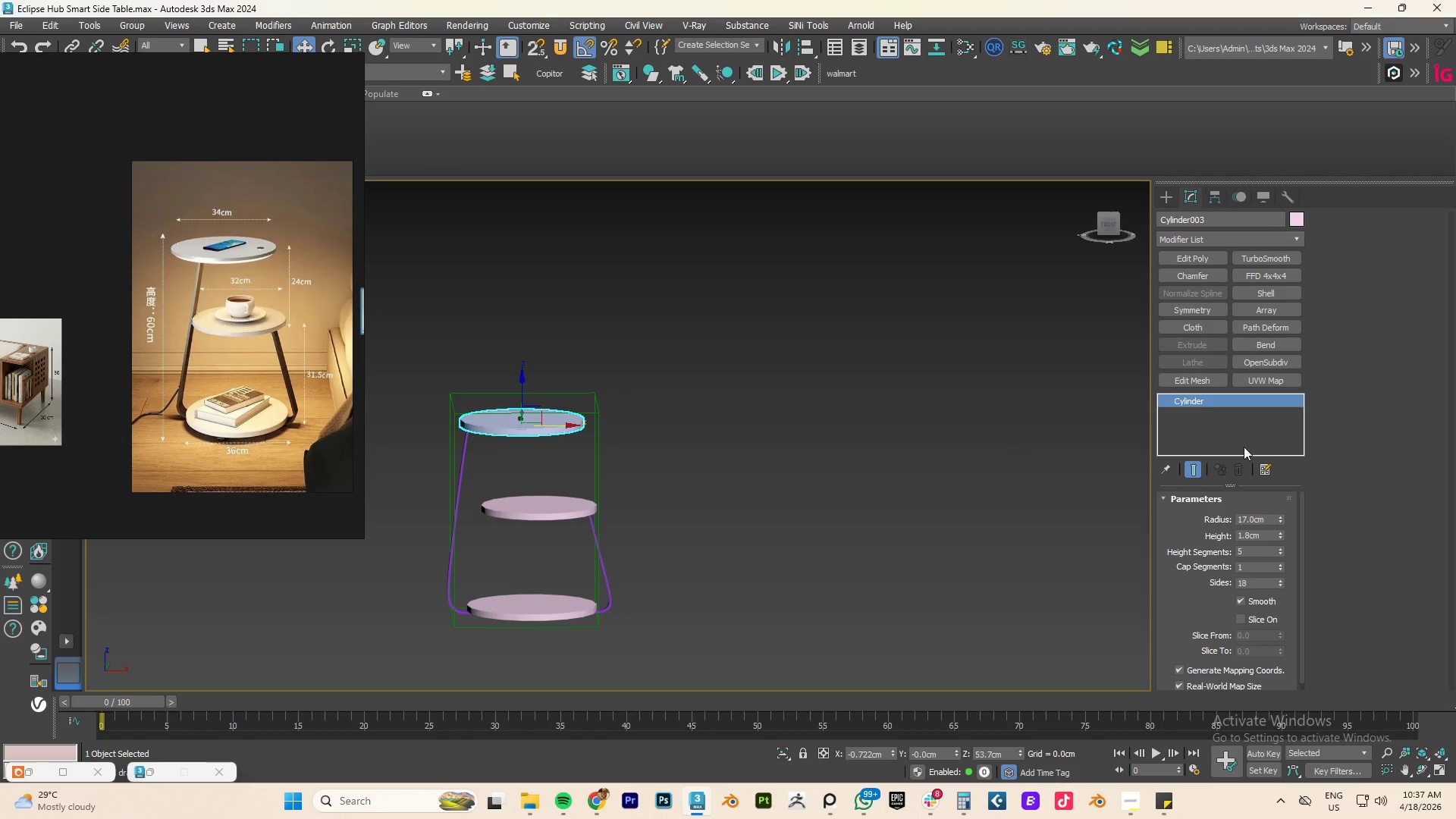 
scroll: coordinate [714, 473], scroll_direction: up, amount: 8.0
 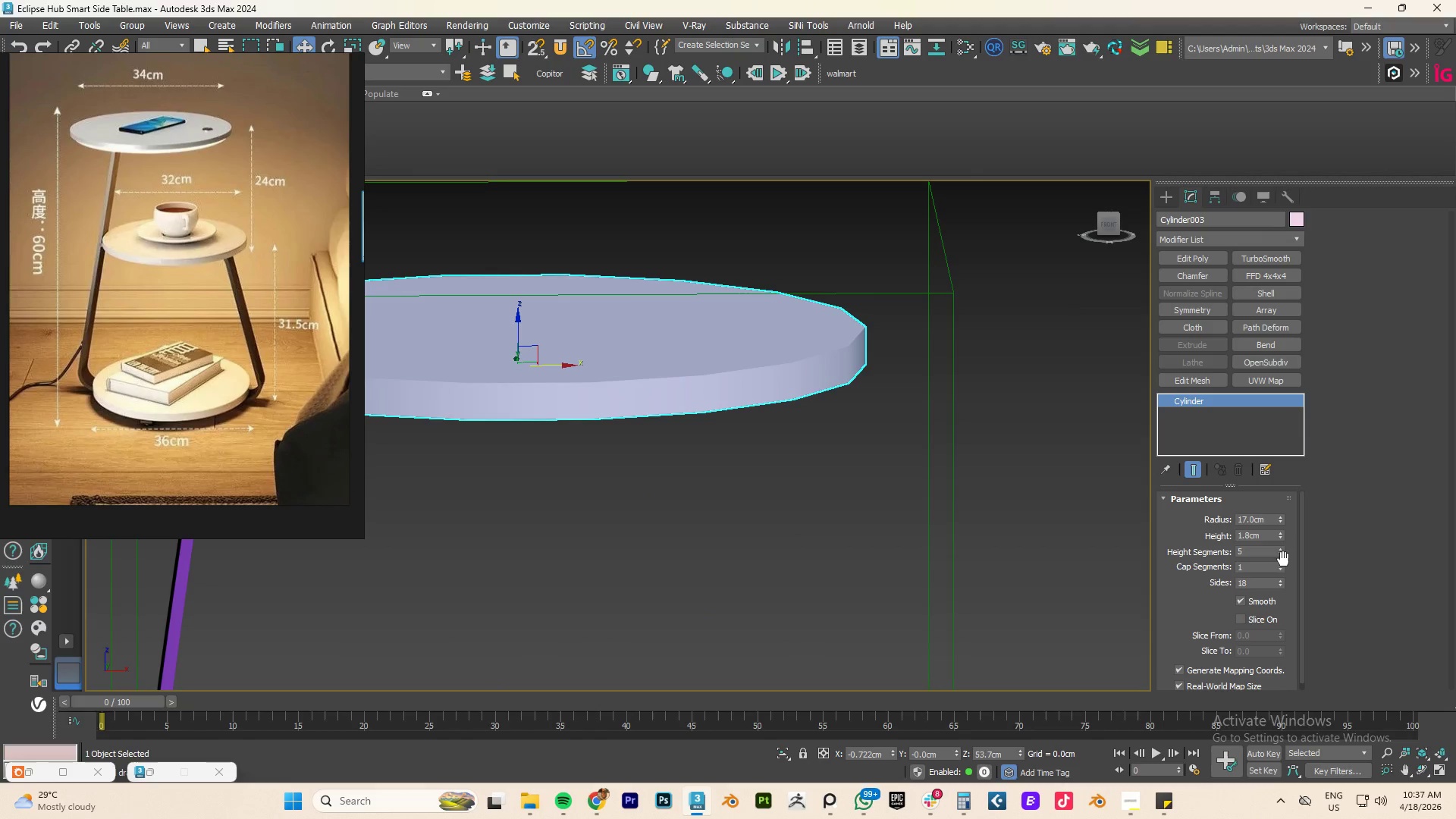 
key(F4)
 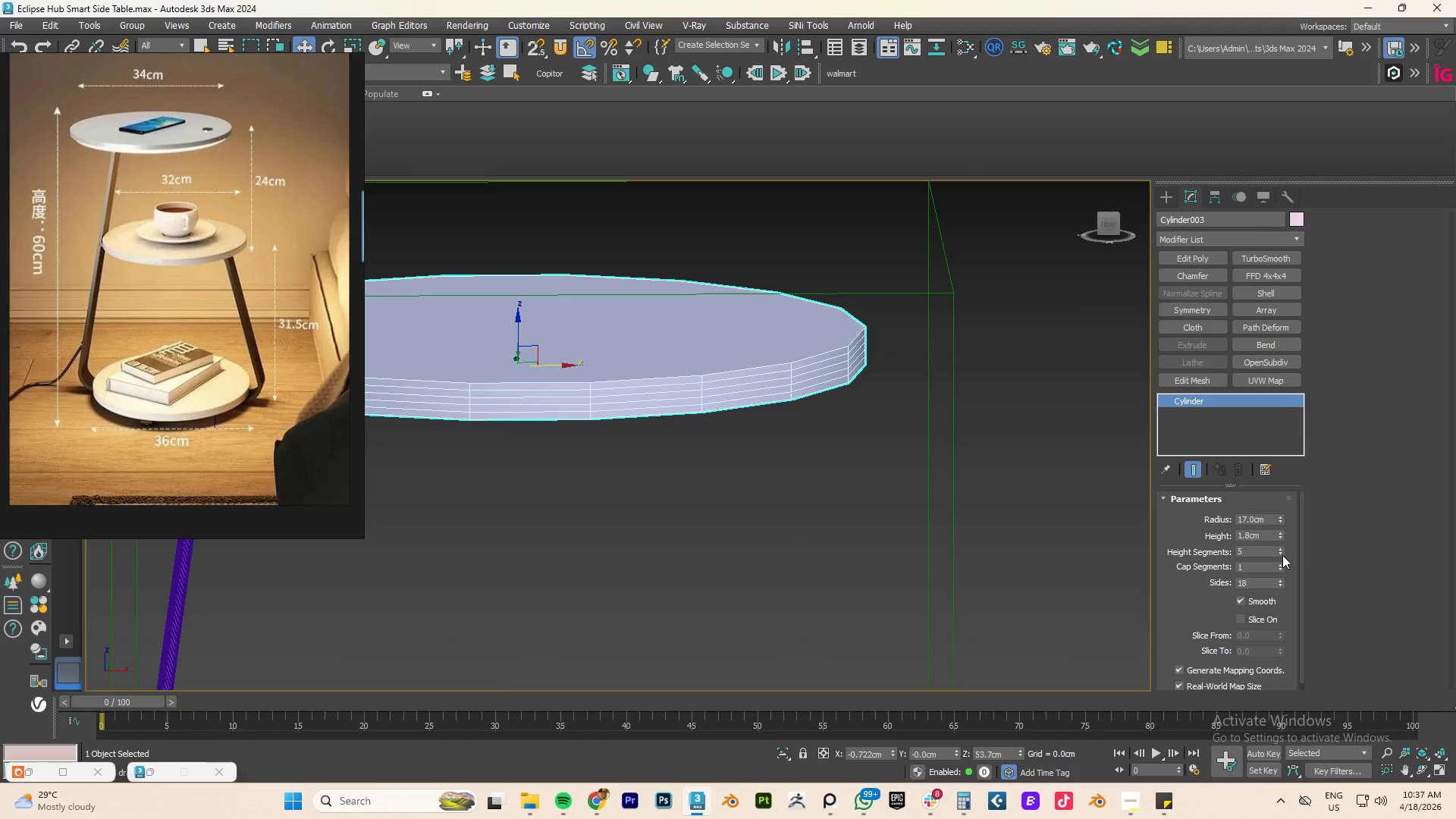 
double_click([1280, 551])
 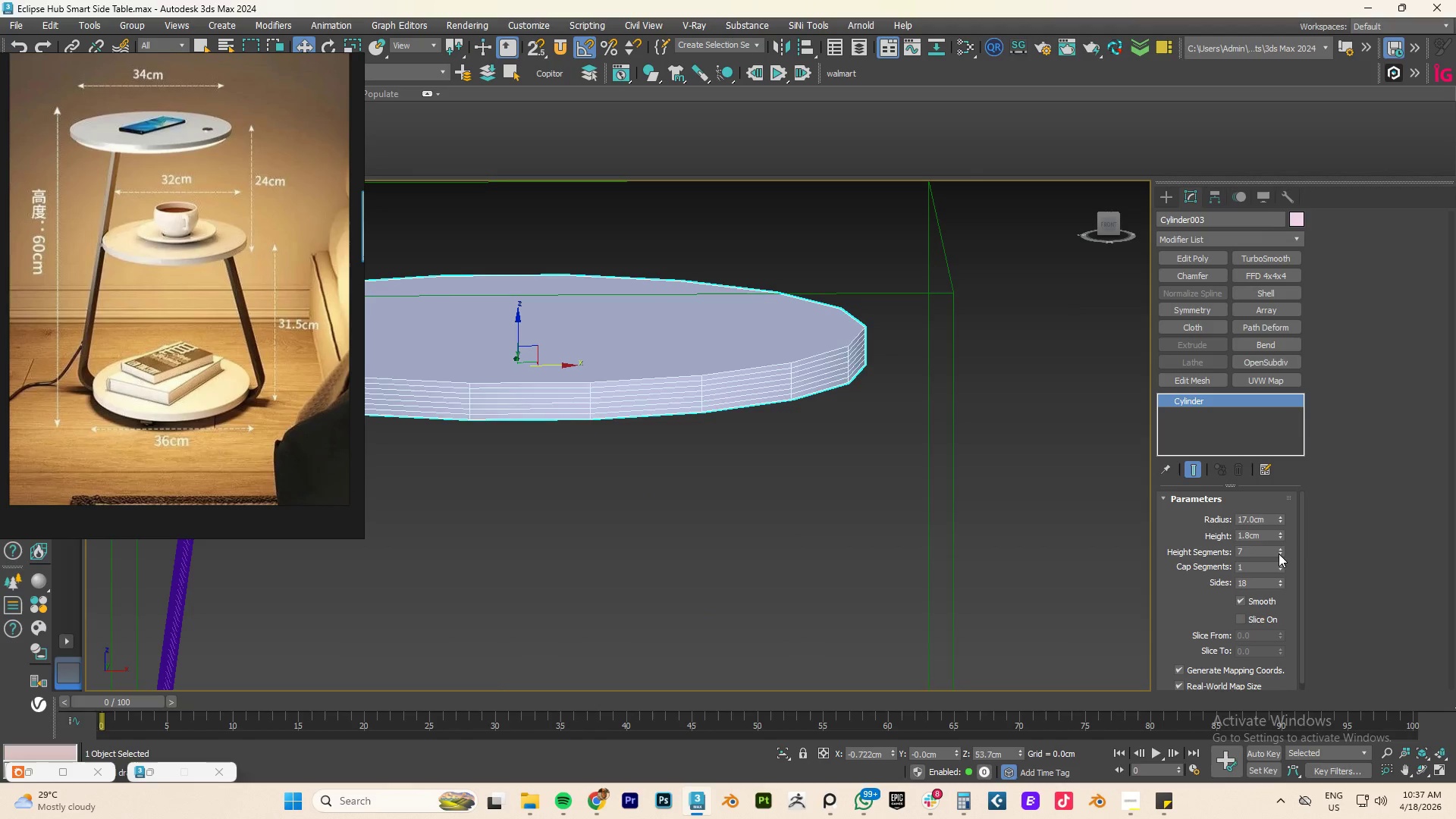 
double_click([1279, 554])
 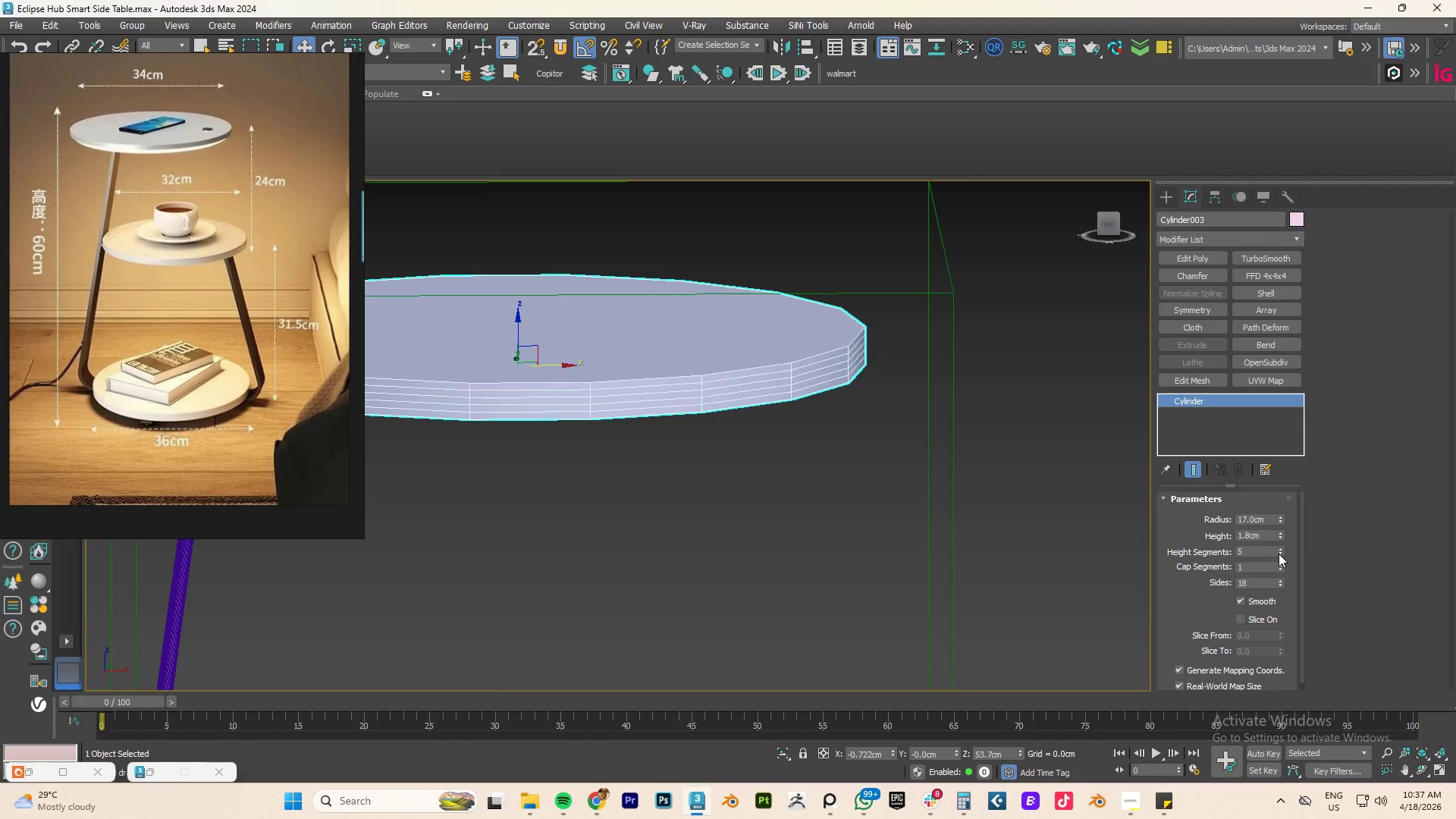 
triple_click([1279, 554])
 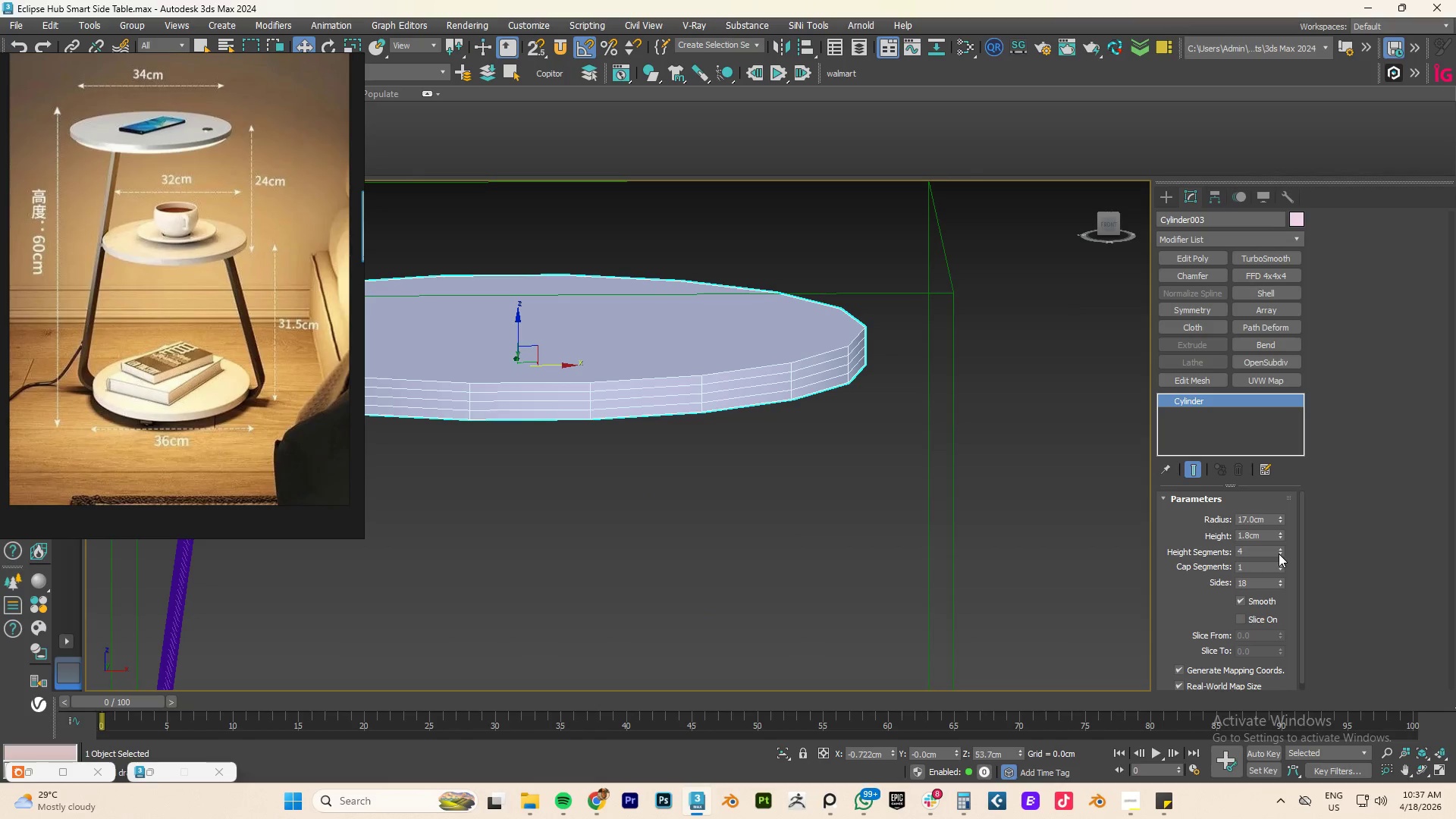 
triple_click([1279, 554])
 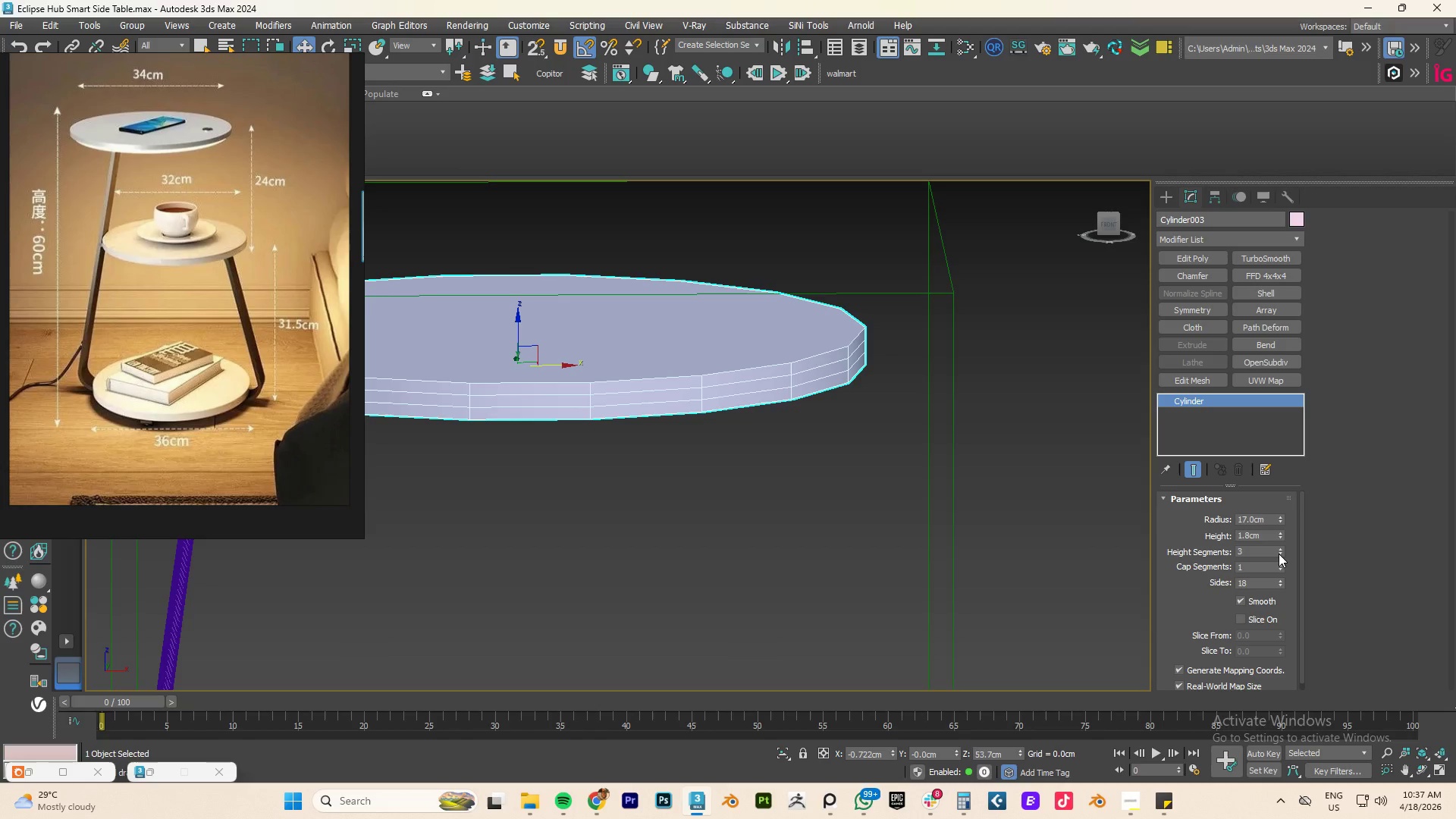 
left_click([1279, 554])
 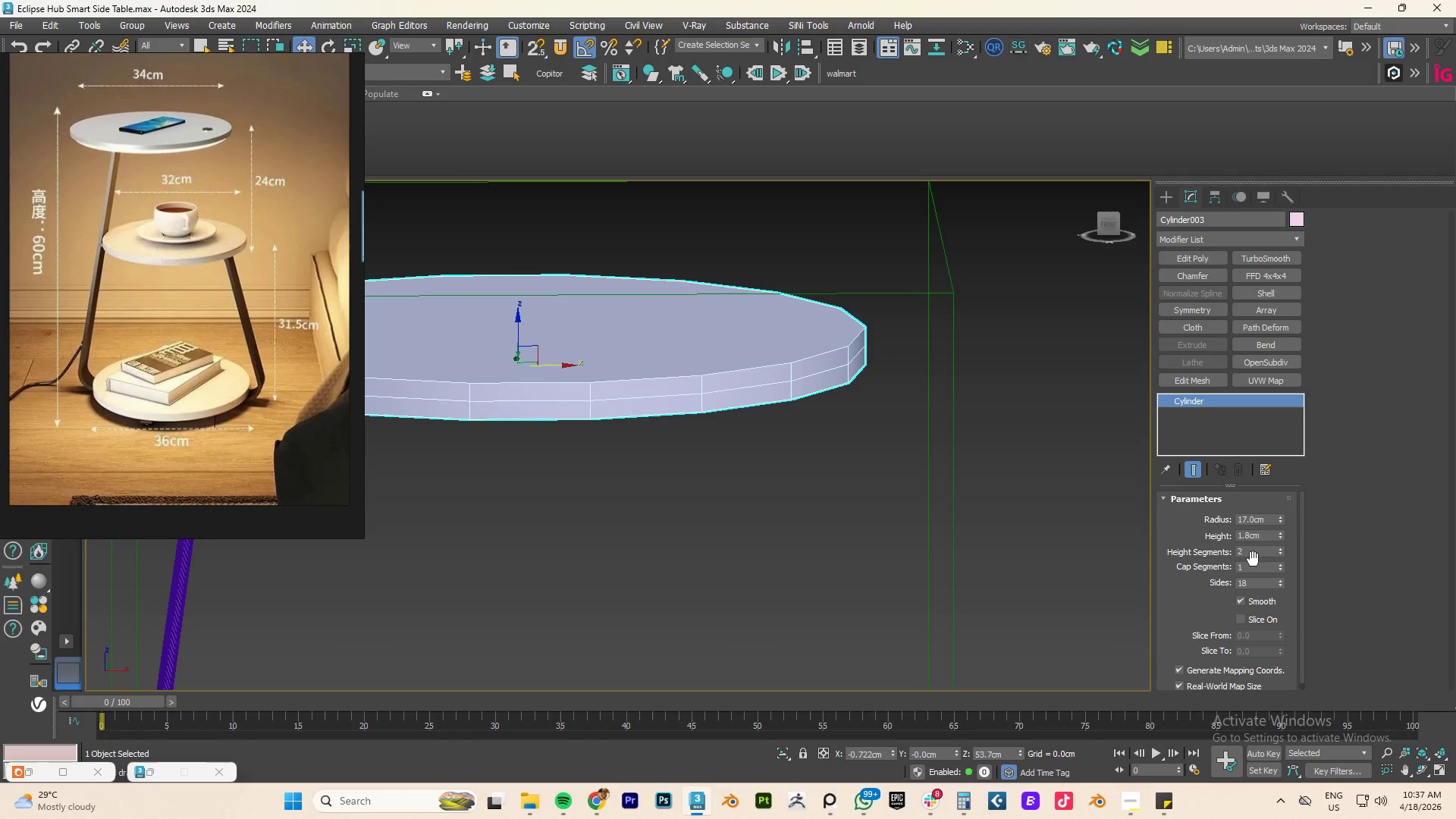 
scroll: coordinate [1132, 569], scroll_direction: down, amount: 2.0
 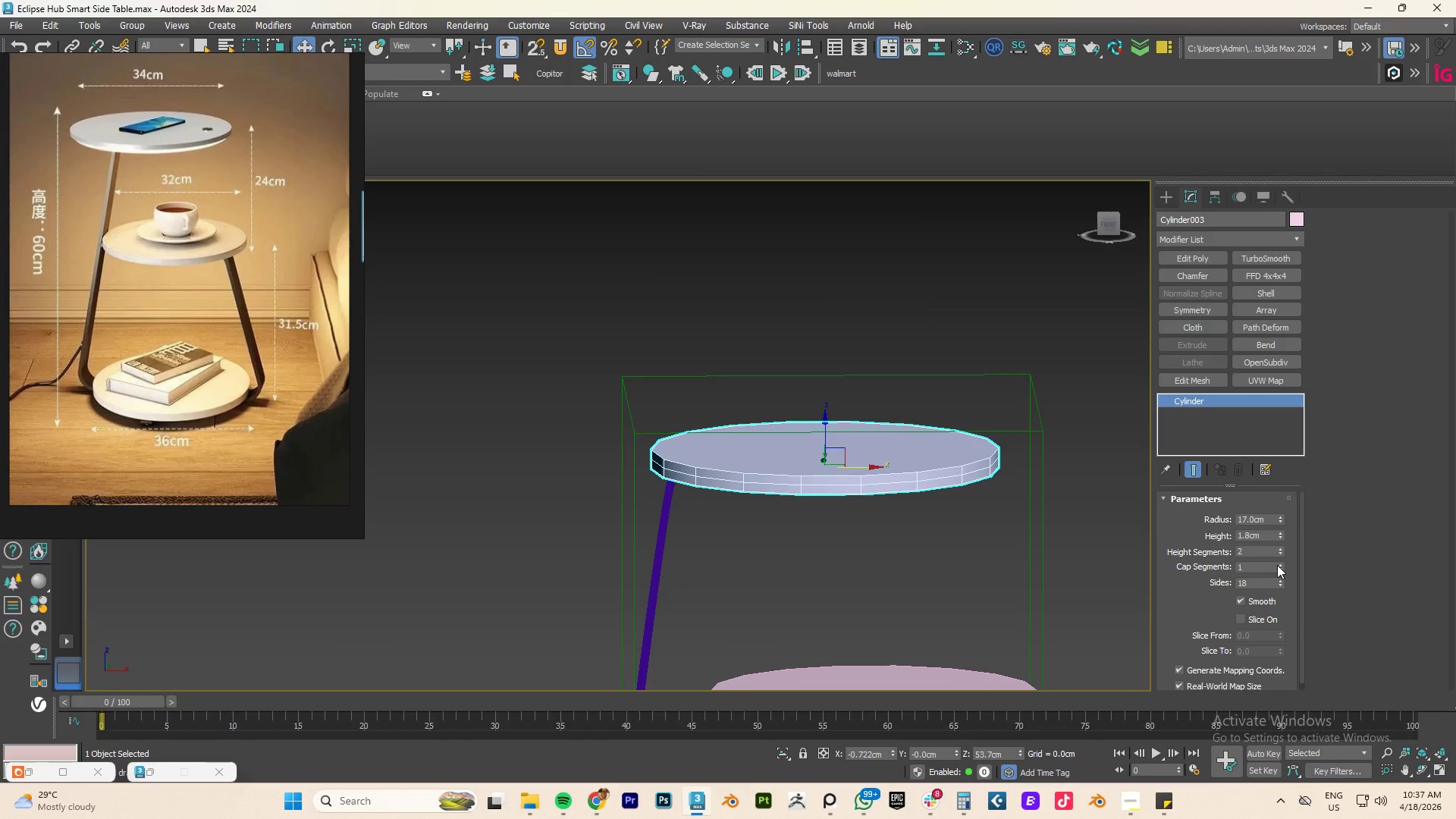 
left_click([1279, 563])
 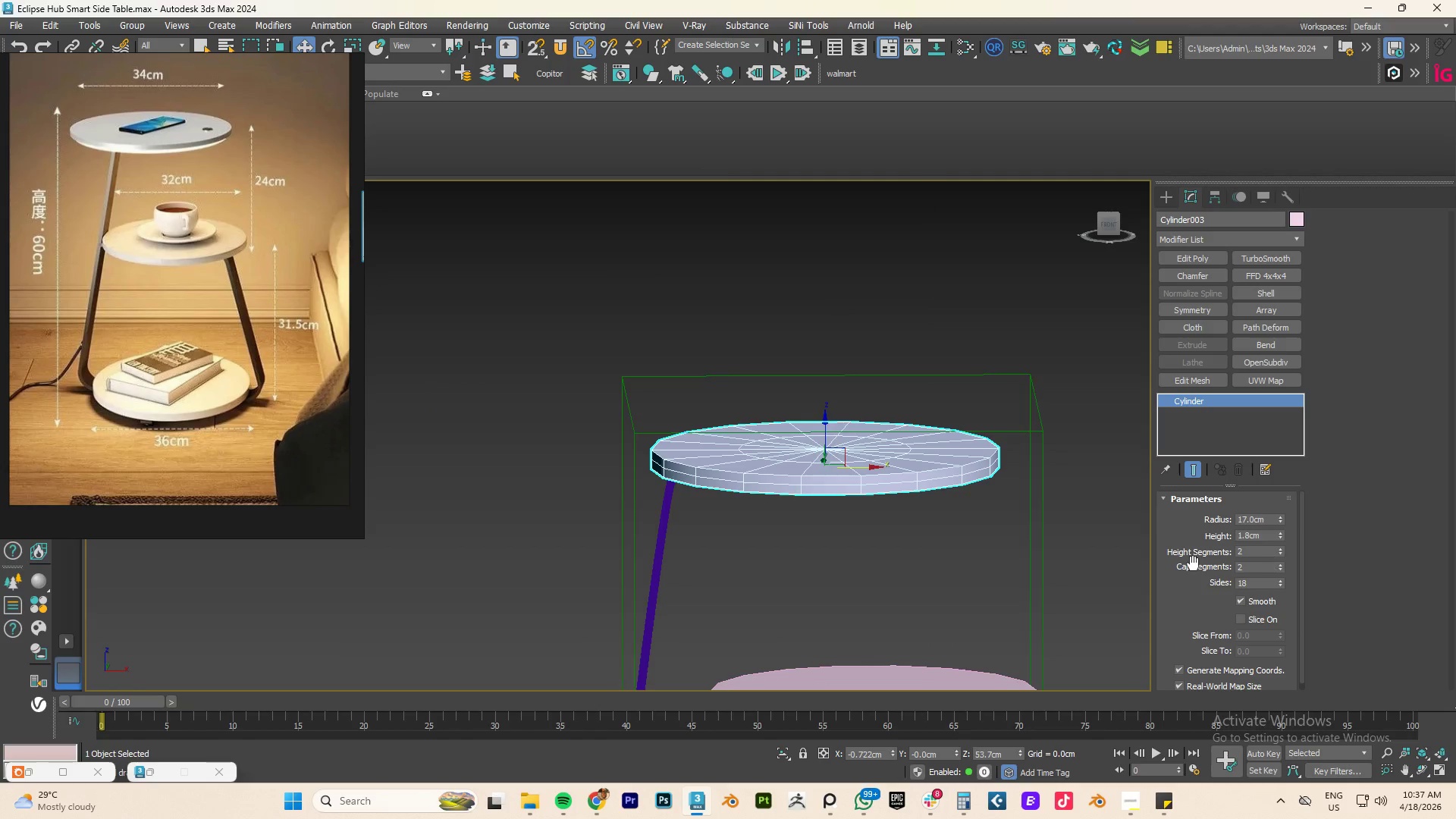 
scroll: coordinate [1005, 536], scroll_direction: down, amount: 2.0
 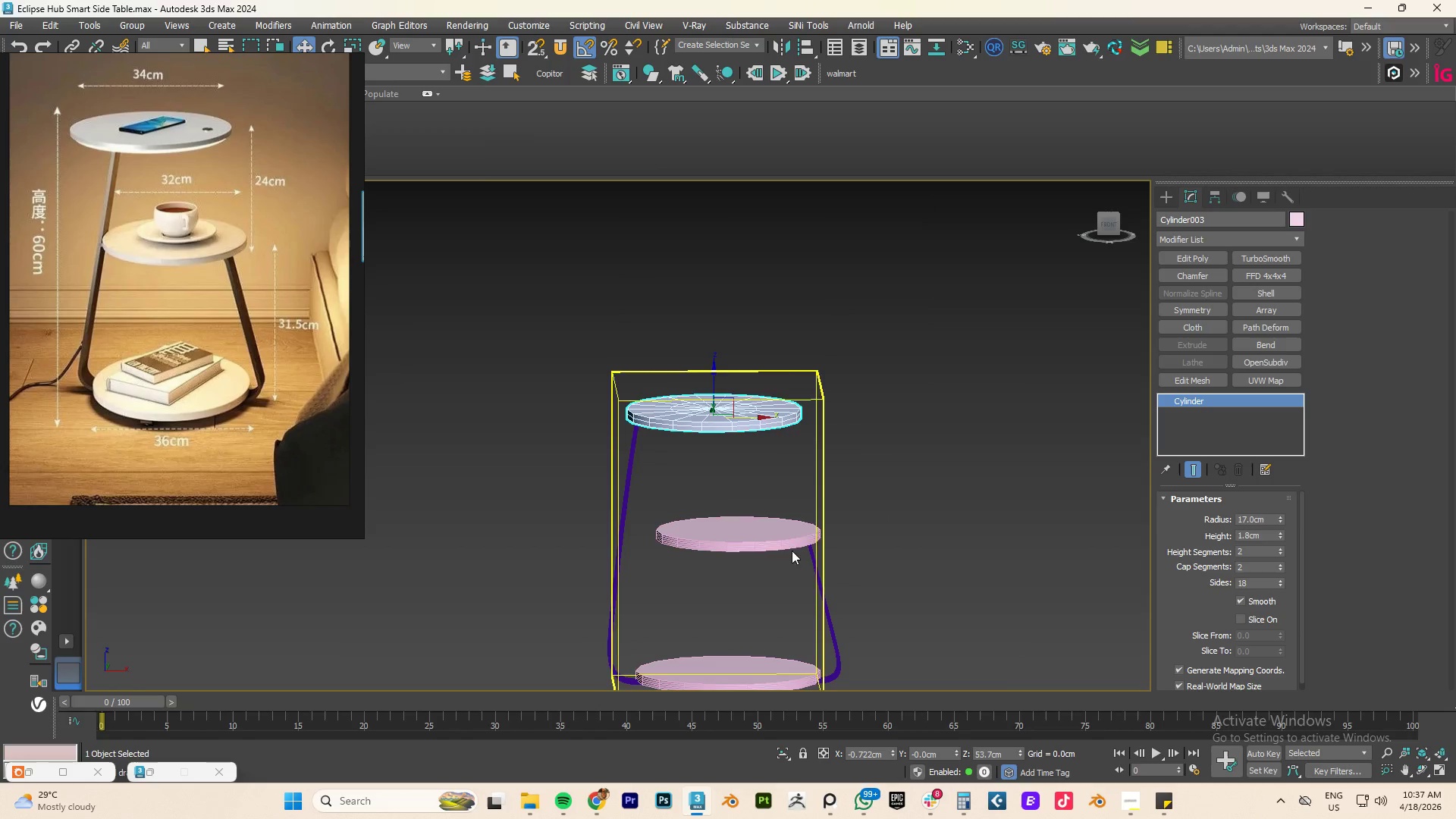 
left_click([765, 540])
 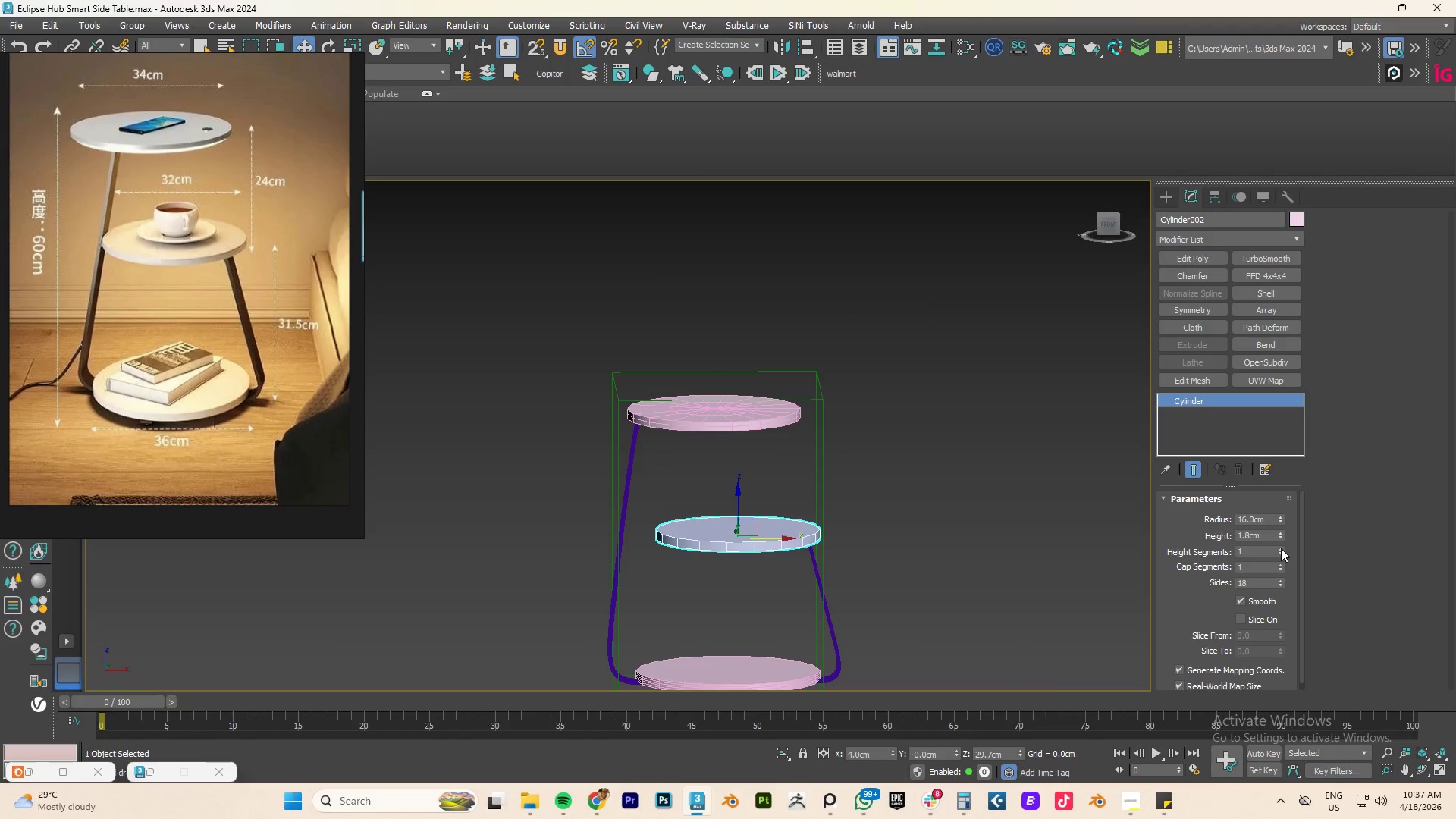 
key(Numpad2)
 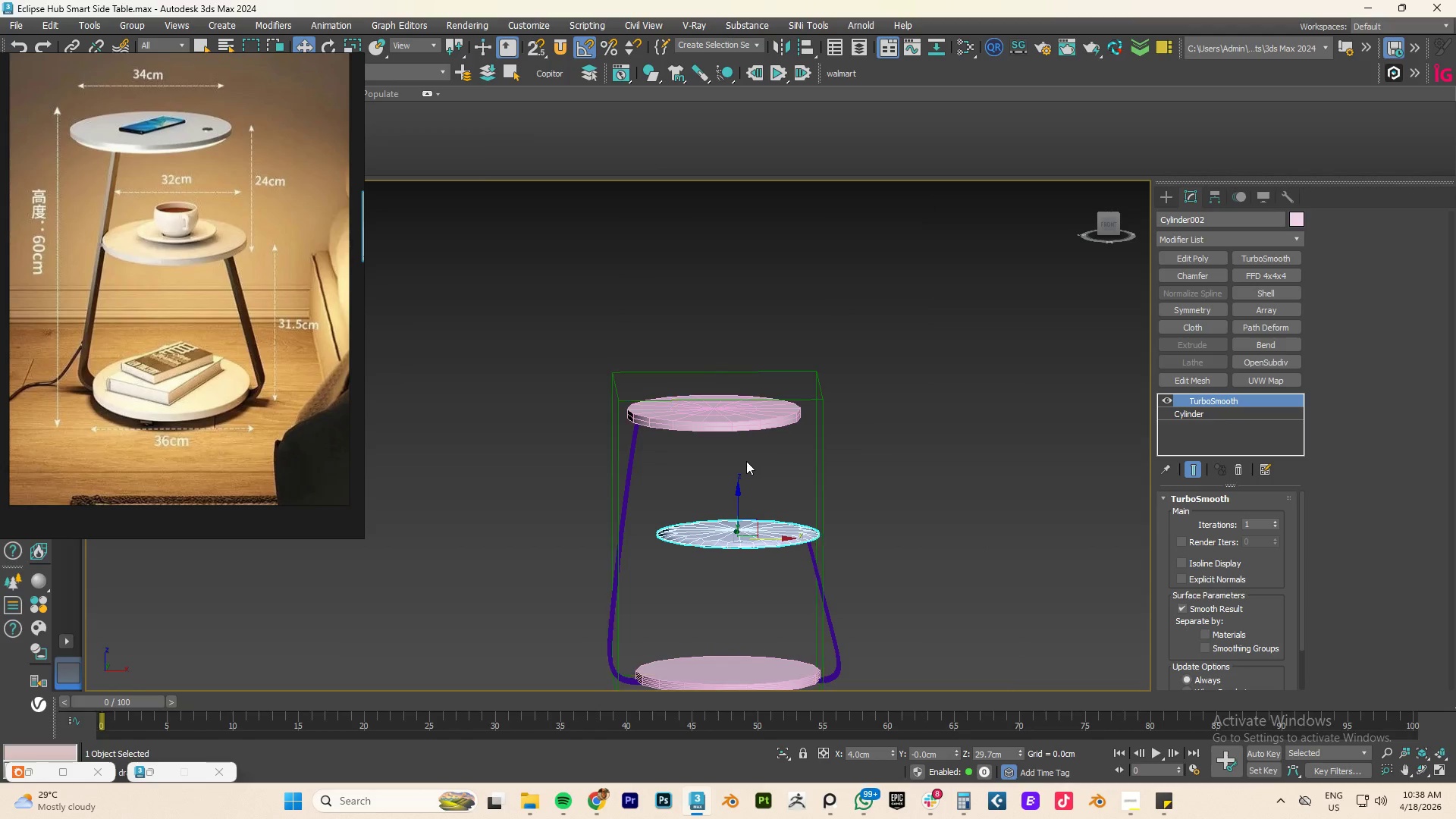 
key(Control+Z)
 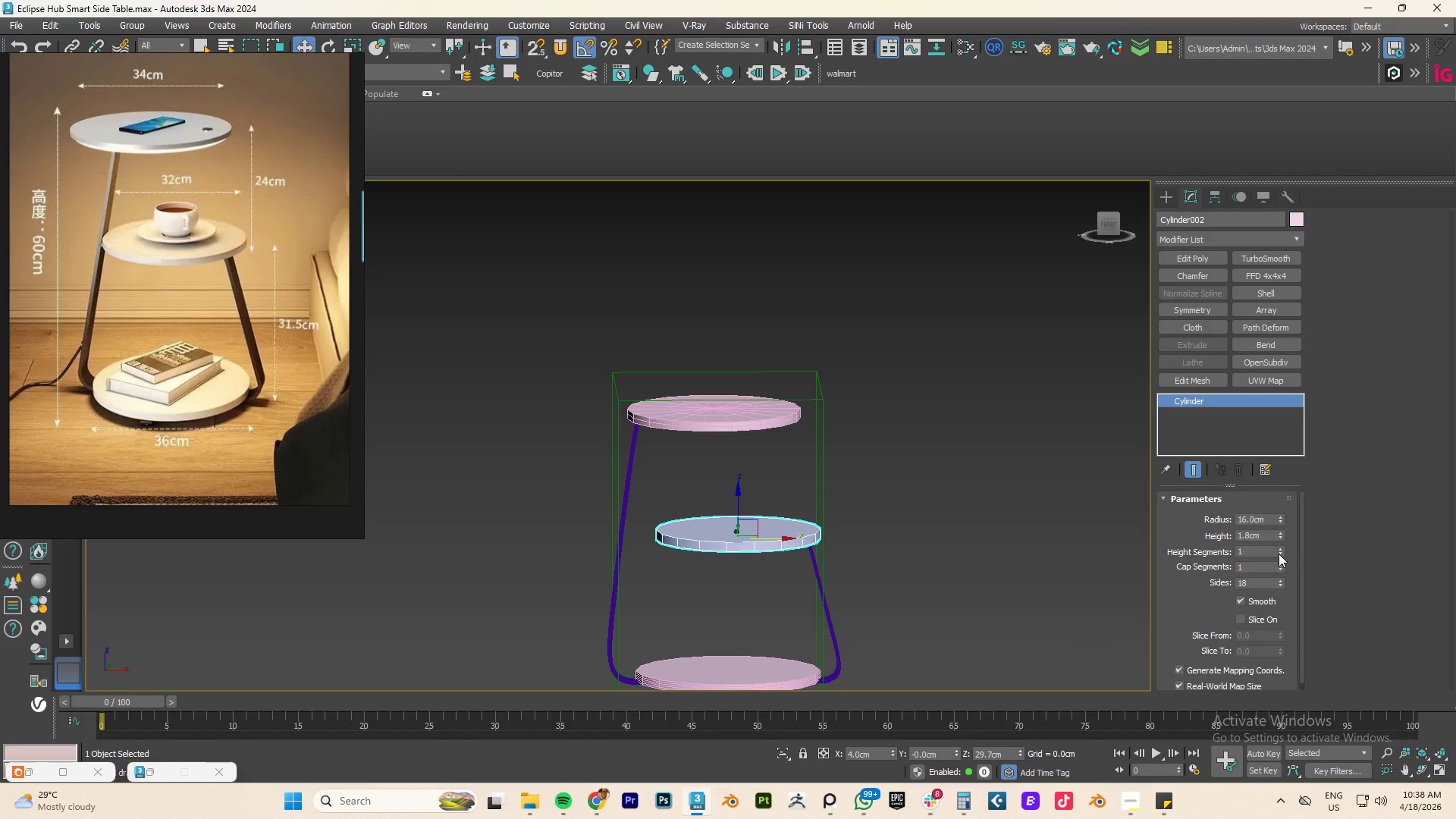 
left_click([1281, 548])
 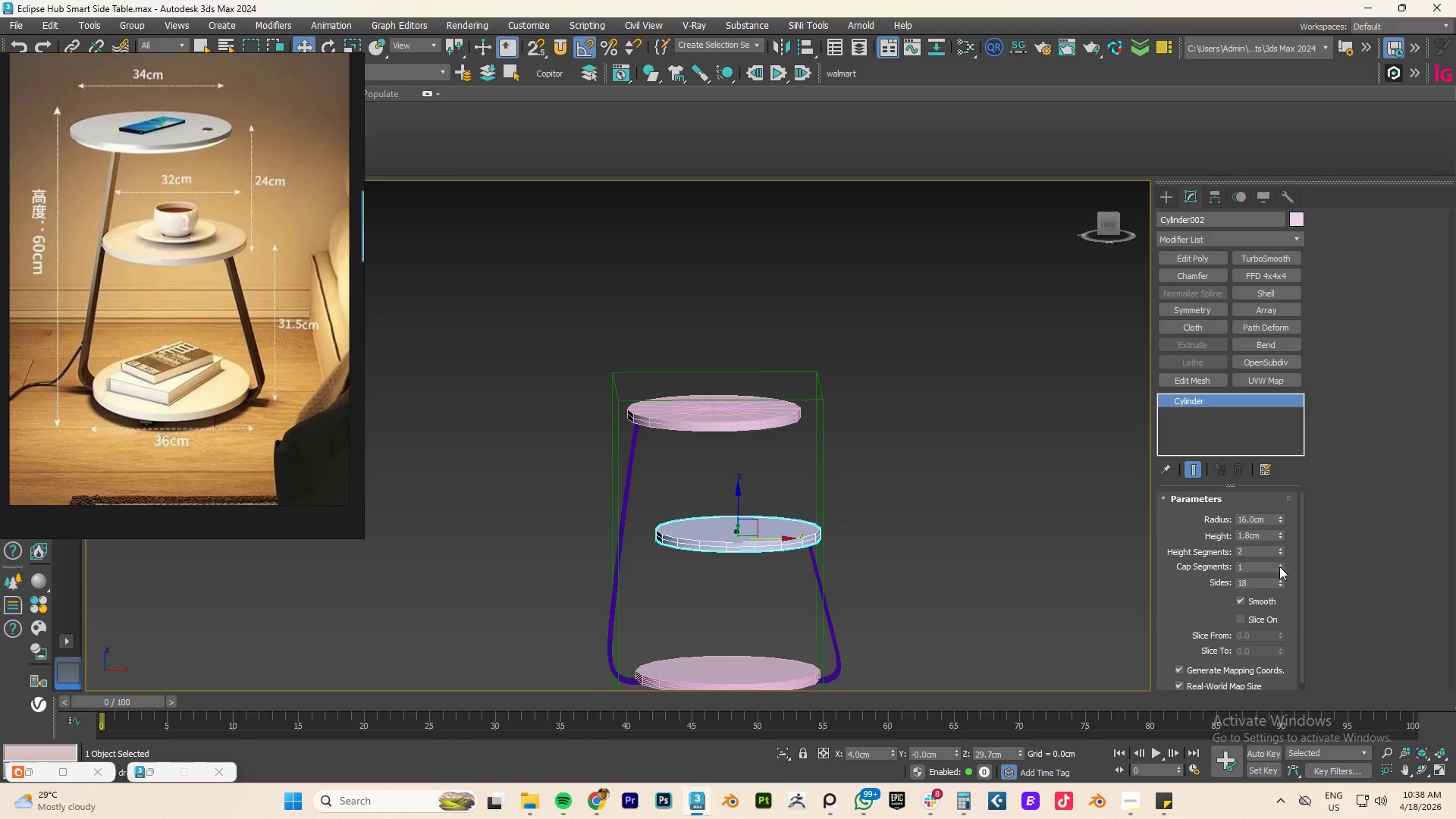 
left_click([1279, 565])
 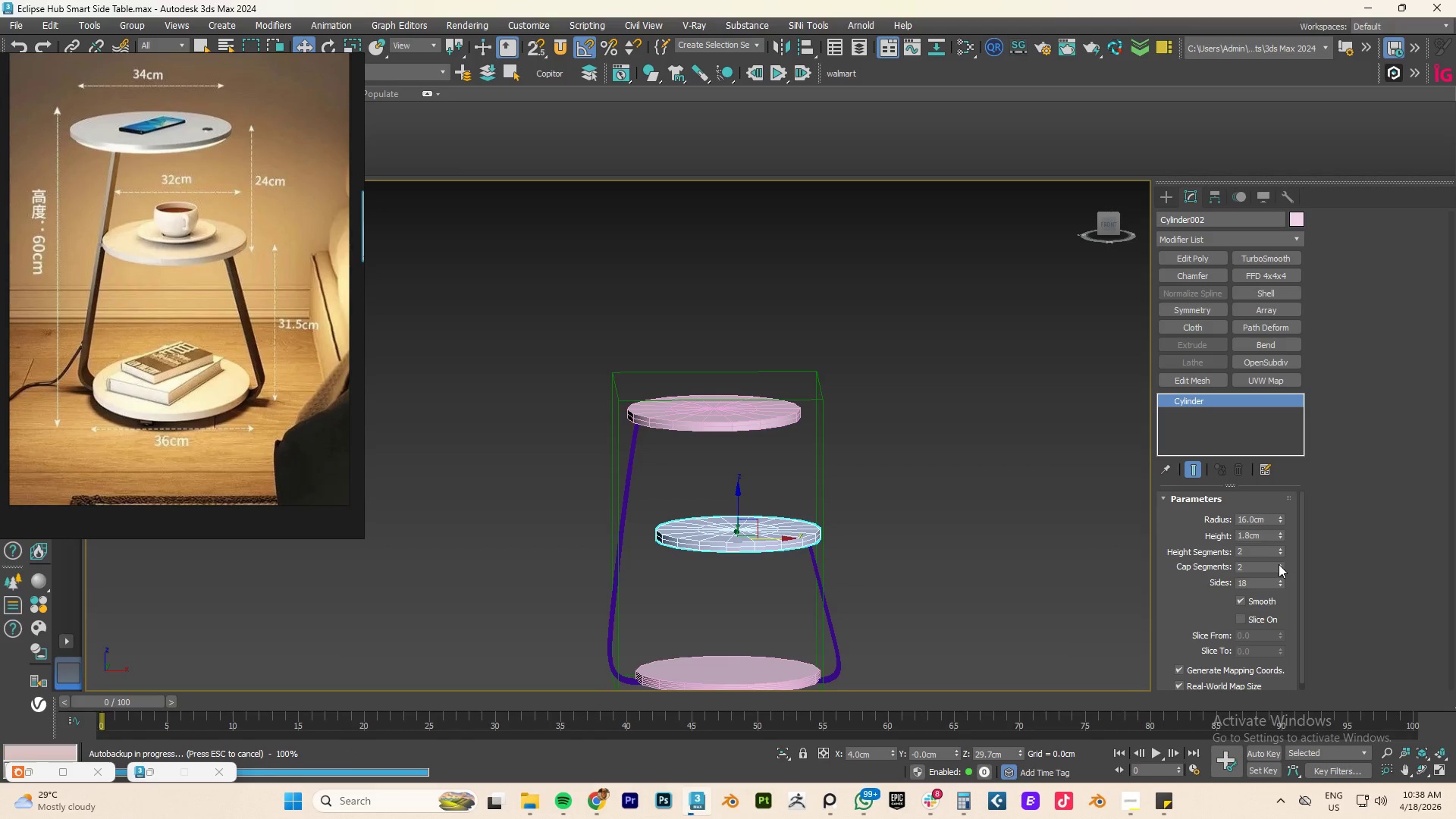 
scroll: coordinate [1191, 584], scroll_direction: down, amount: 3.0
 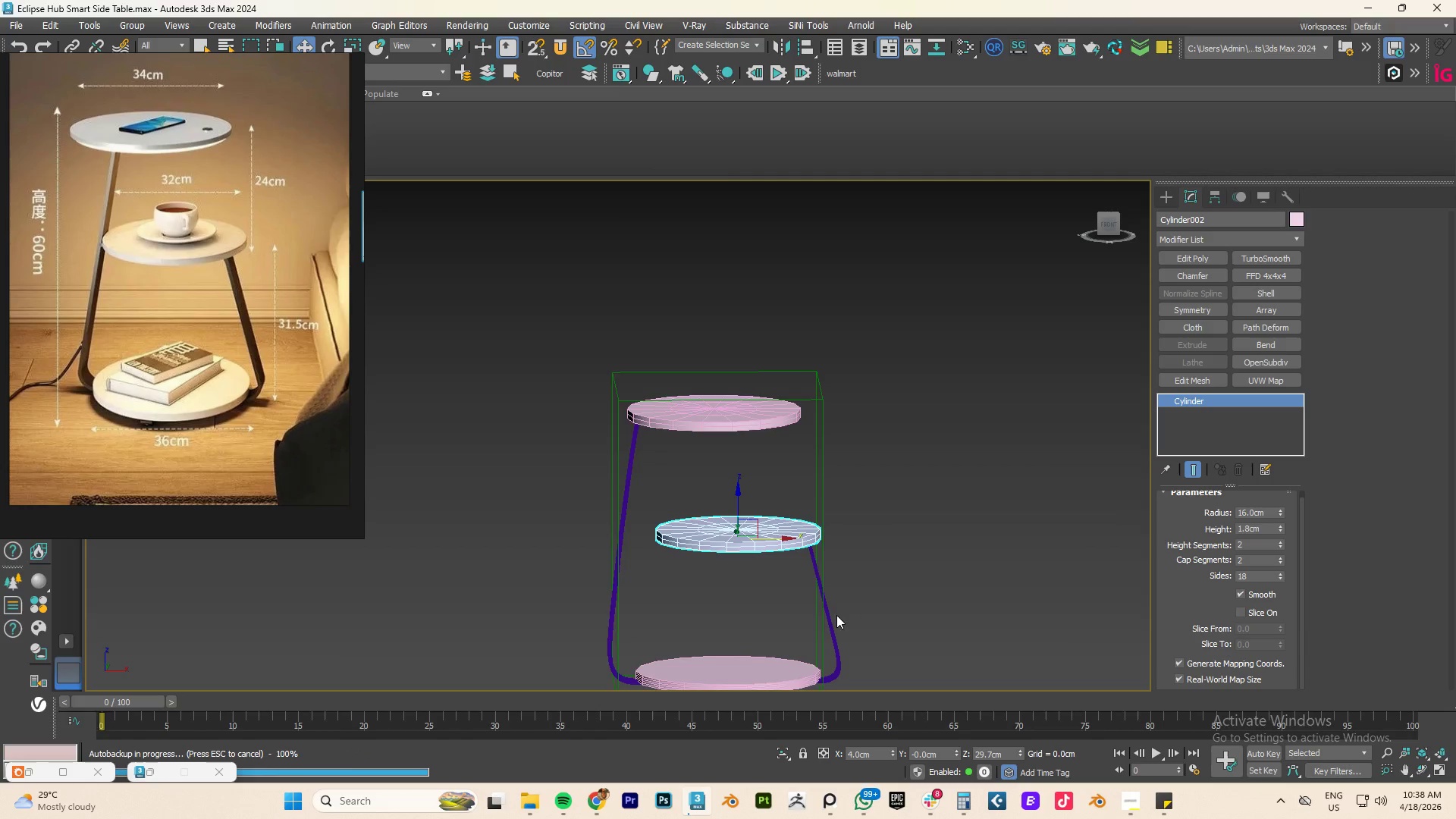 
left_click([736, 665])
 